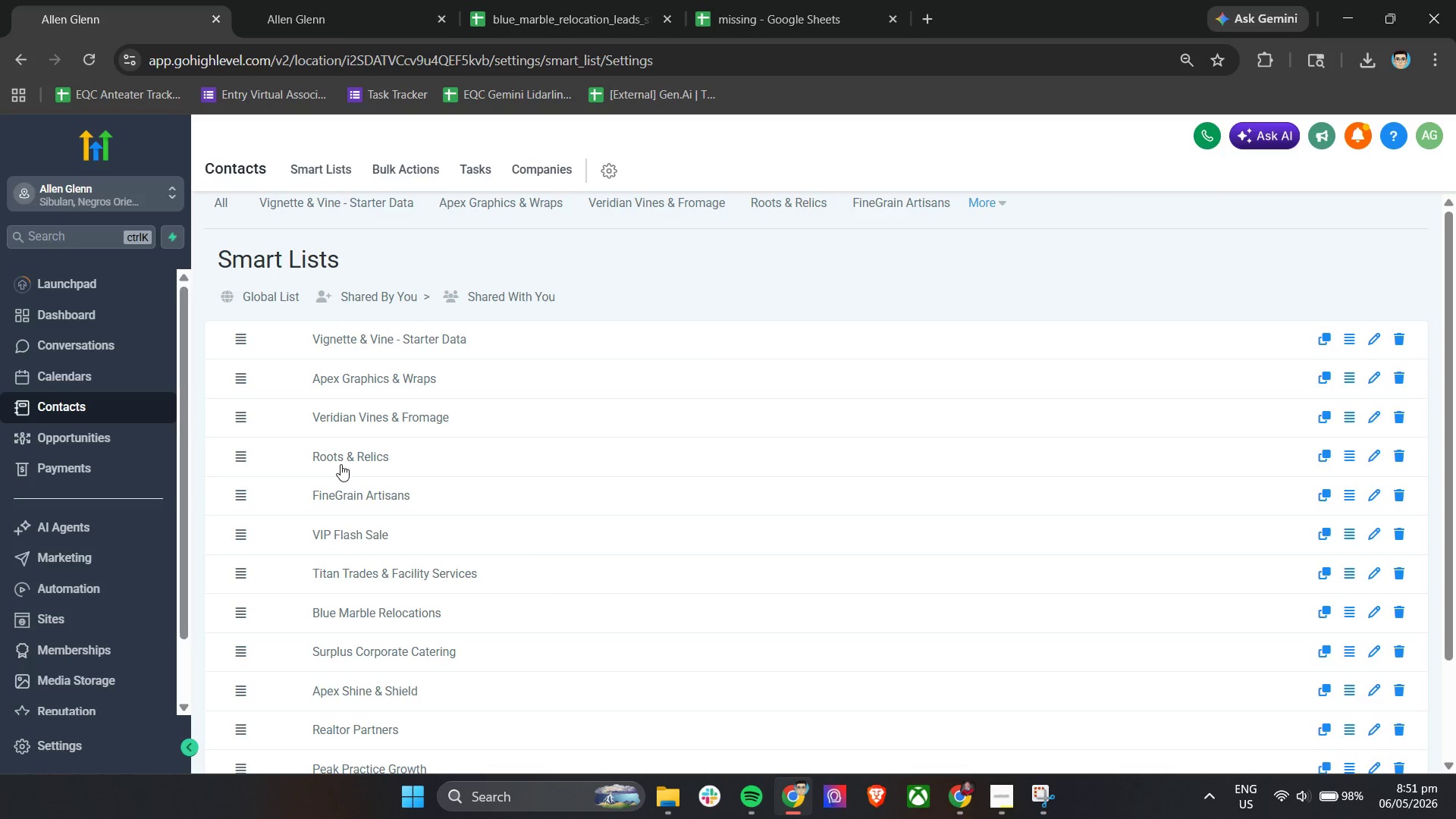 
scroll: coordinate [626, 615], scroll_direction: down, amount: 3.0
 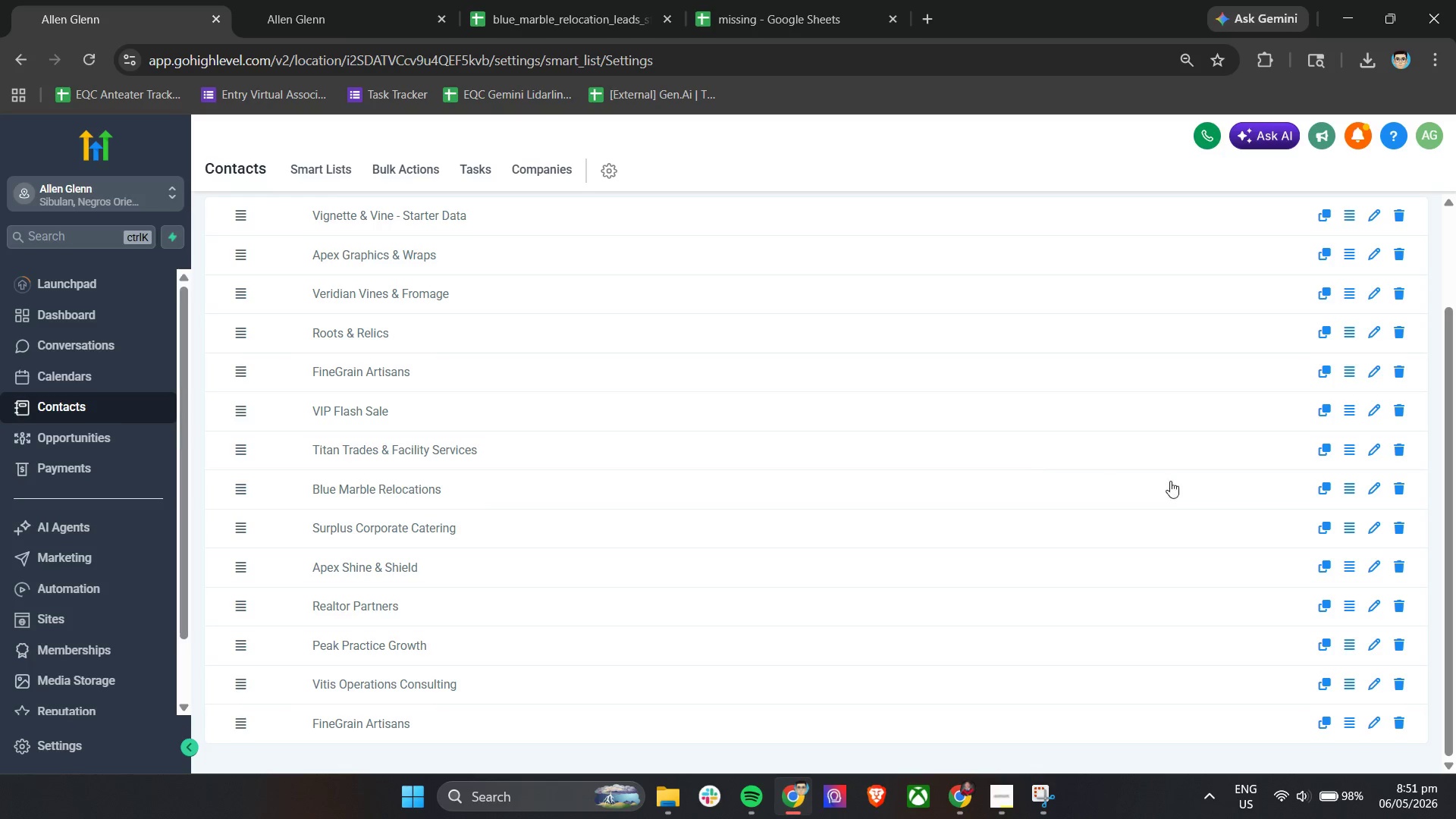 
left_click([1372, 488])
 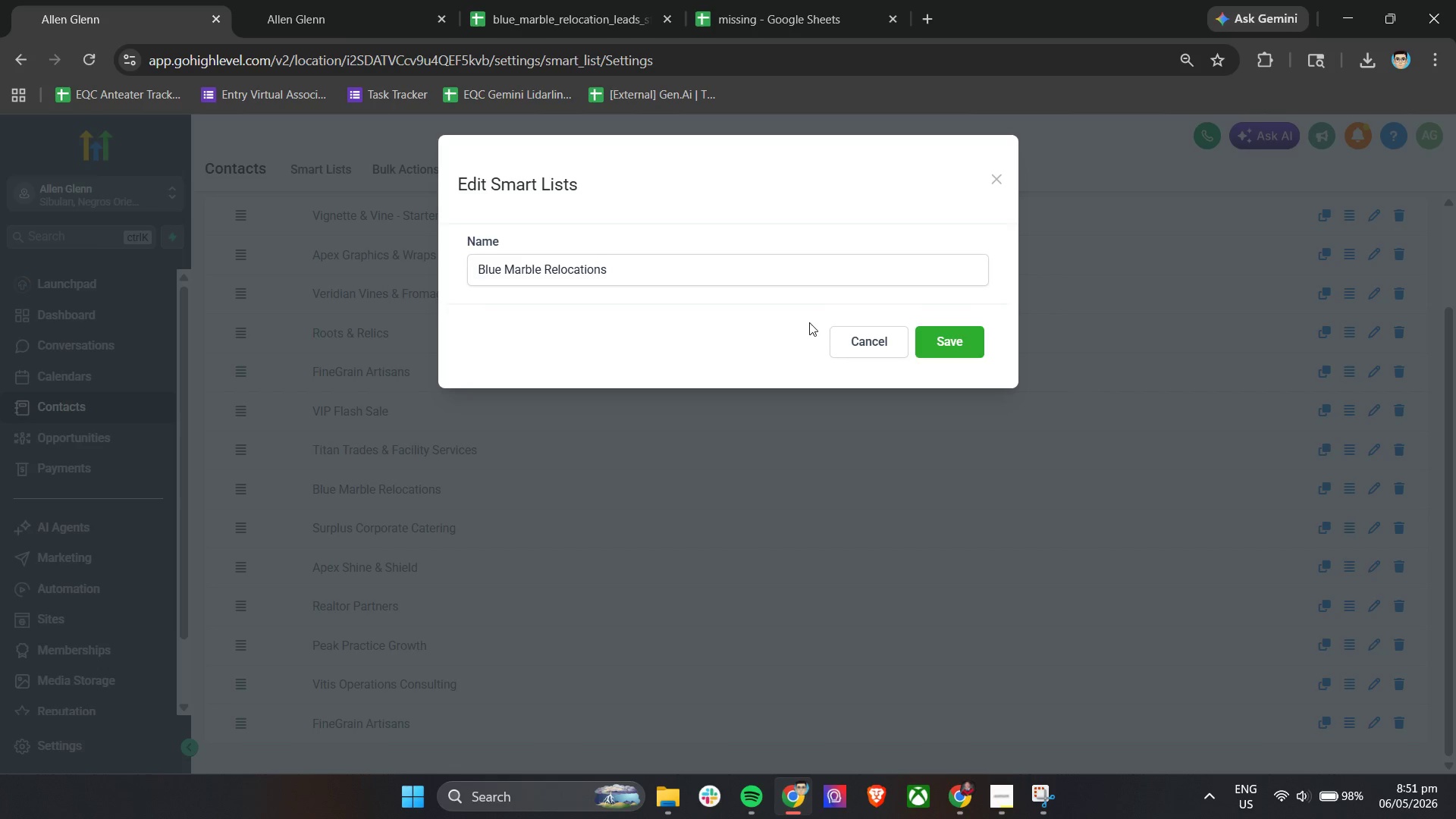 
left_click([959, 345])
 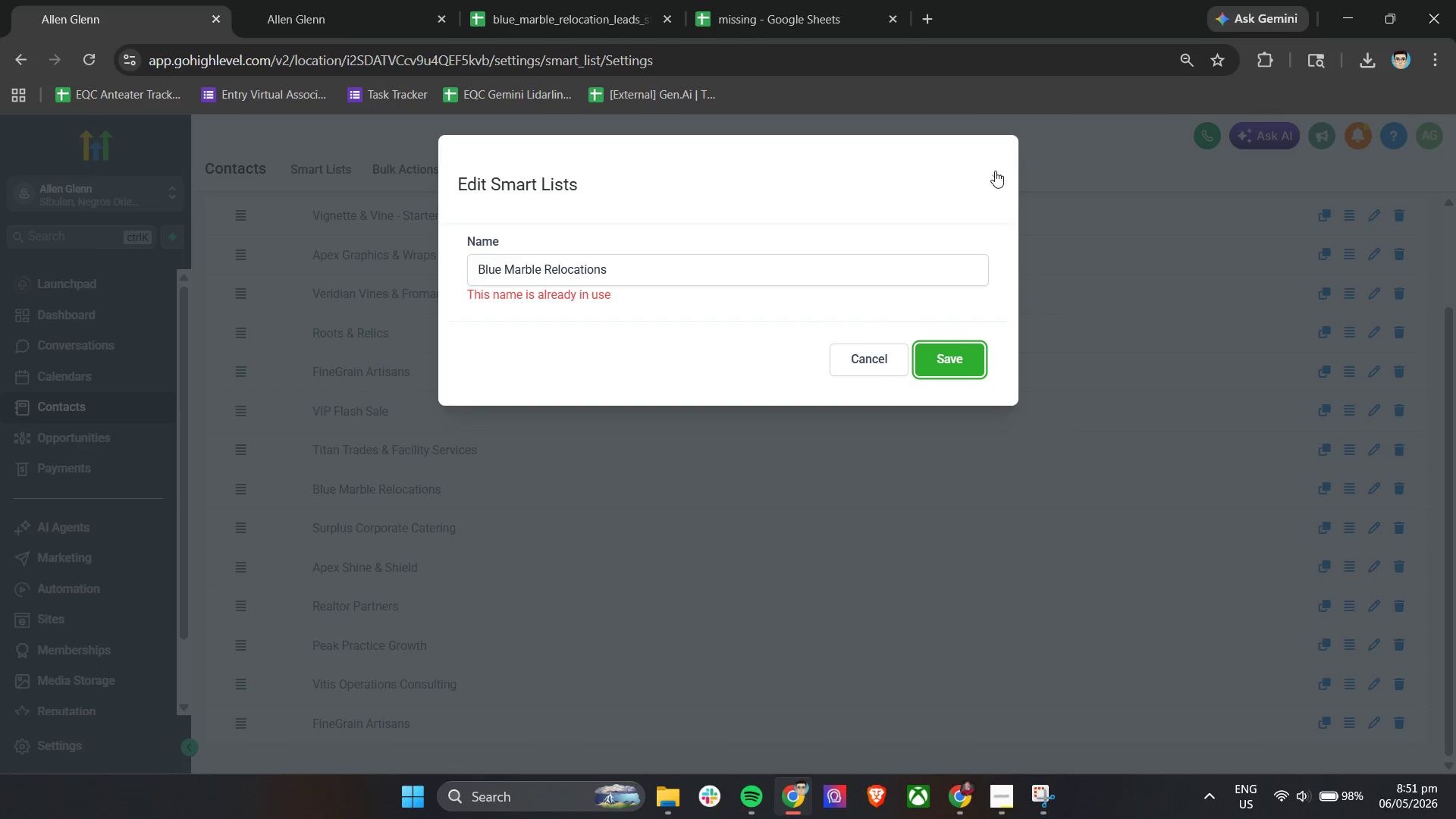 
left_click([993, 175])
 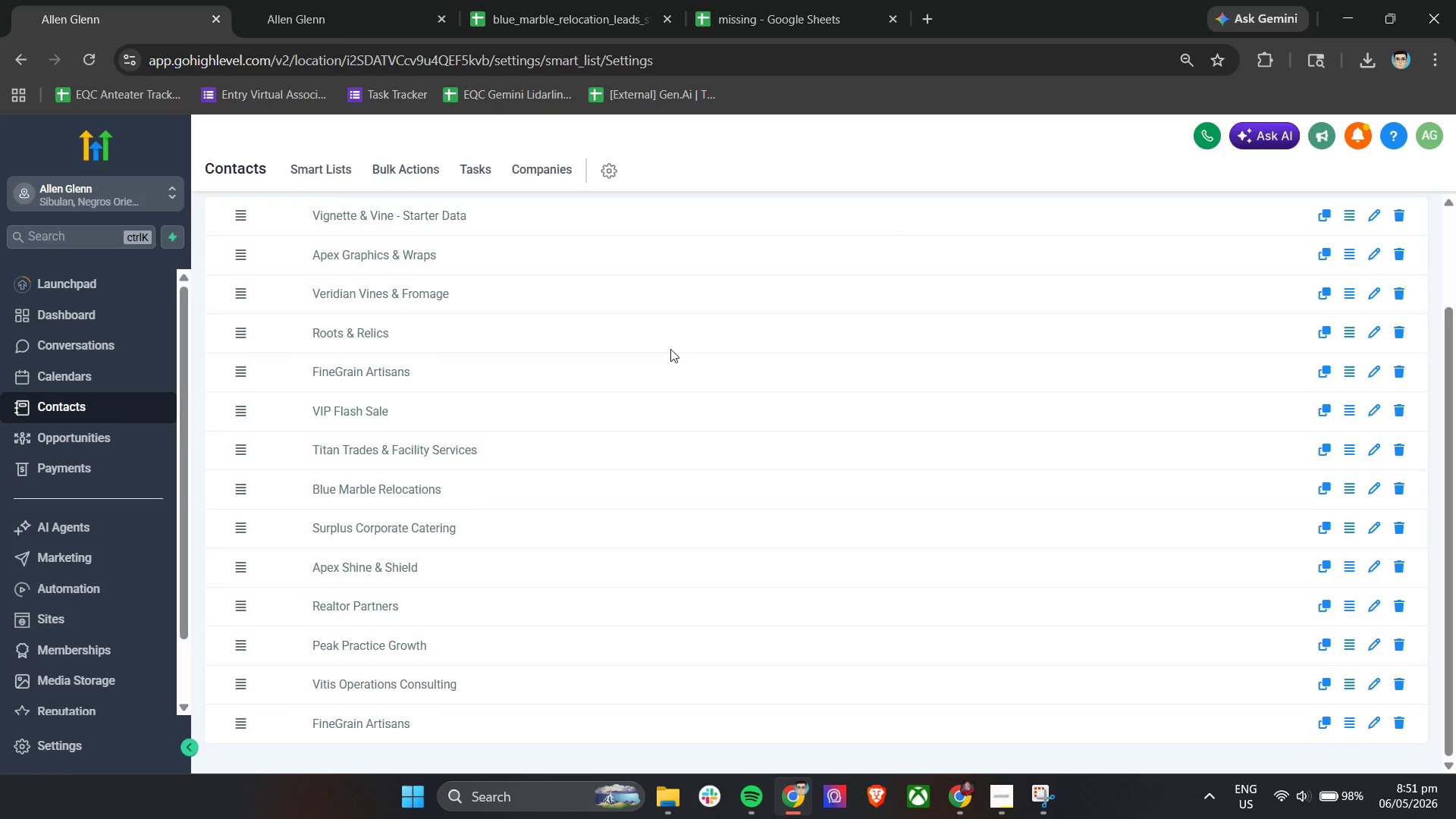 
scroll: coordinate [388, 389], scroll_direction: up, amount: 7.0
 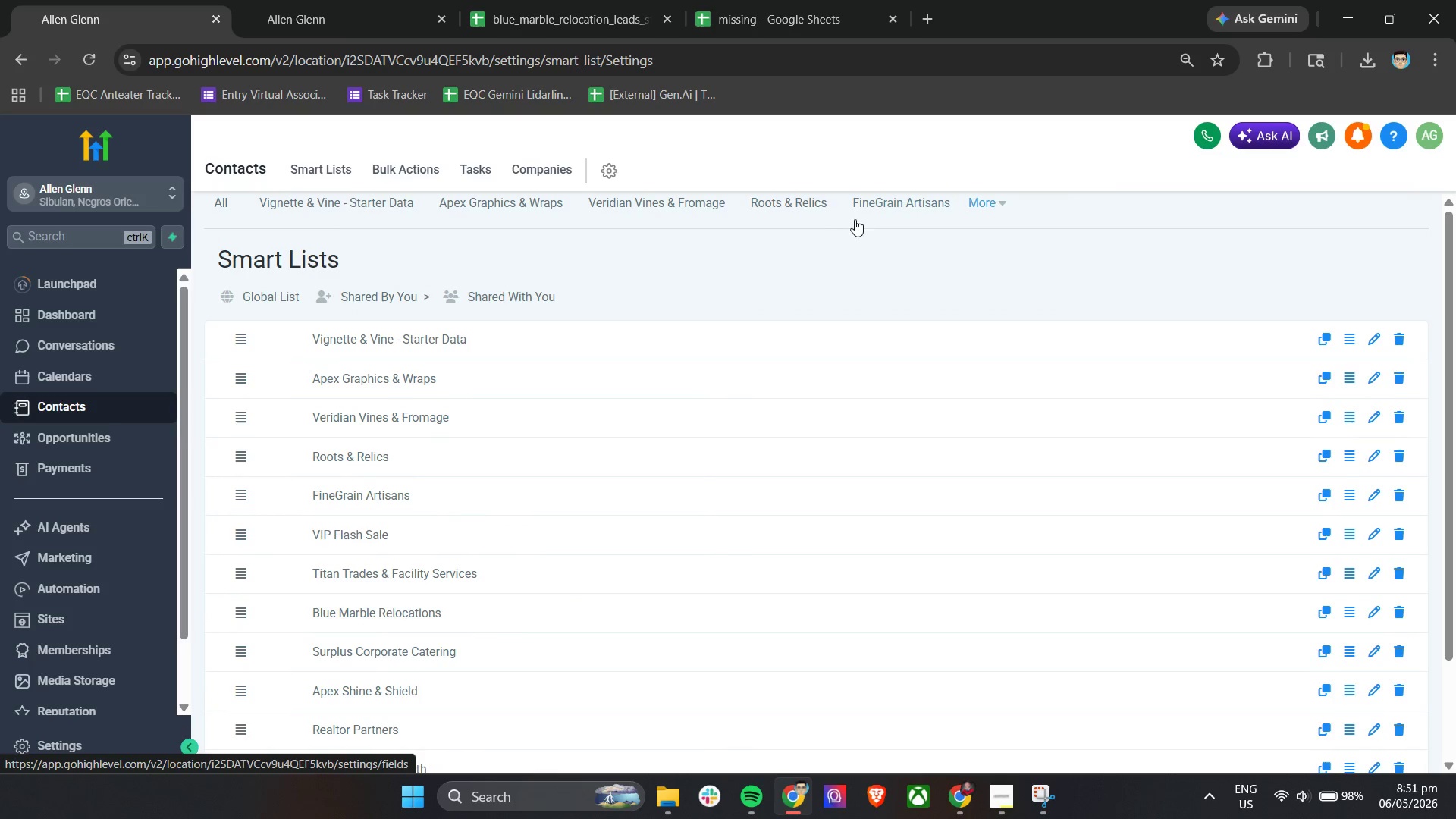 
left_click([980, 203])
 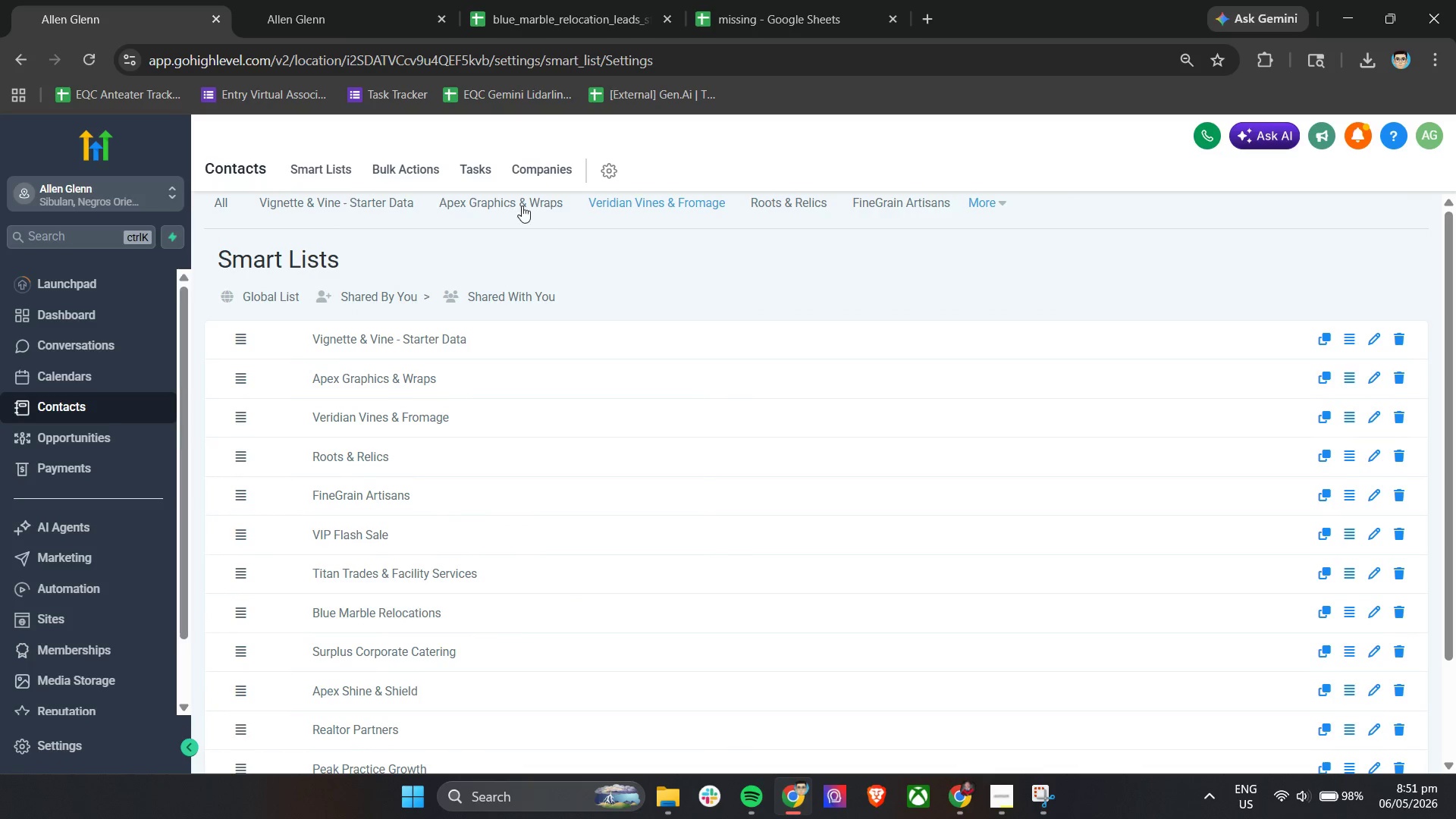 
left_click([972, 200])
 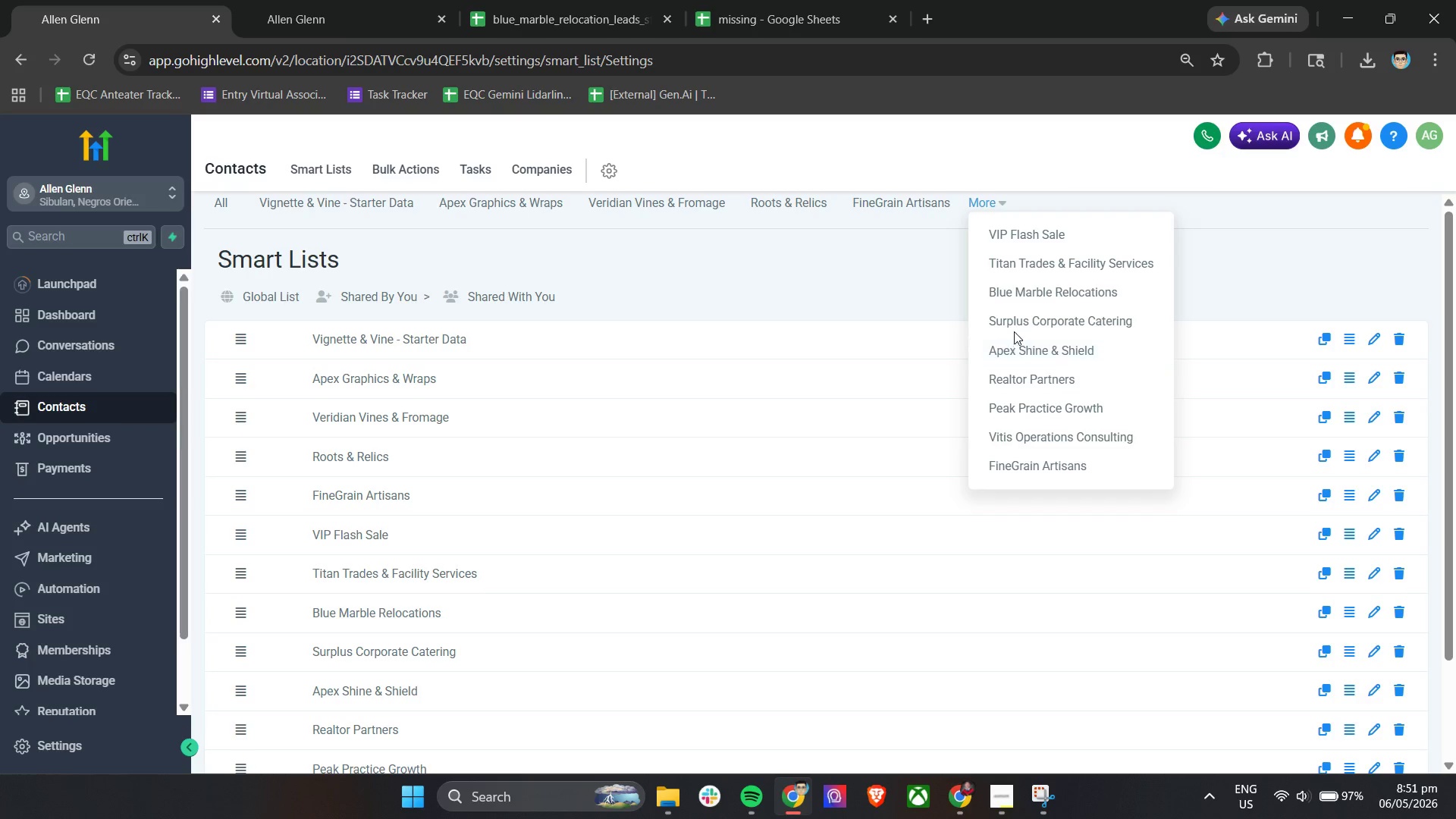 
left_click([1014, 299])
 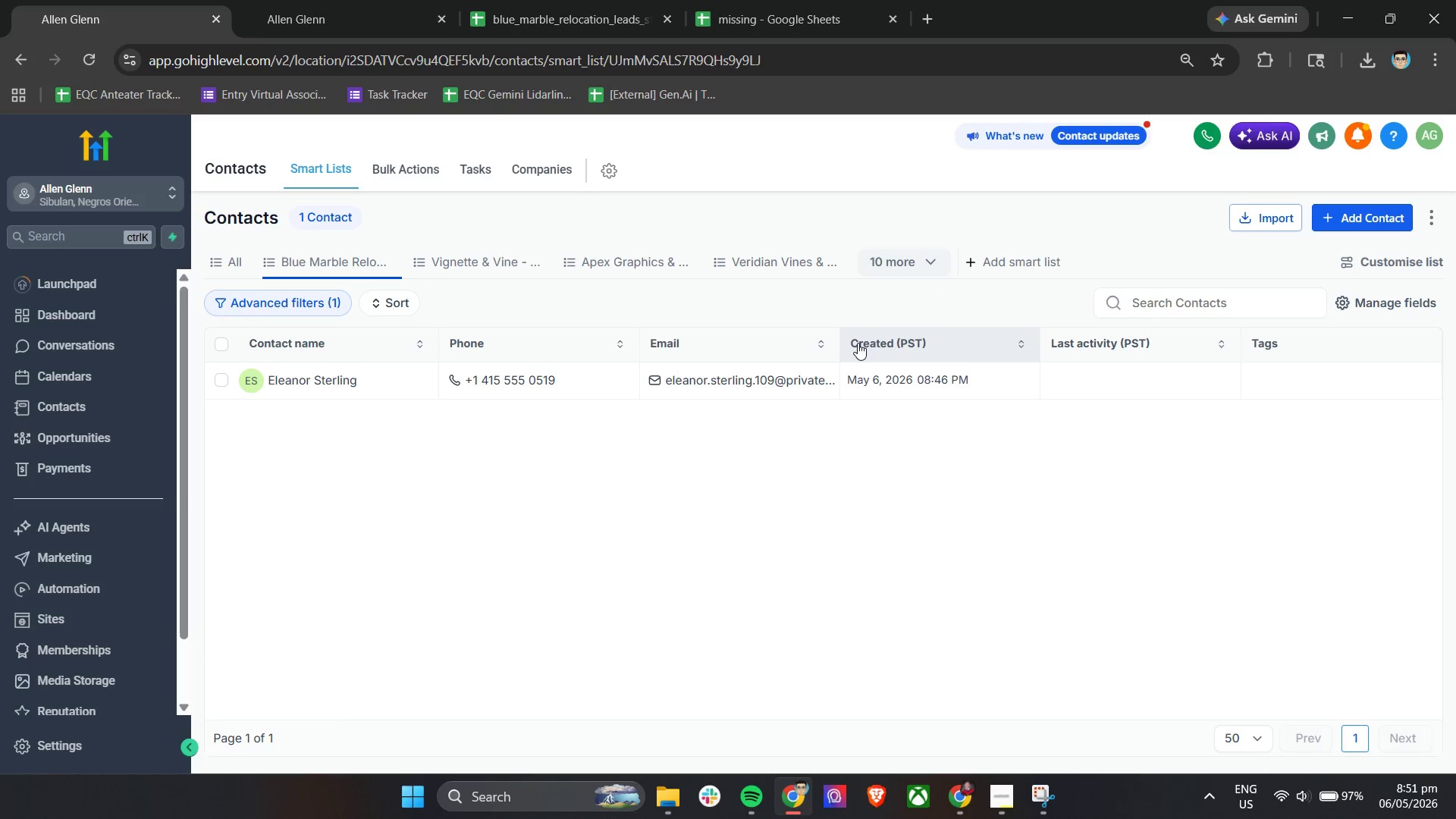 
left_click([219, 342])
 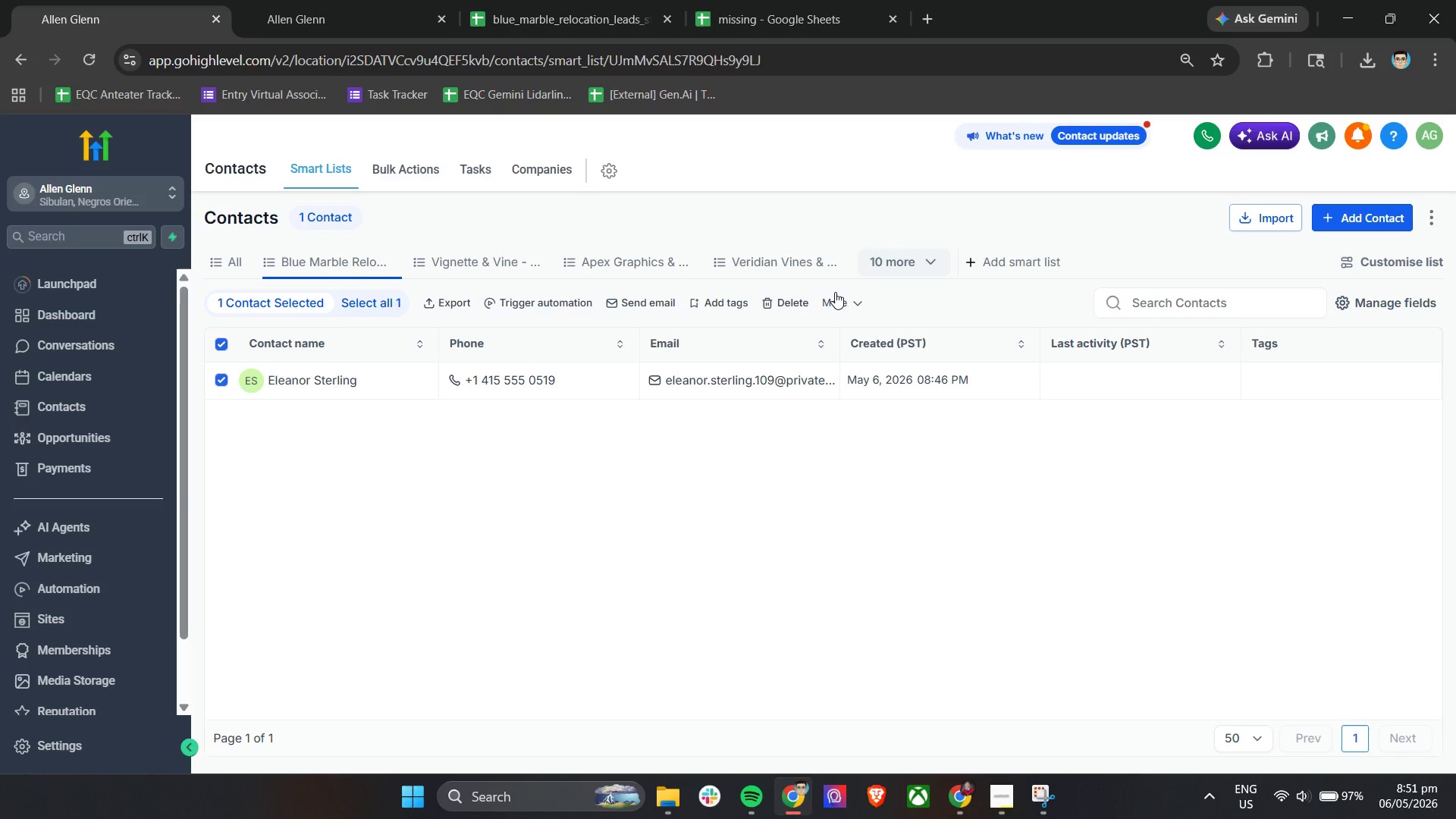 
left_click([848, 298])
 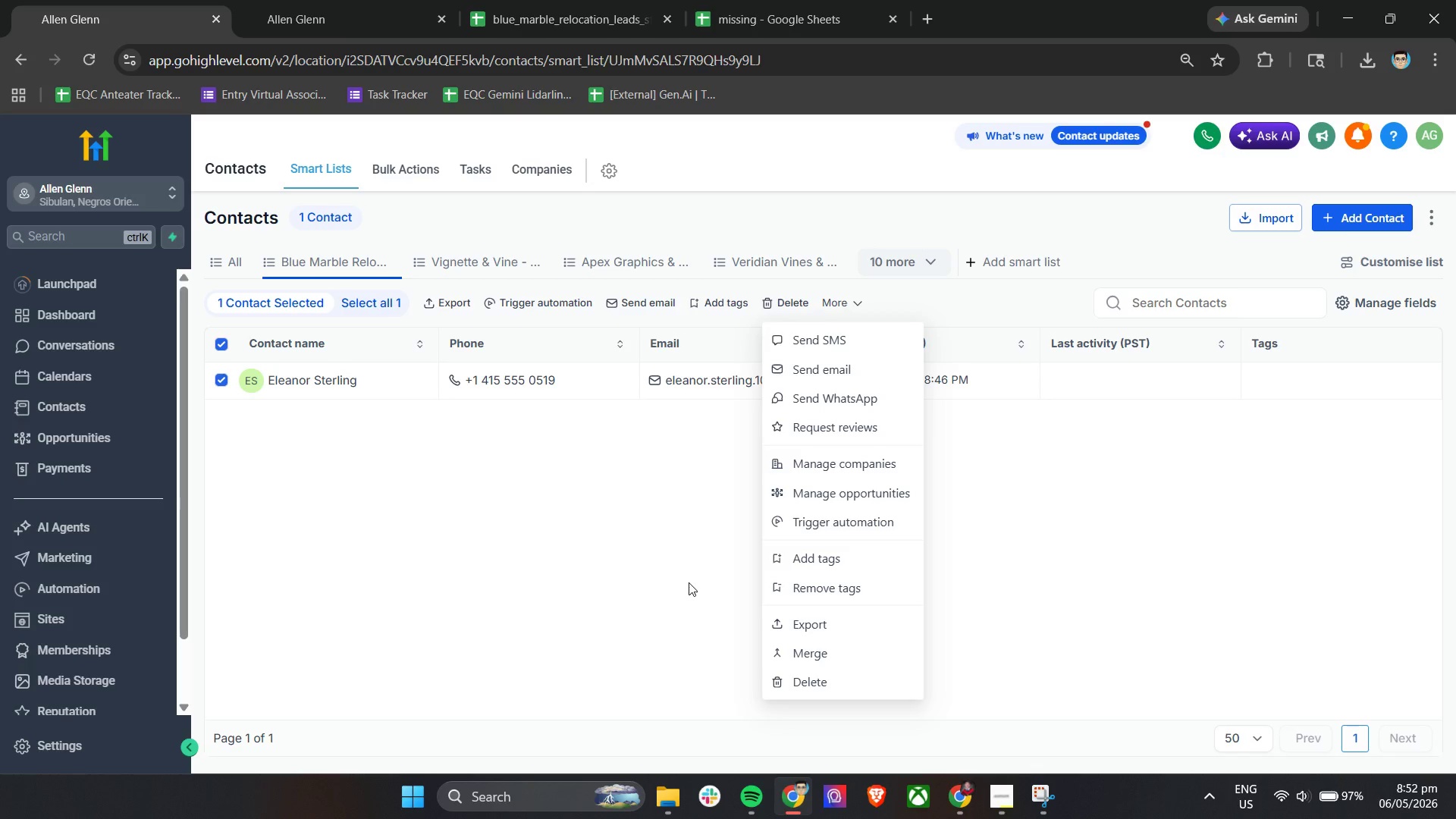 
wait(15.69)
 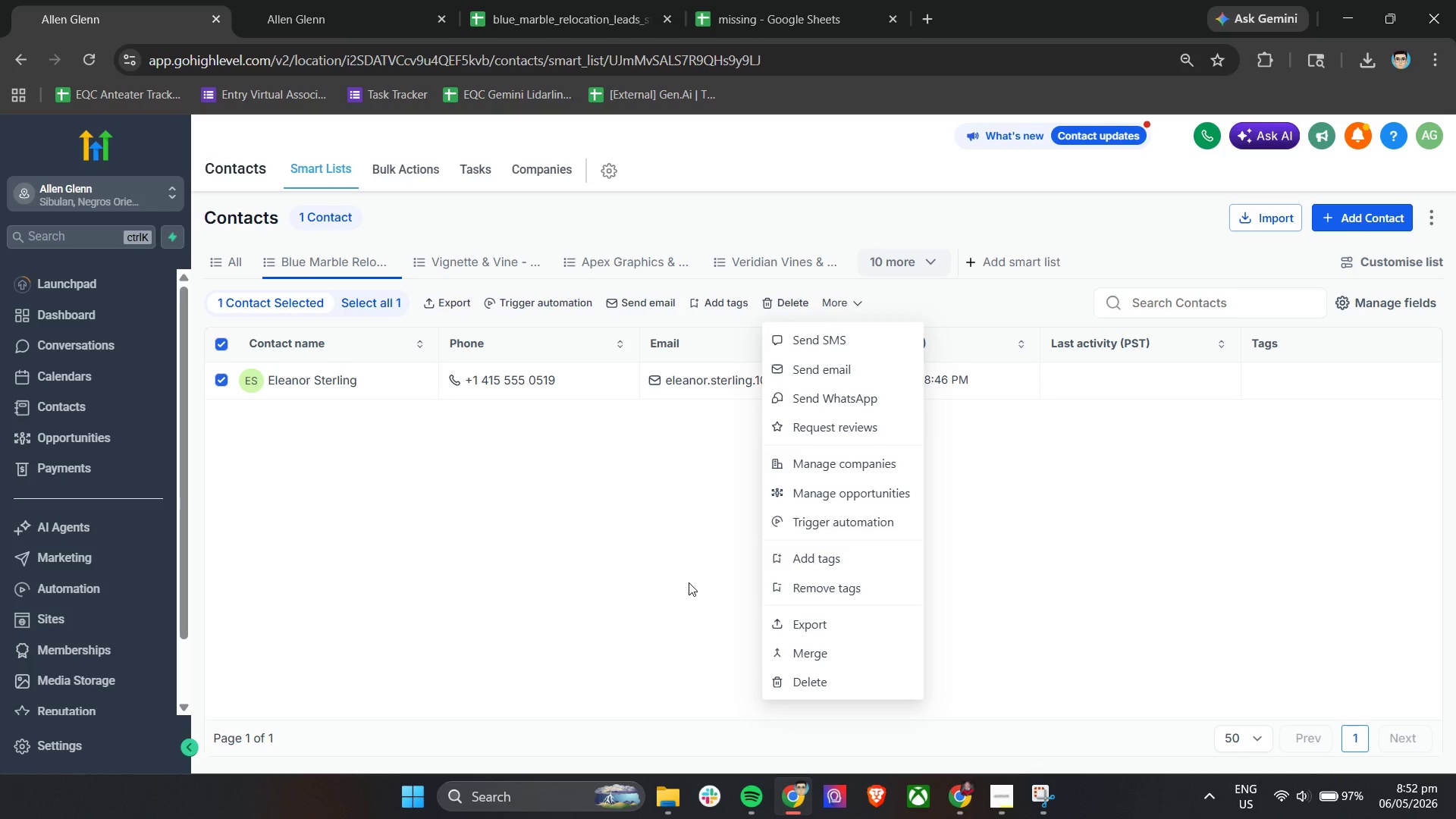 
left_click([219, 342])
 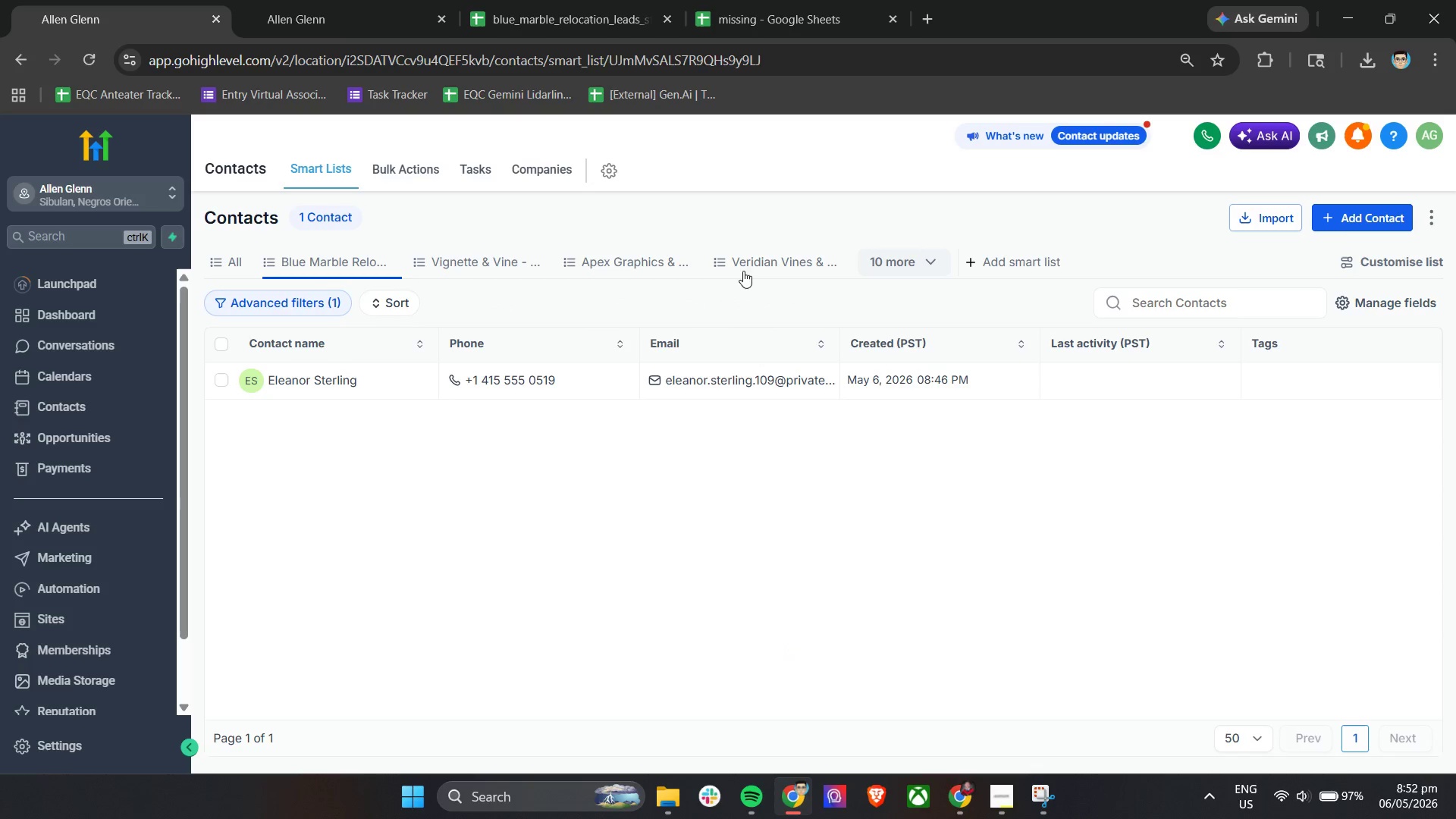 
left_click([504, 294])
 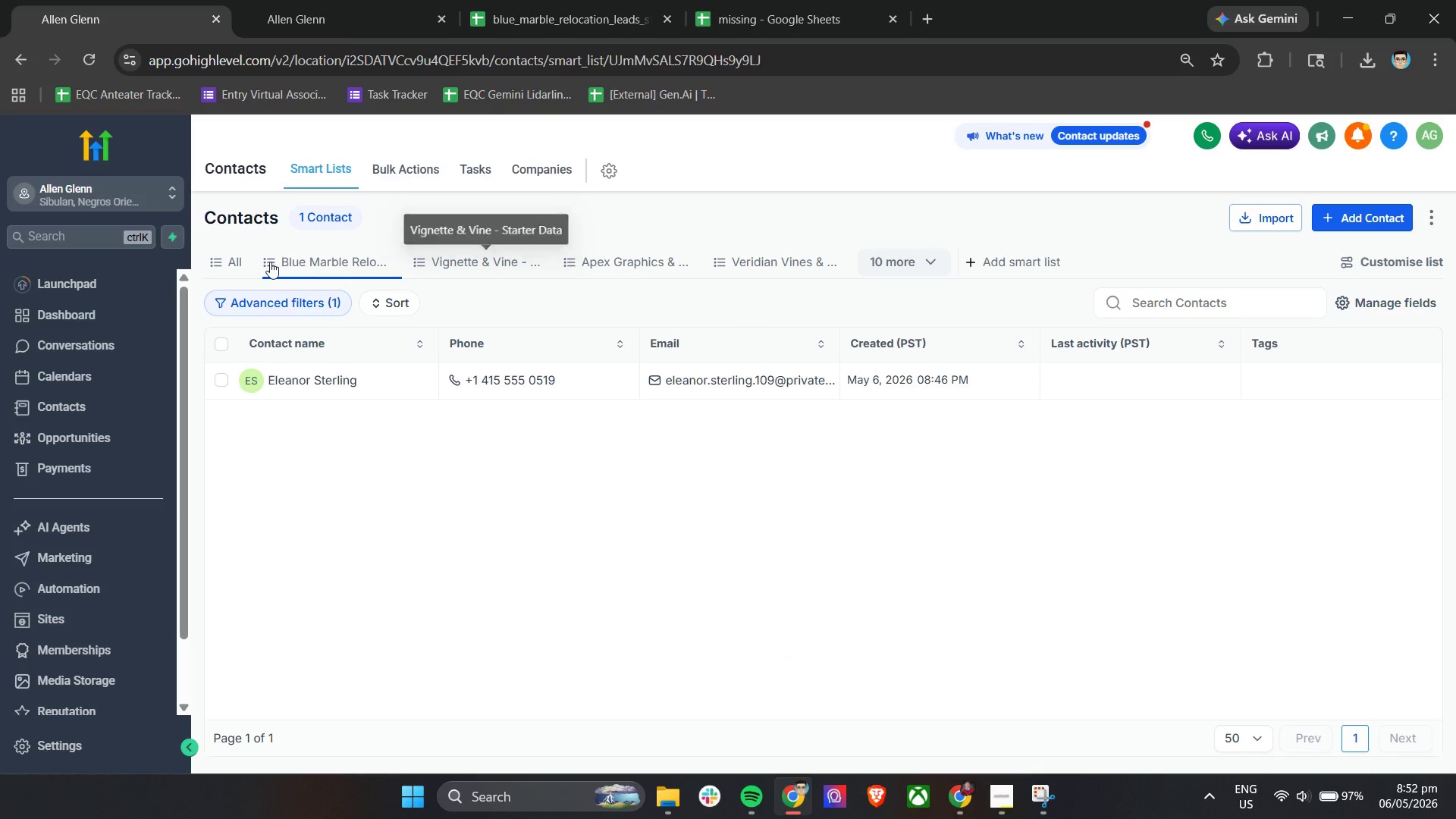 
left_click([228, 256])
 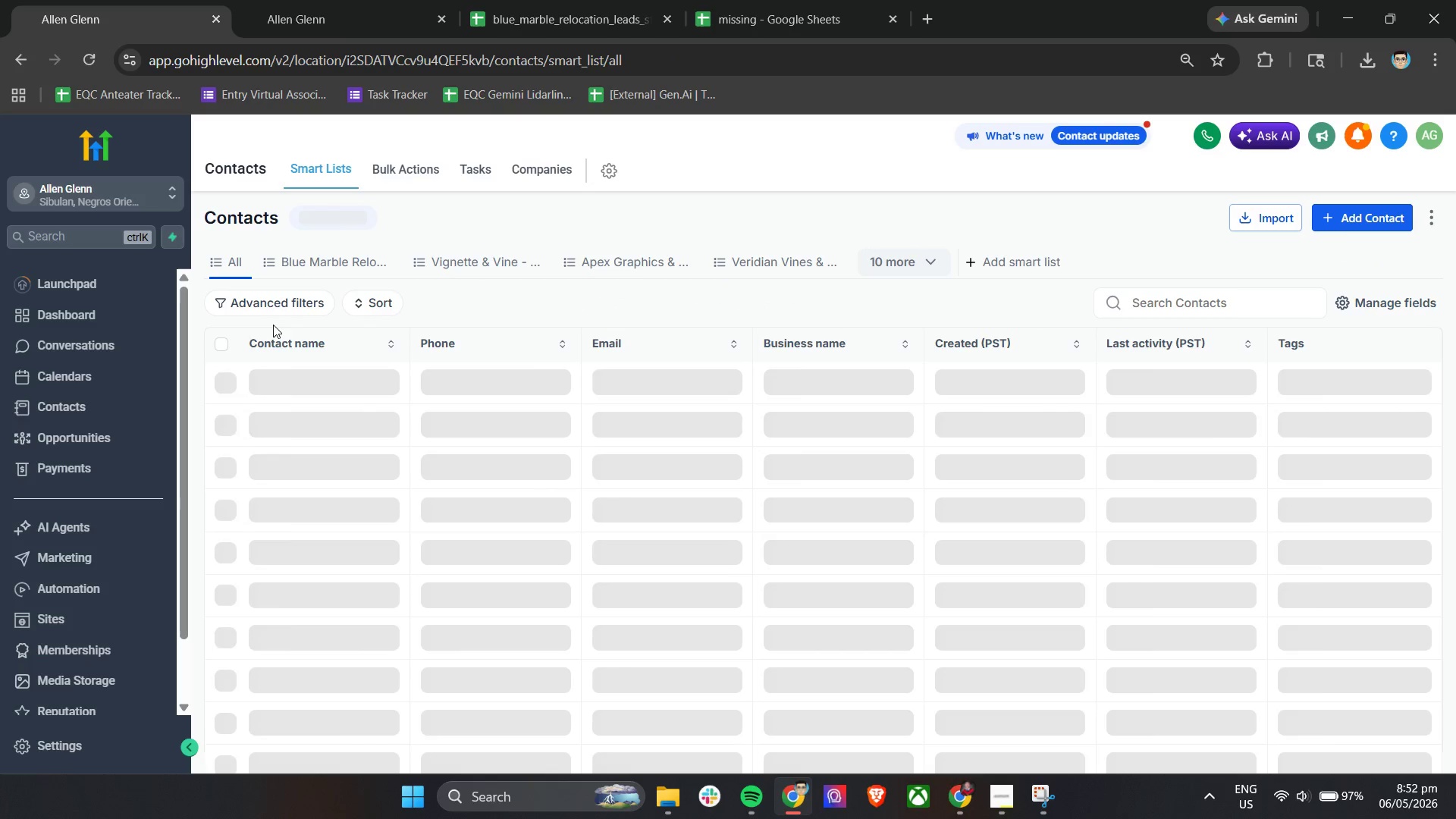 
left_click([279, 300])
 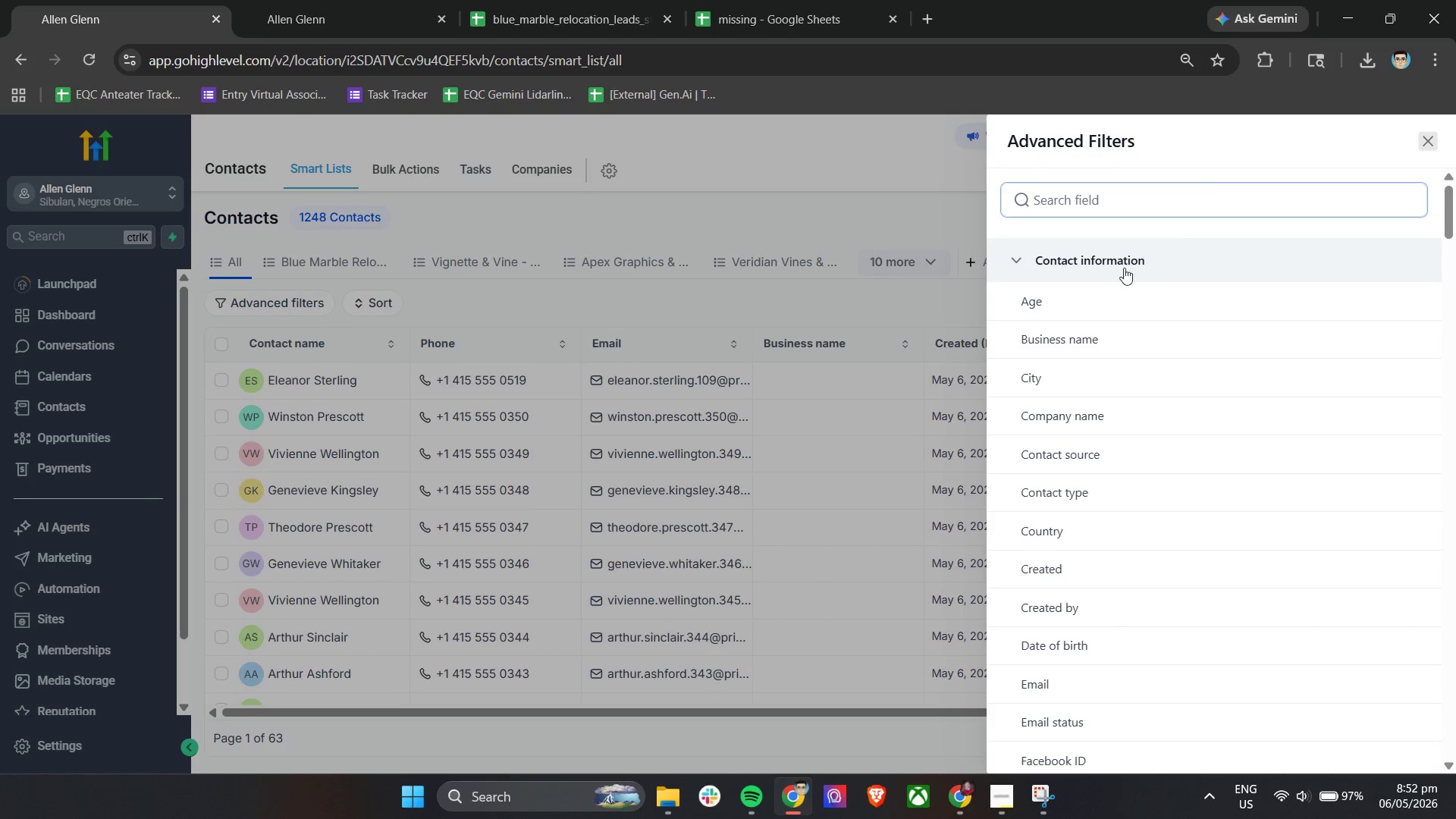 
scroll: coordinate [1156, 401], scroll_direction: up, amount: 3.0
 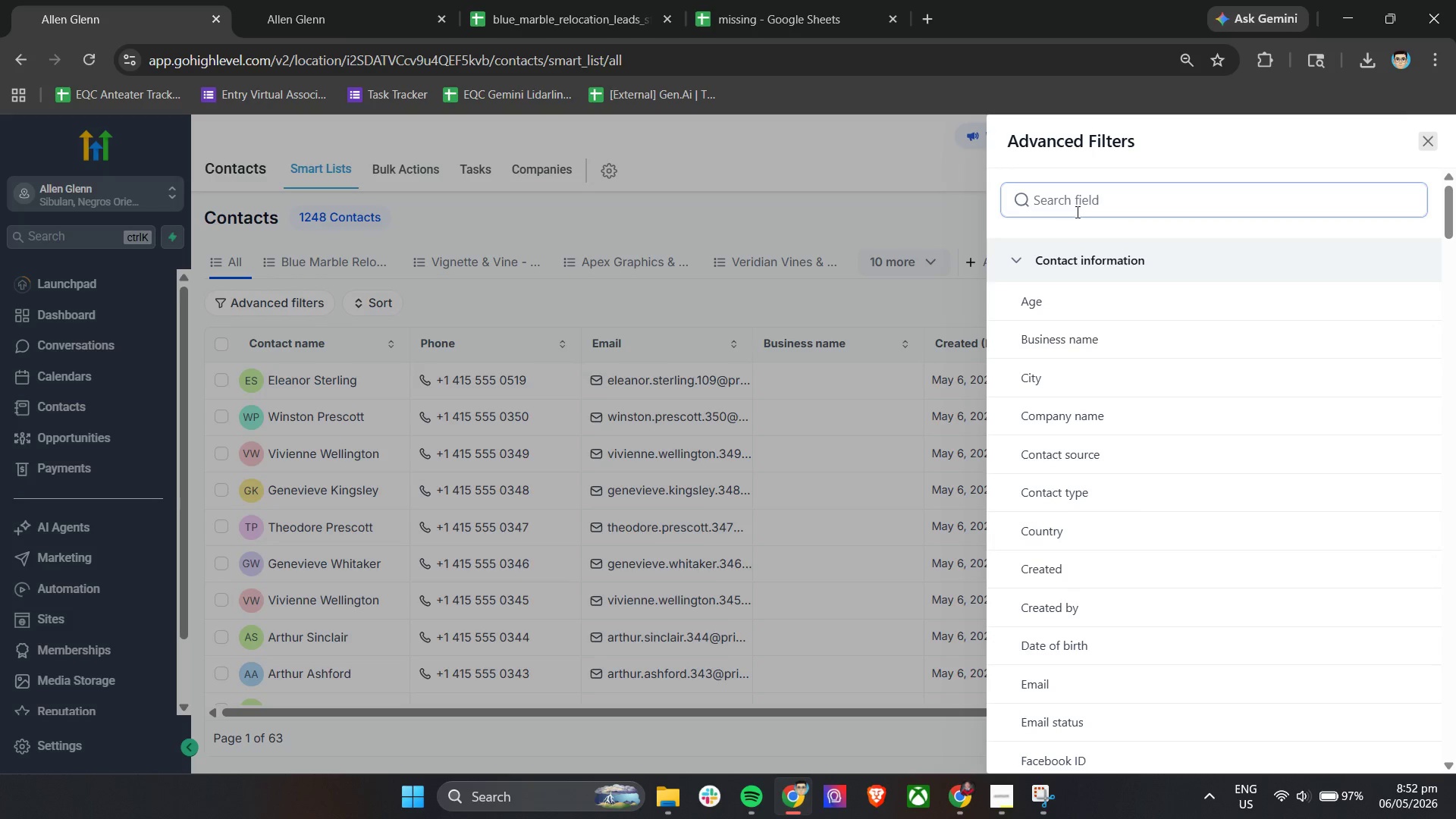 
left_click([1085, 203])
 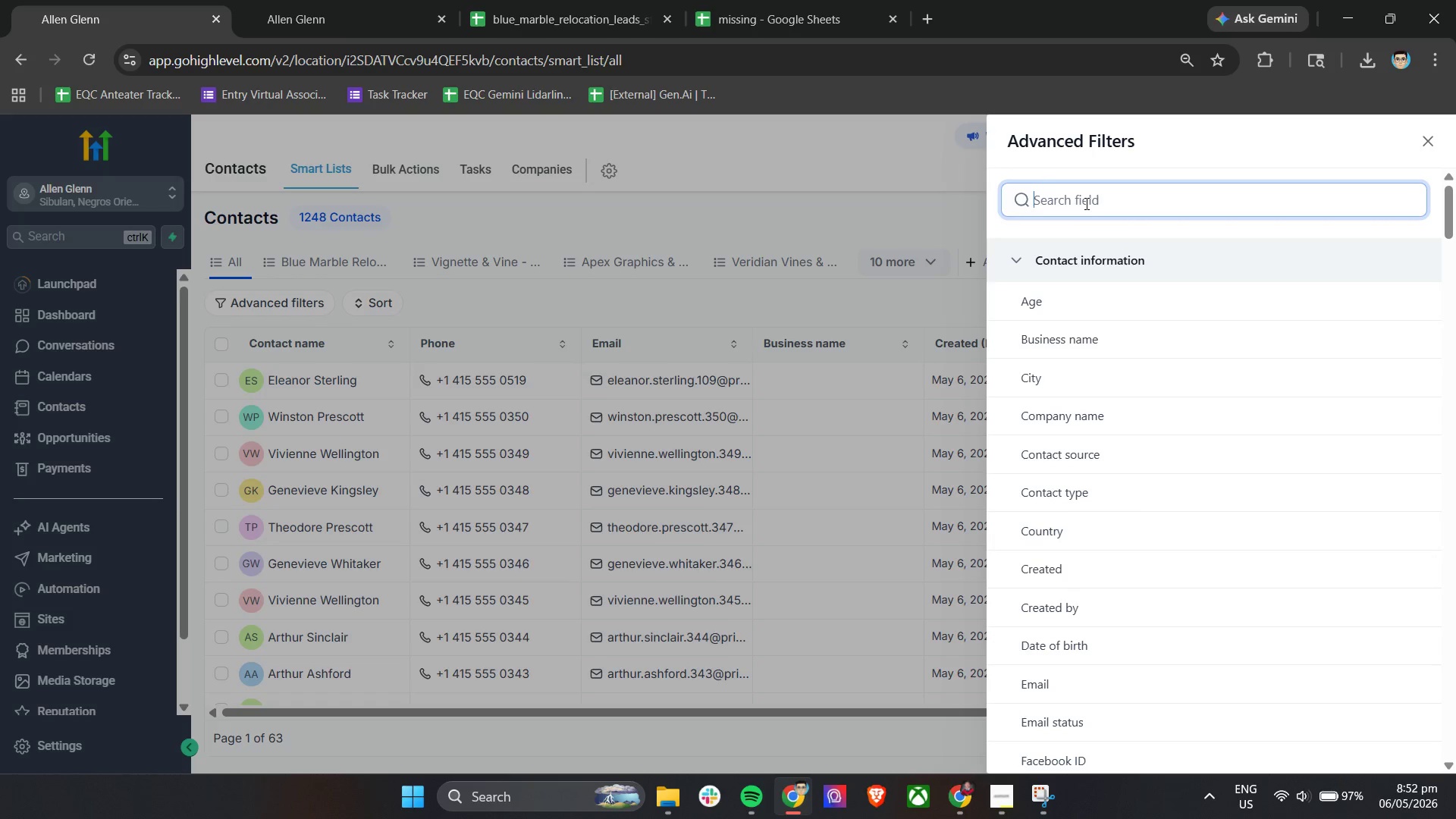 
type(batchid)
 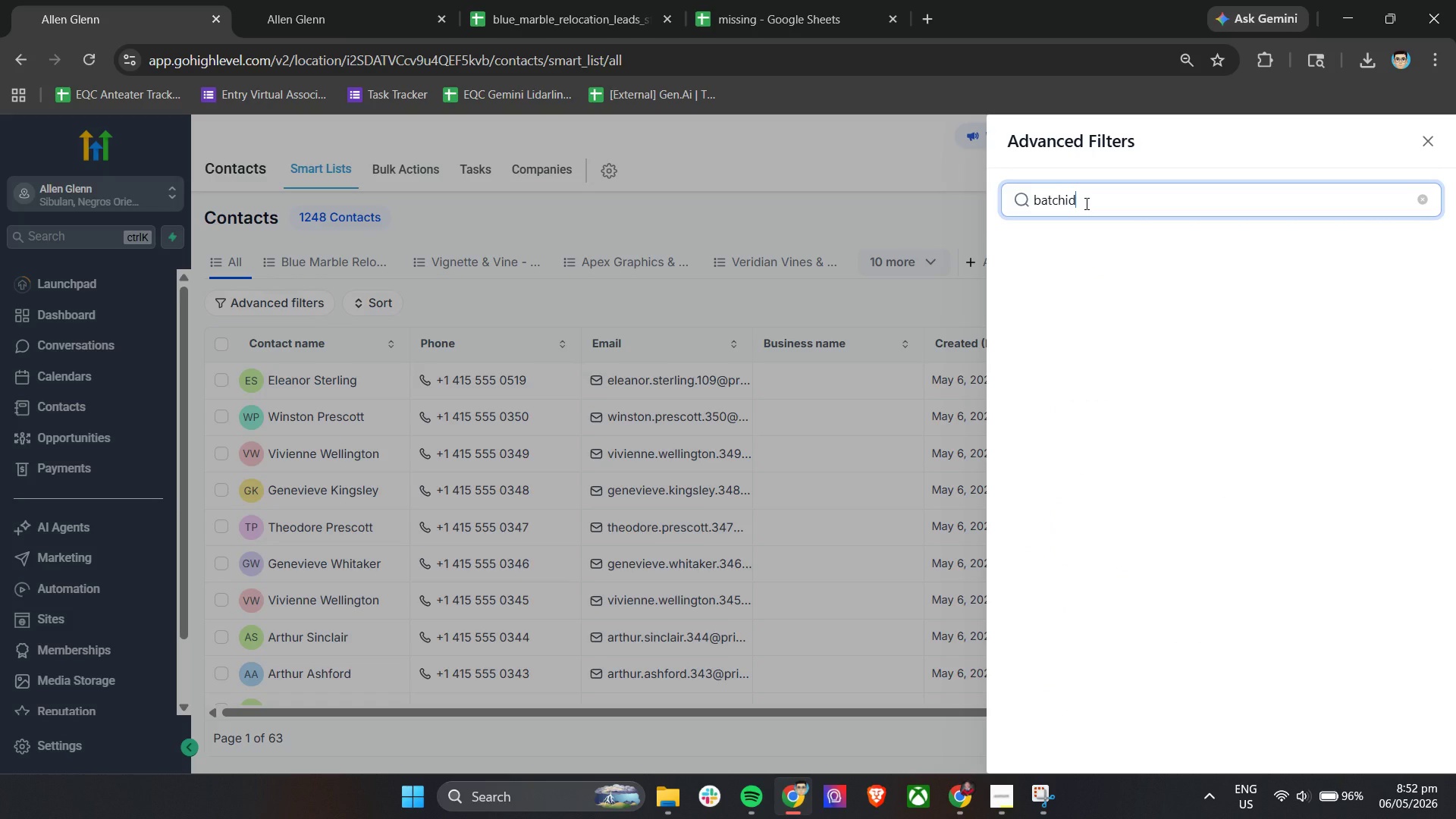 
key(Enter)
 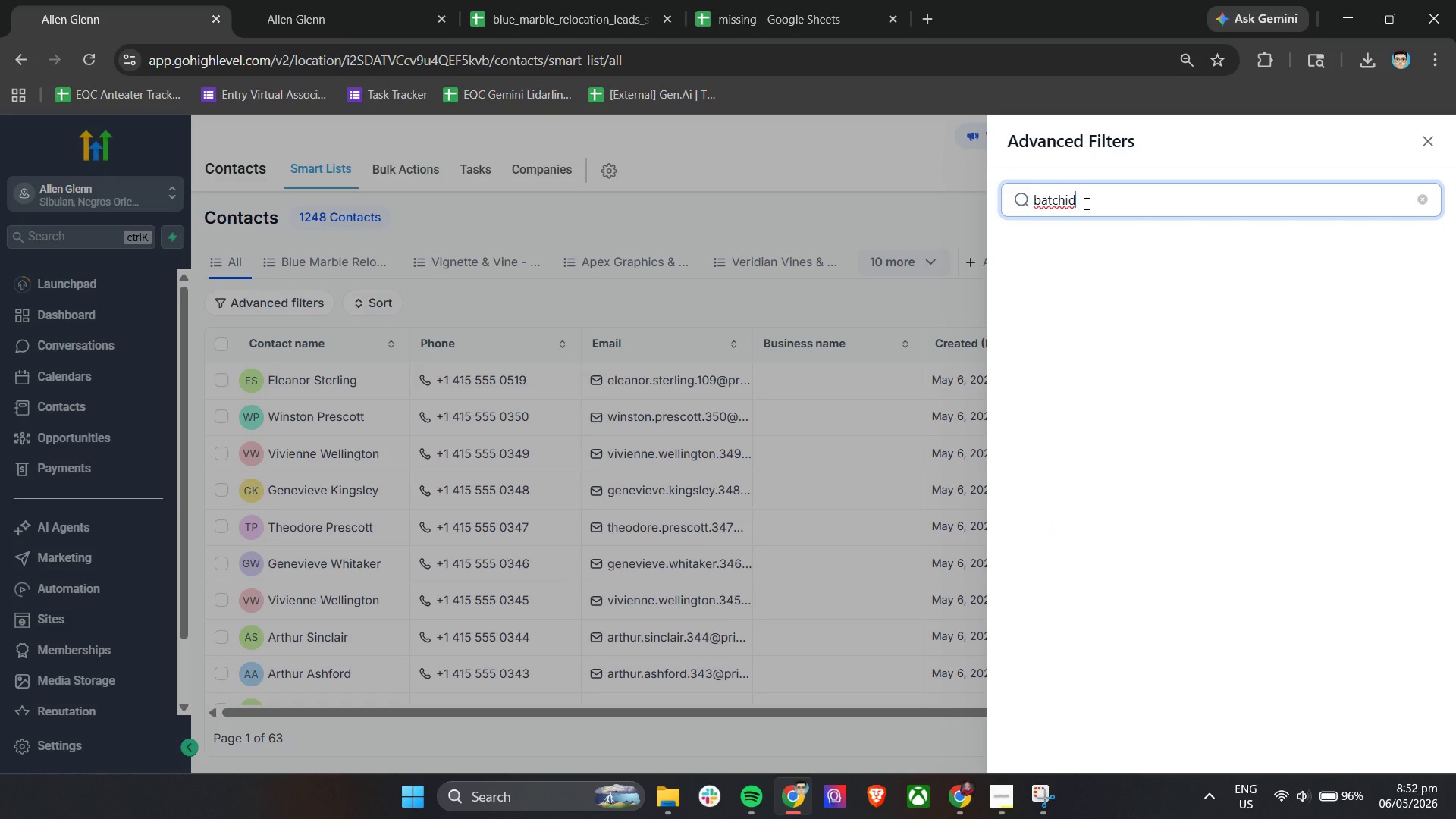 
key(Backspace)
key(Backspace)
type( id)
 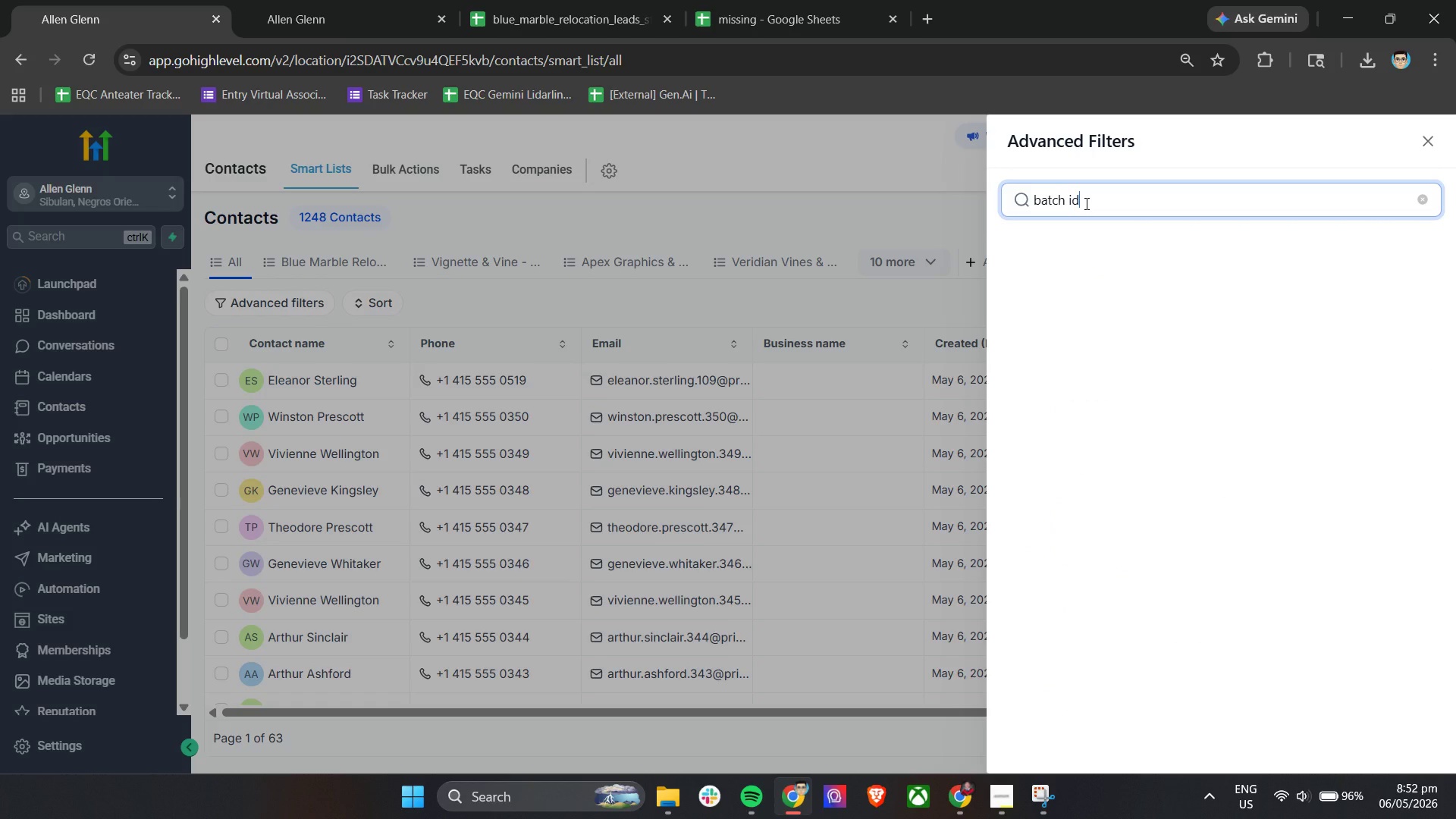 
key(Enter)
 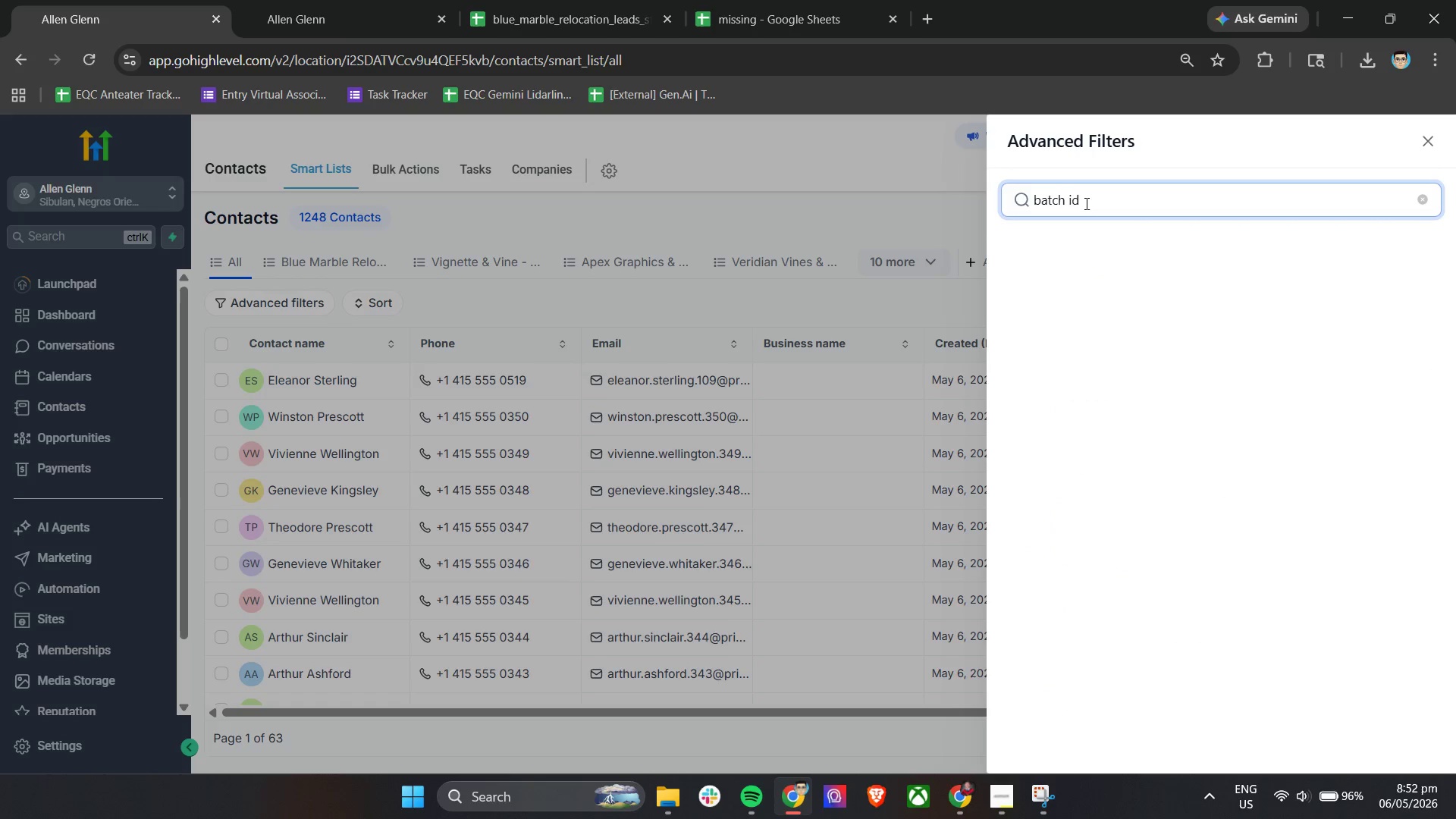 
key(Backspace)
 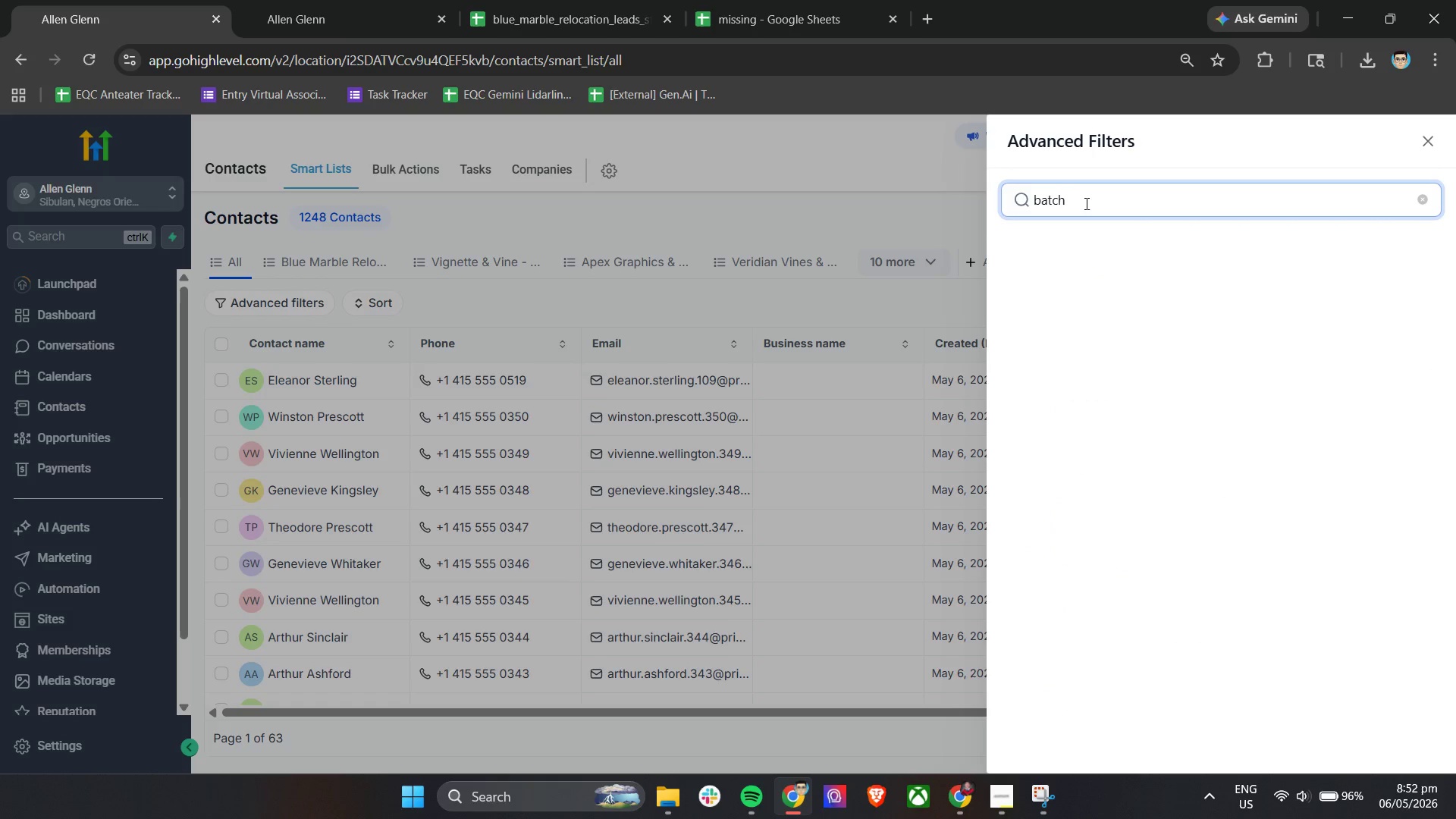 
key(Backspace)
 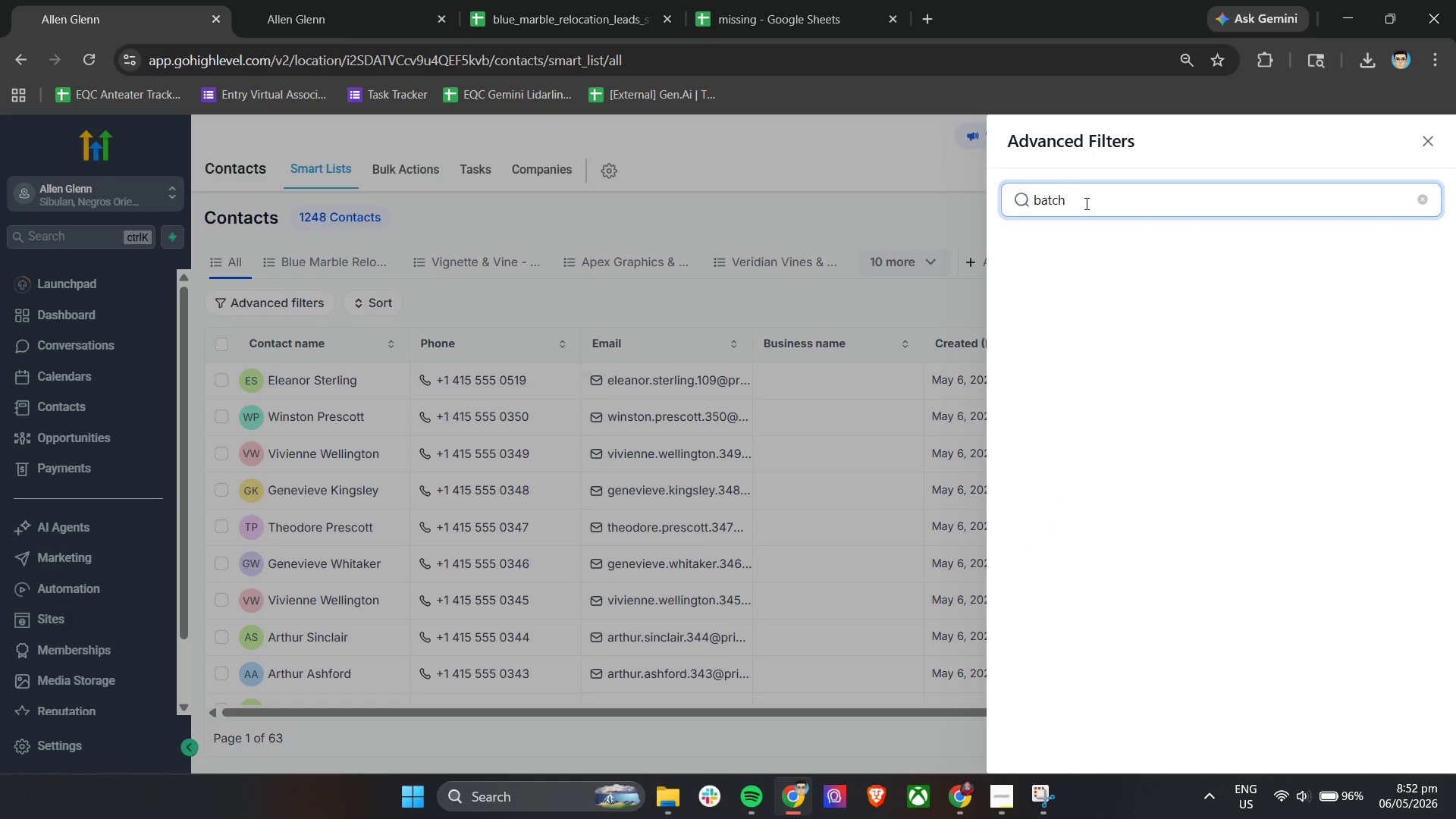 
key(Backspace)
 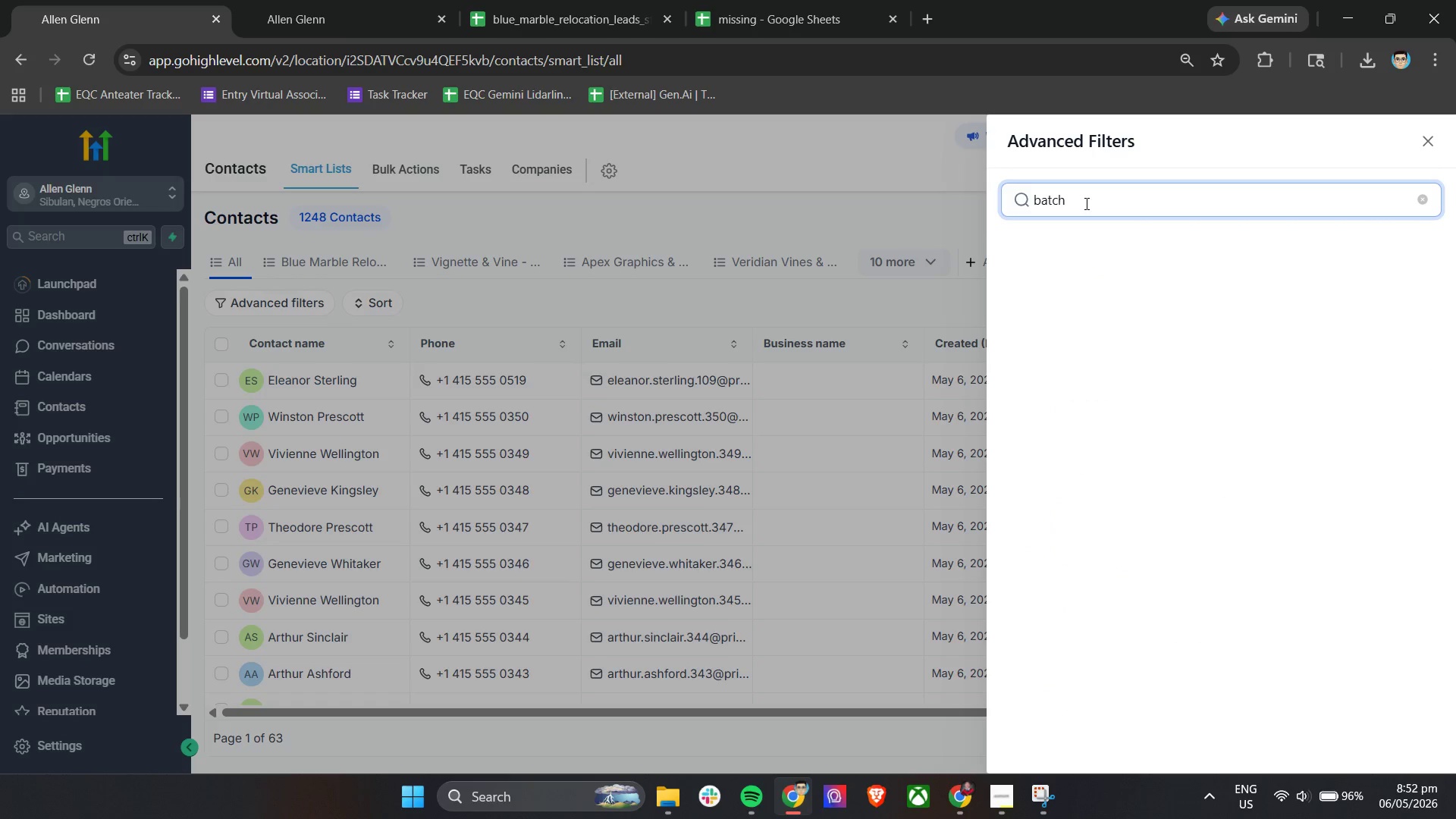 
key(Backspace)
 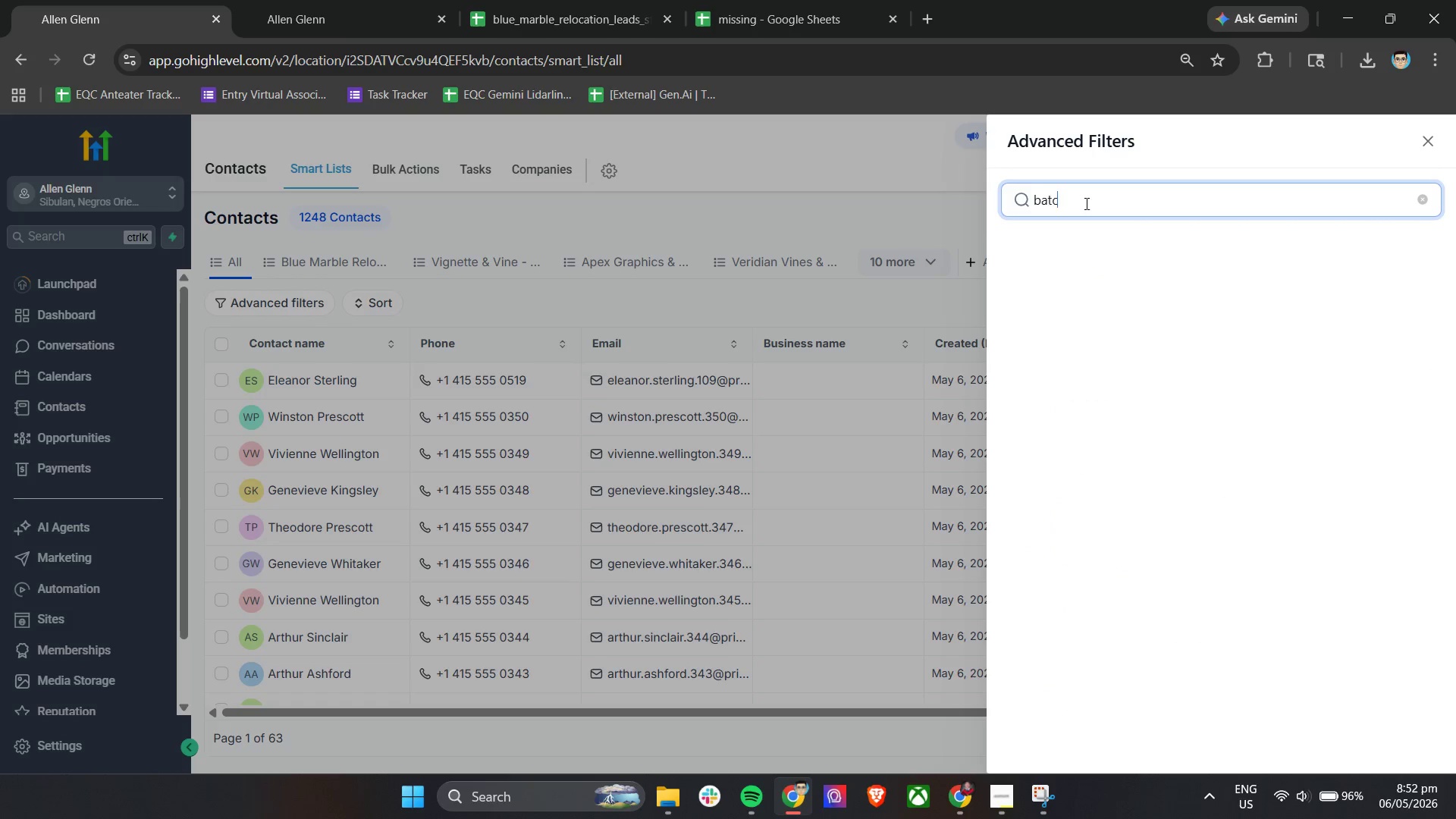 
key(Backspace)
 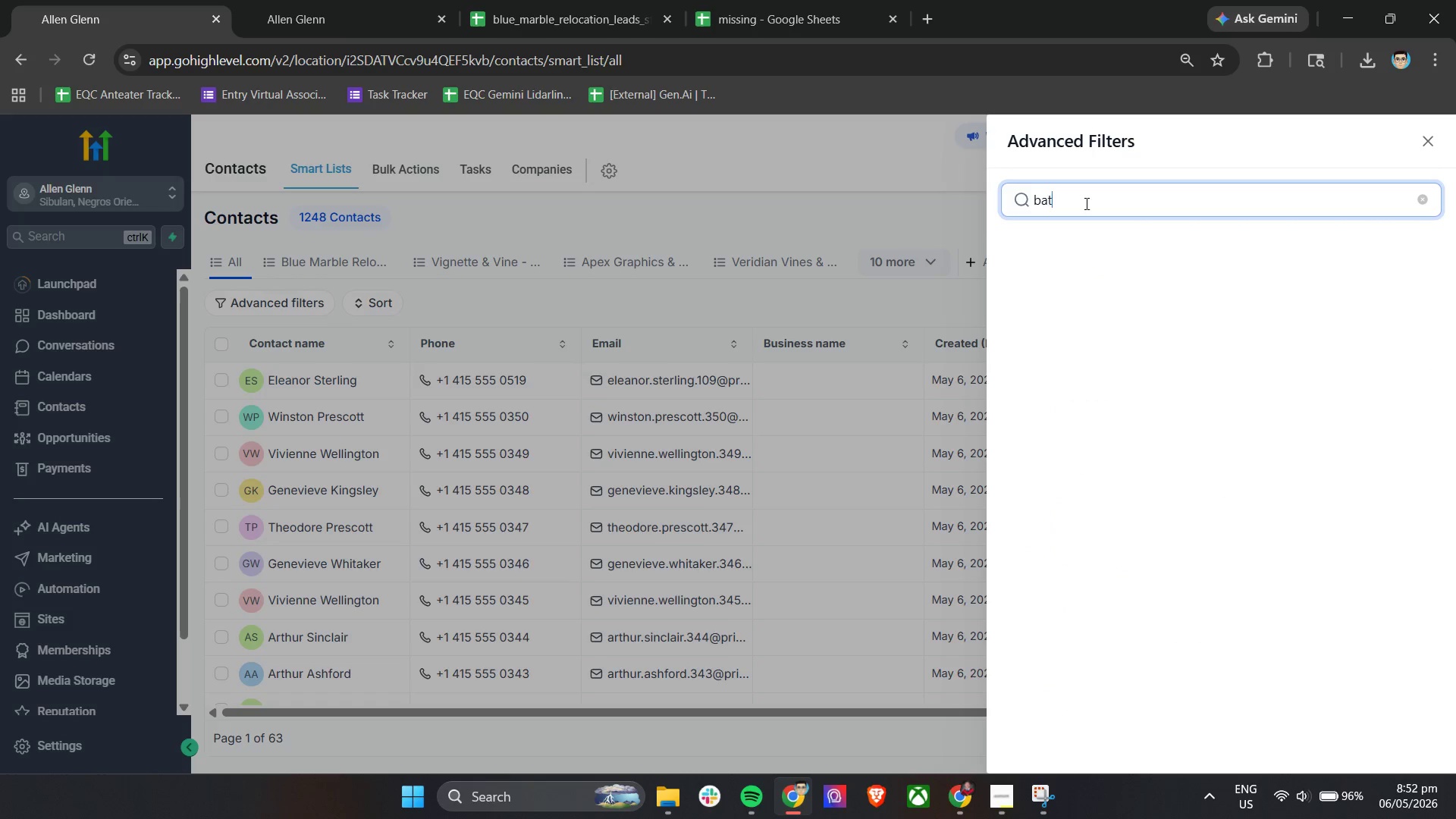 
key(Backspace)
 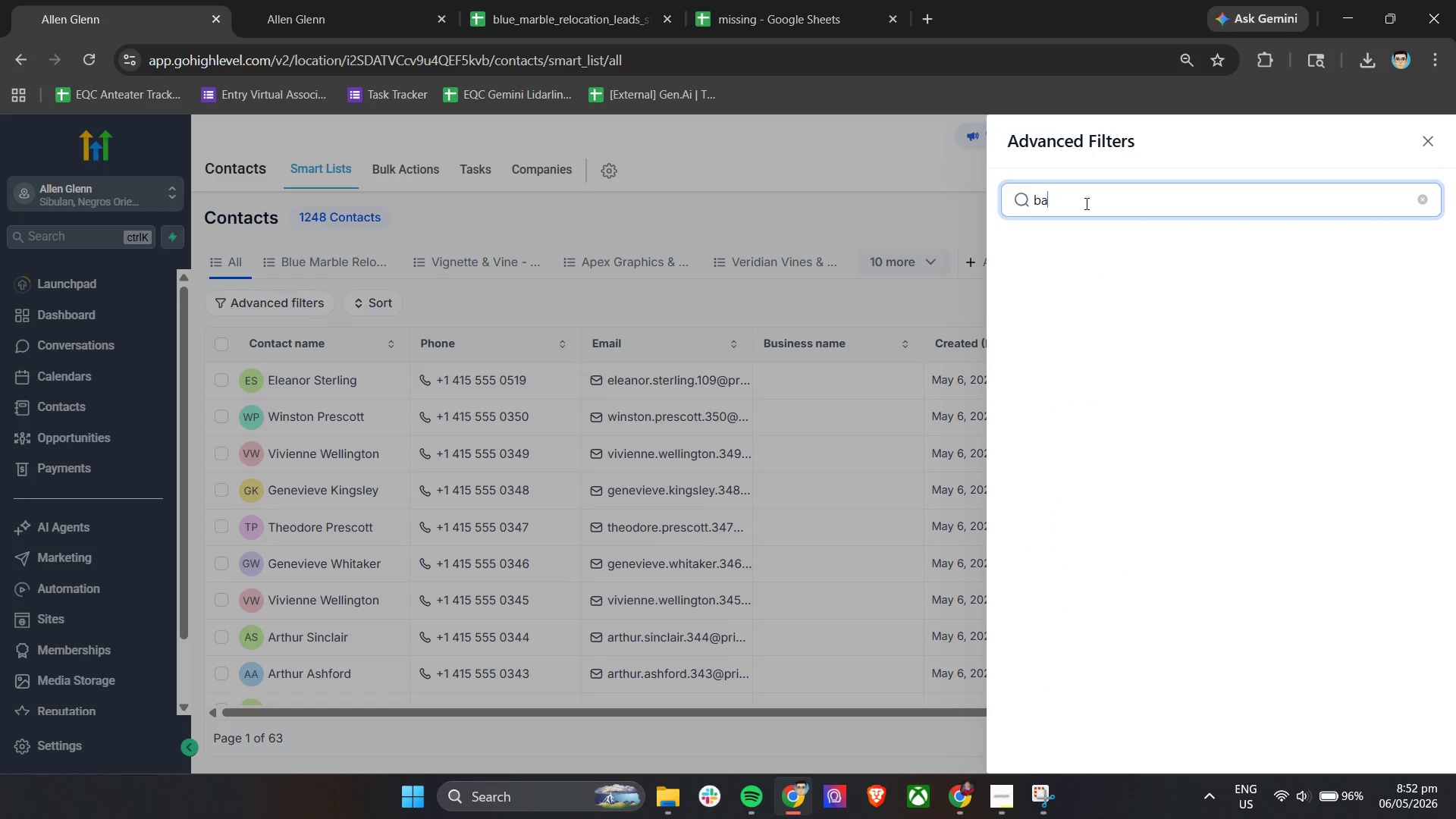 
key(Backspace)
 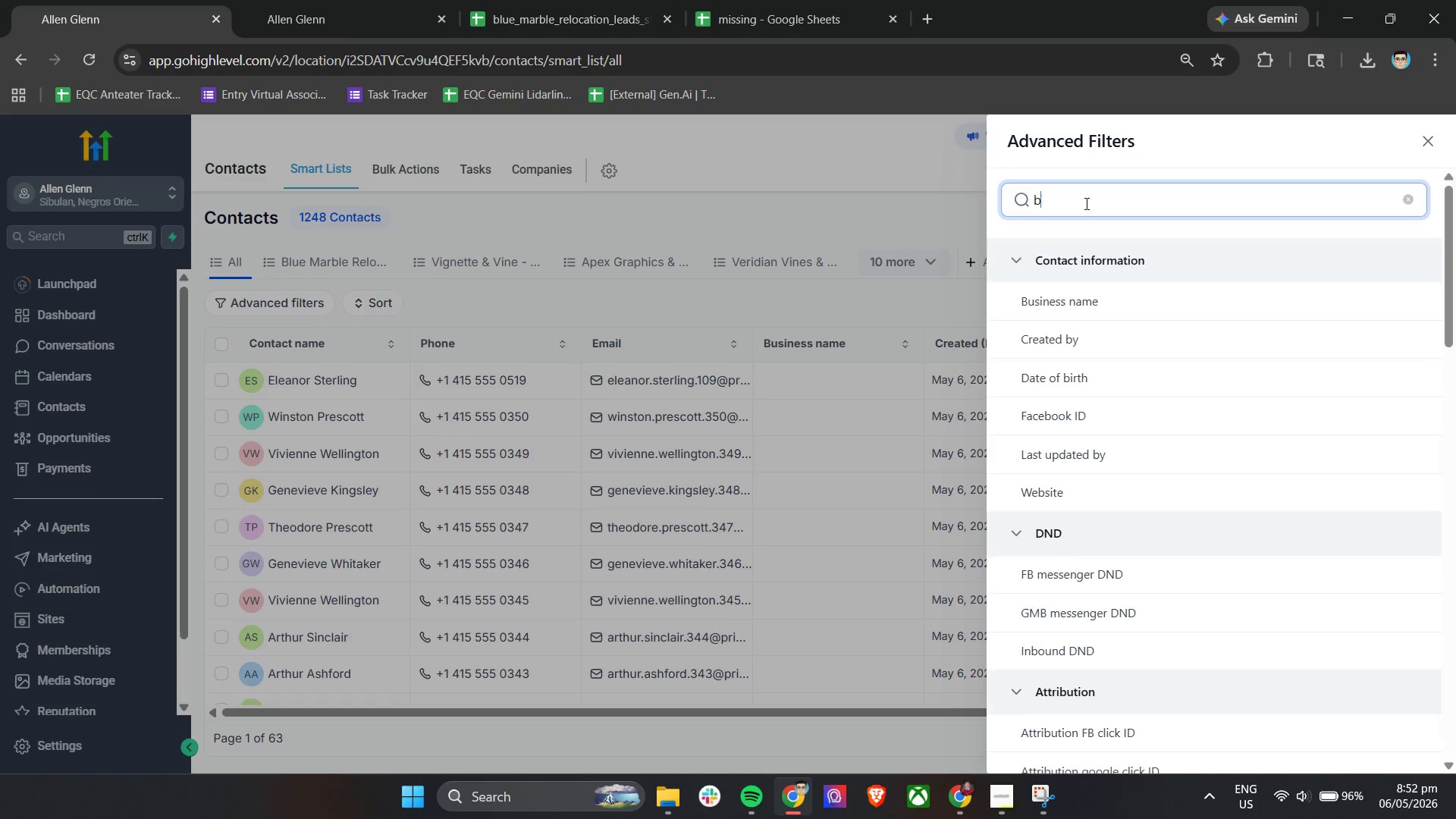 
key(Backspace)
 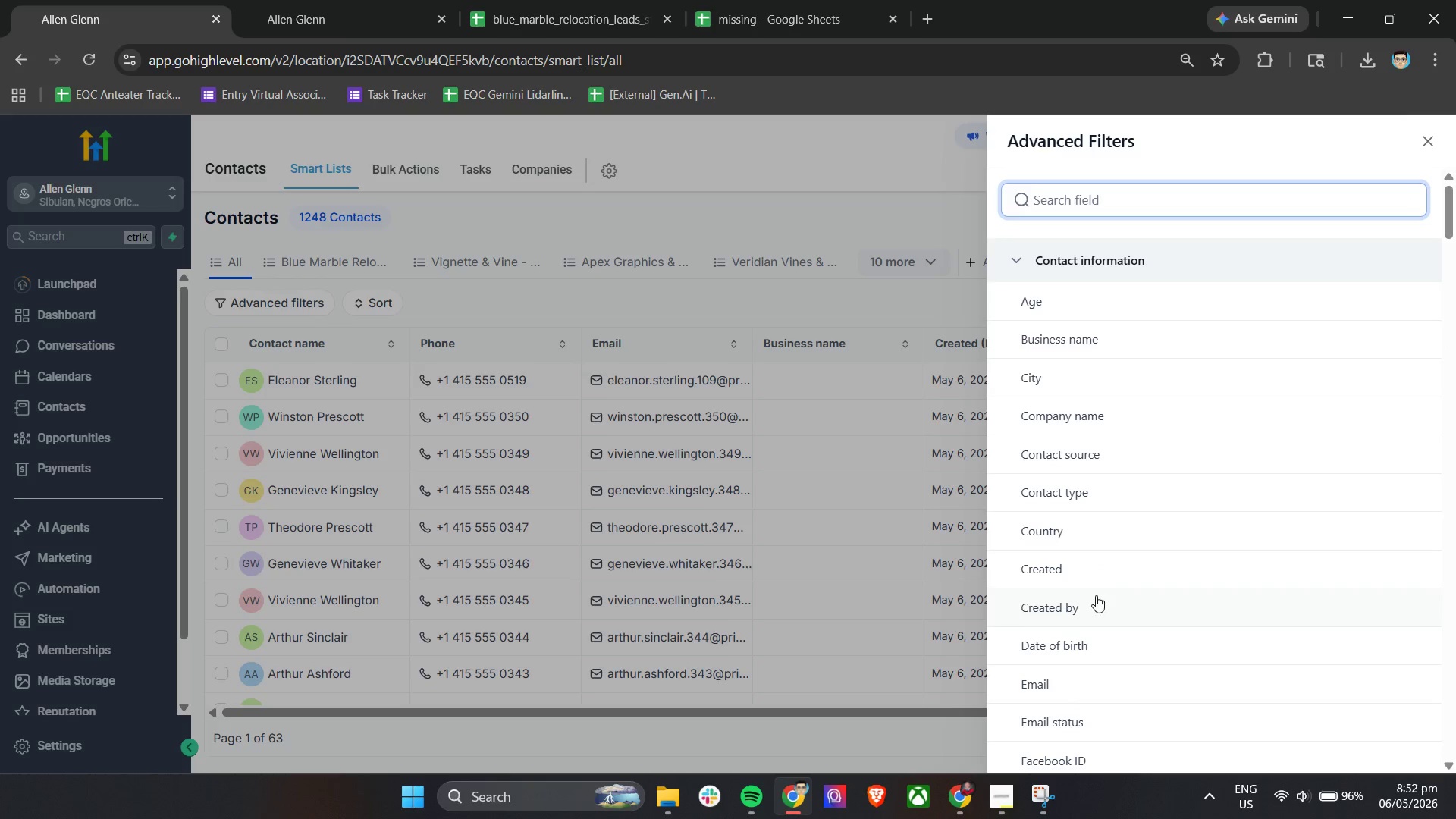 
left_click([1087, 600])
 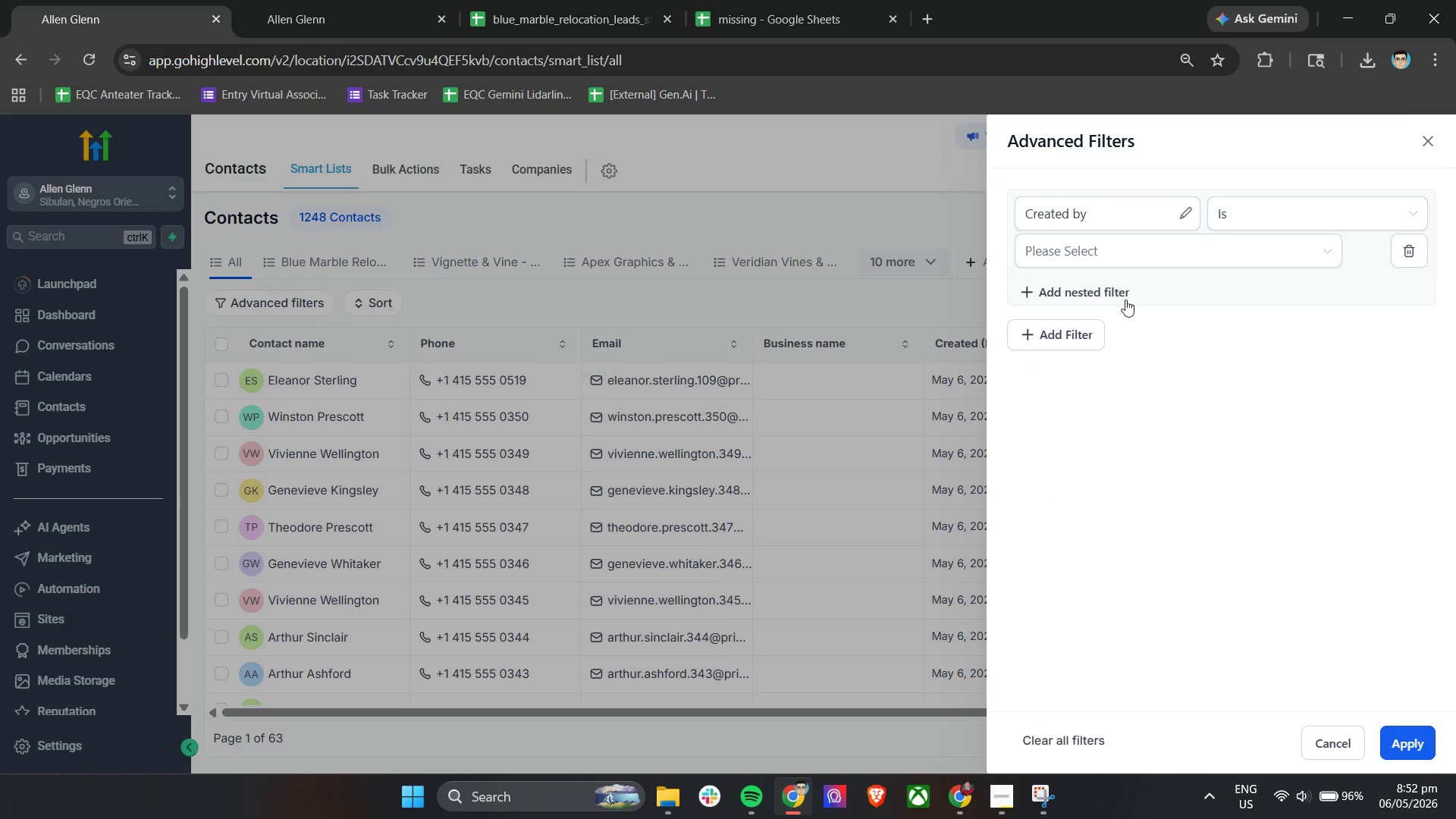 
left_click([1276, 215])
 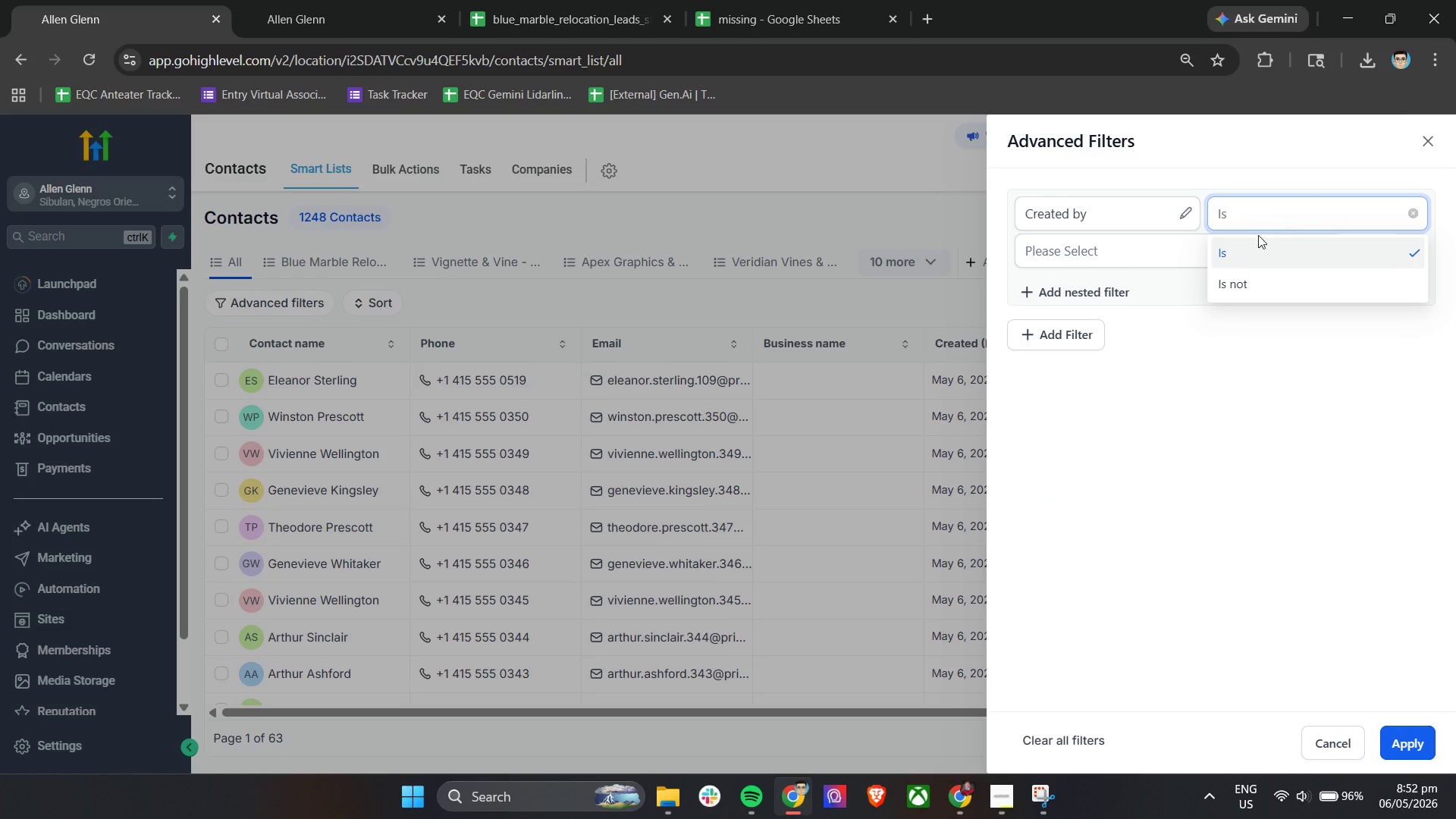 
left_click([1122, 259])
 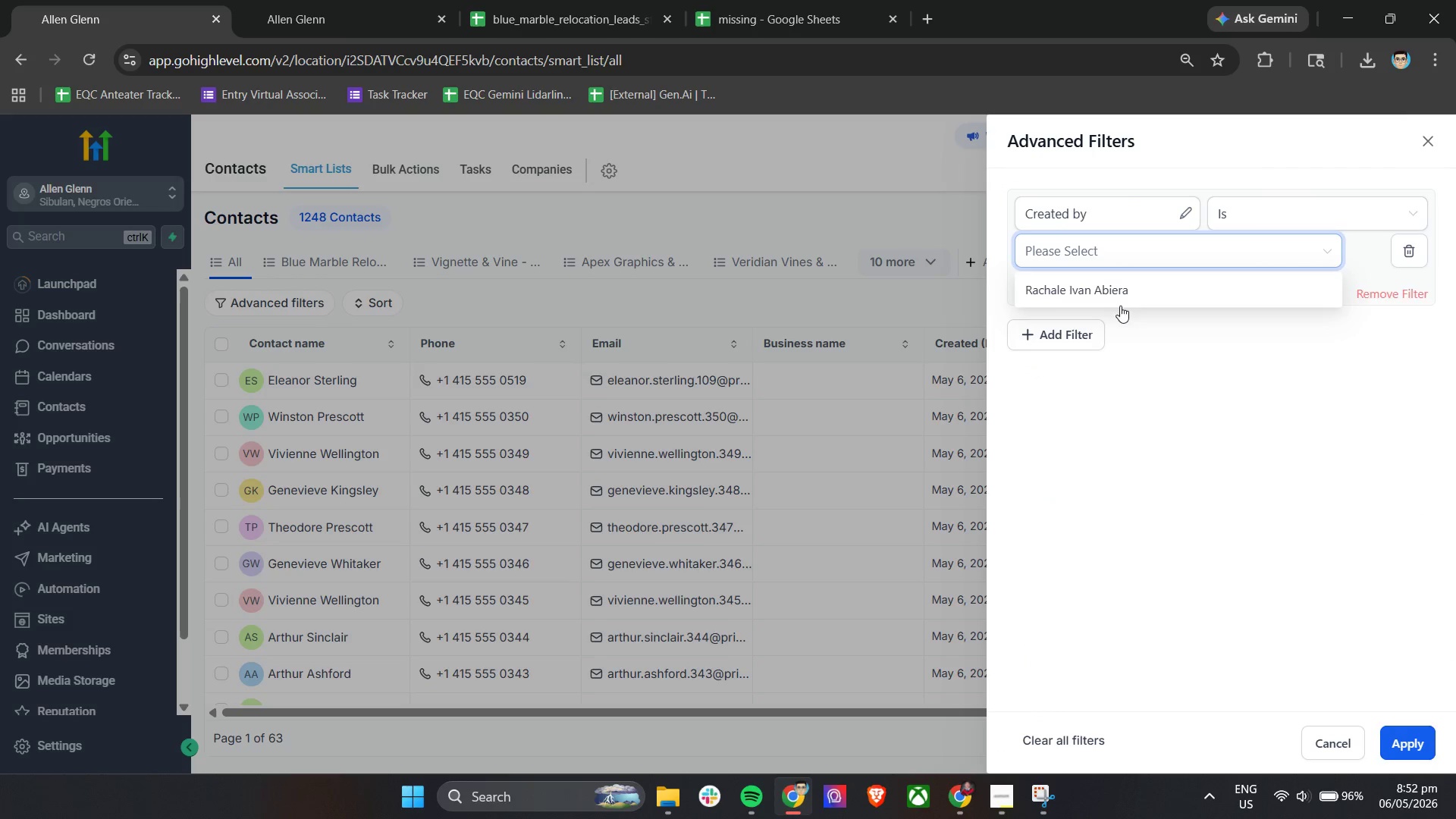 
left_click([1125, 197])
 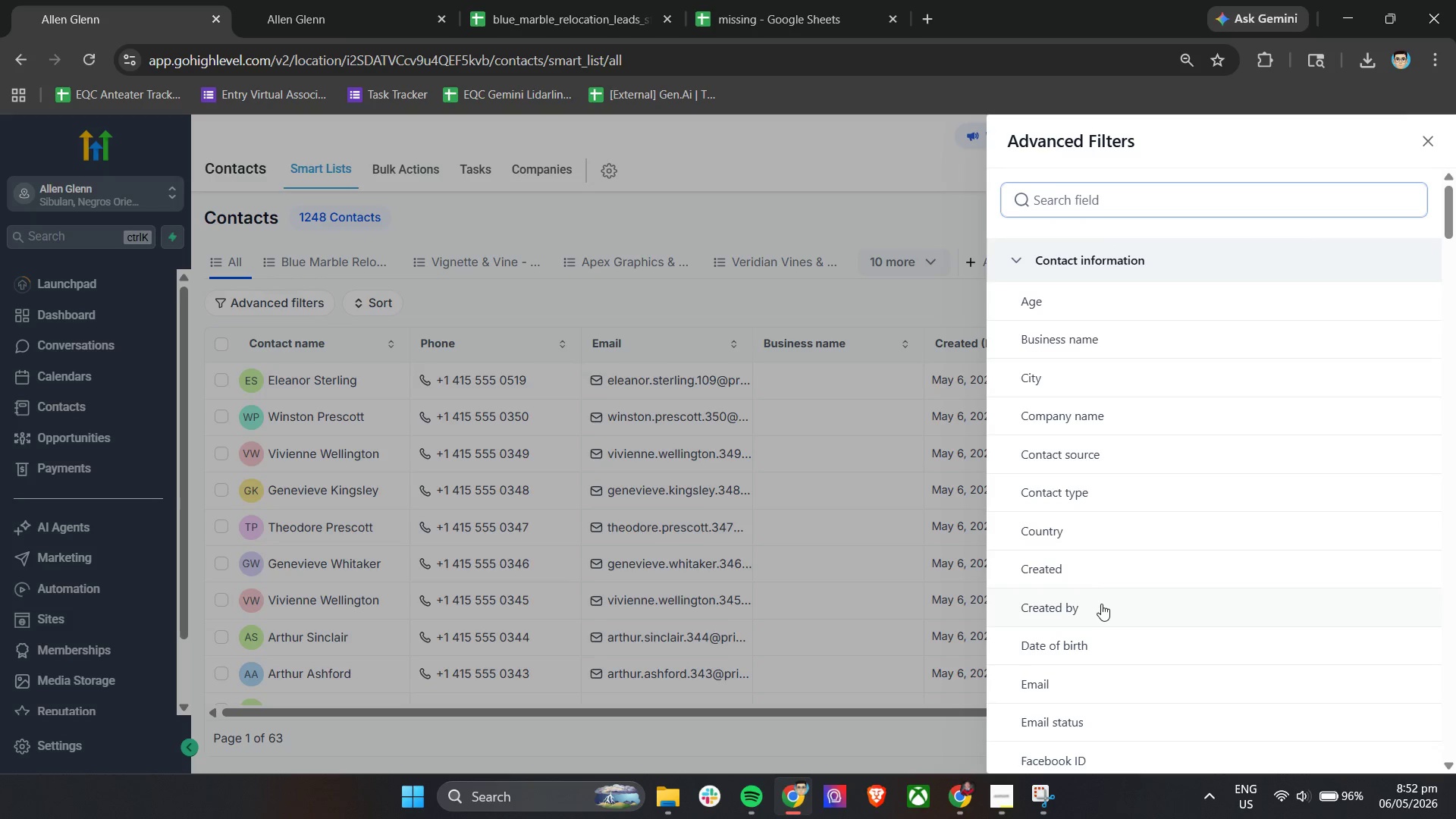 
scroll: coordinate [1078, 573], scroll_direction: down, amount: 22.0
 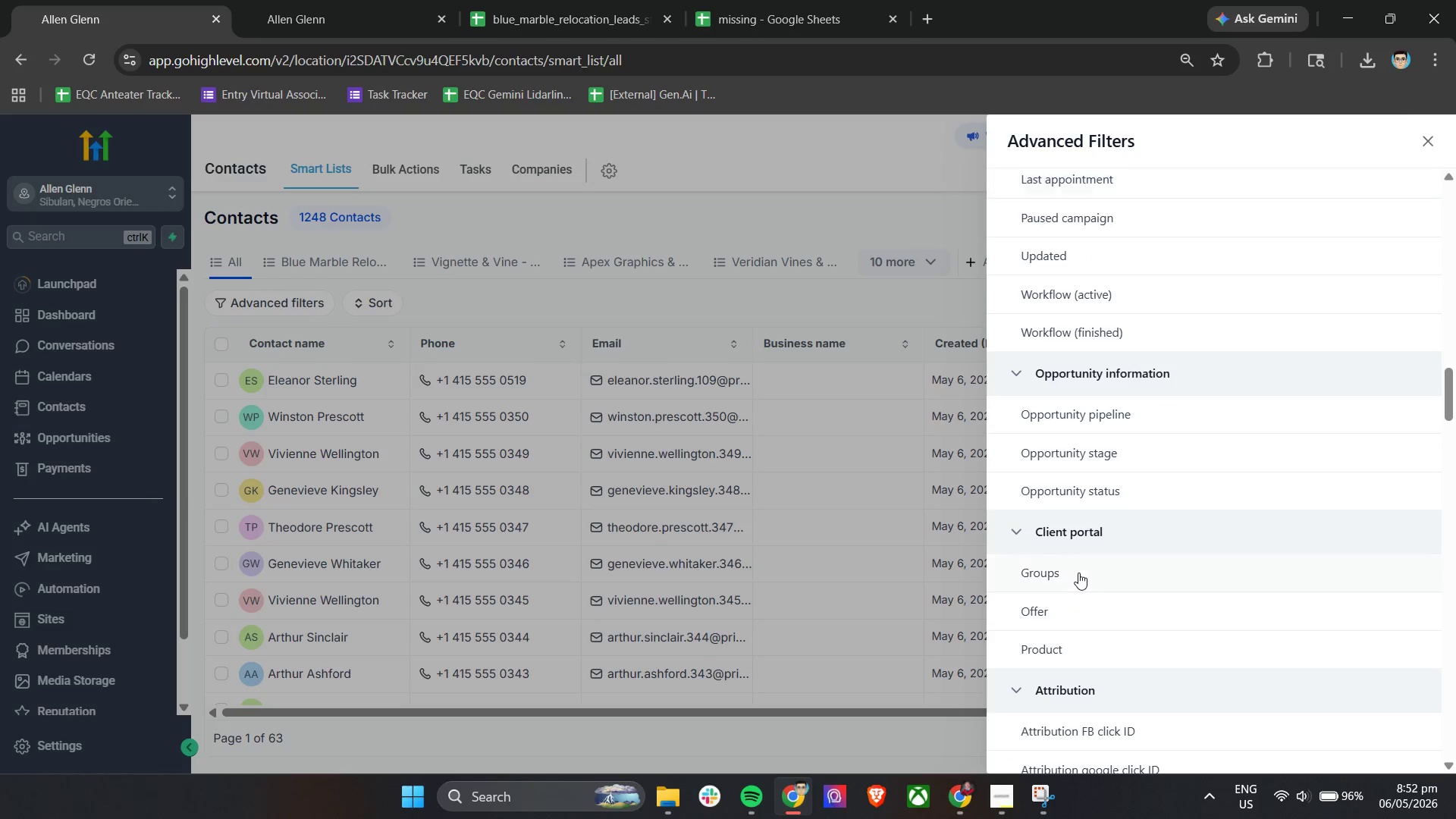 
scroll: coordinate [1148, 574], scroll_direction: down, amount: 46.0
 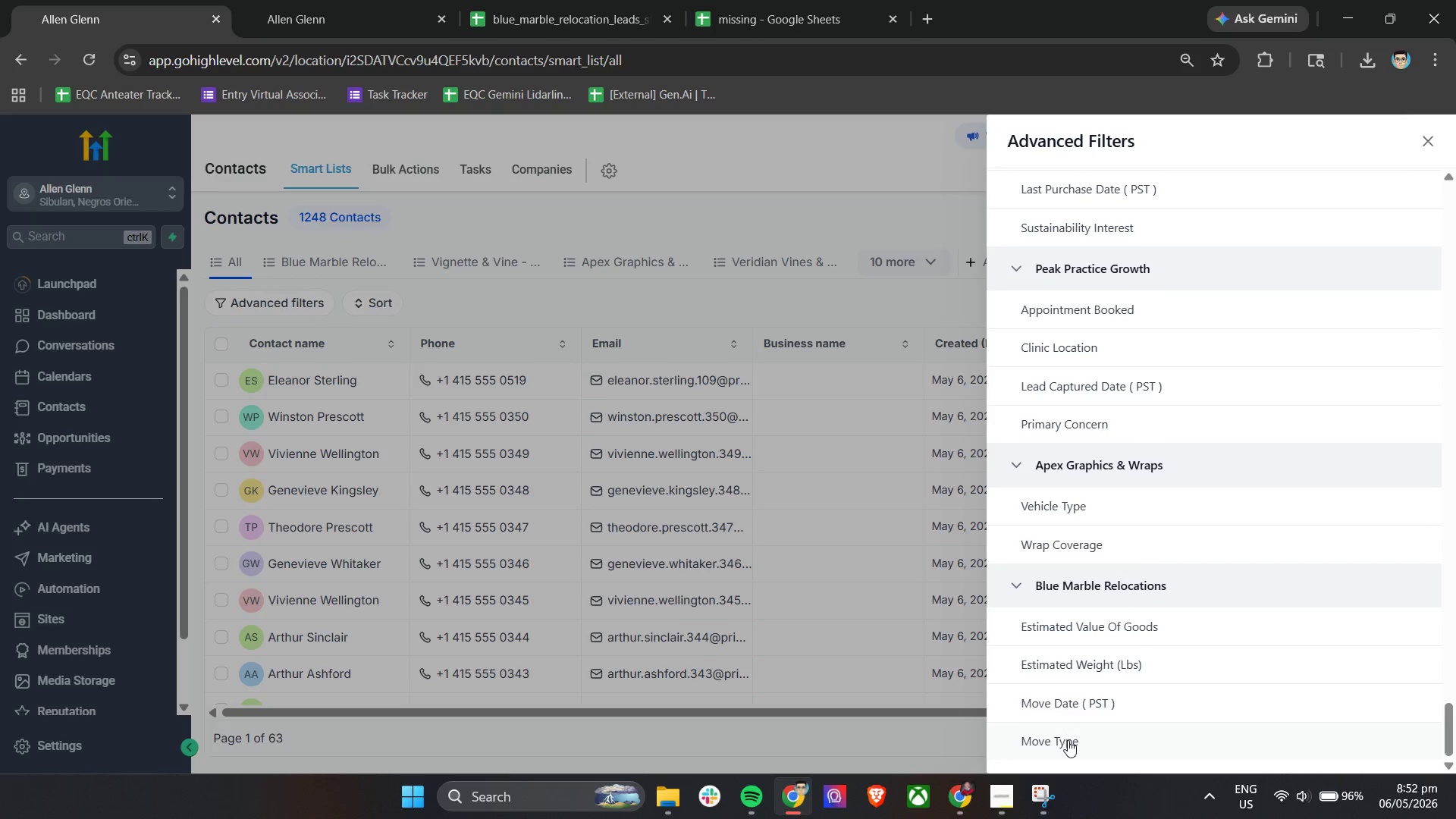 
left_click([1068, 743])
 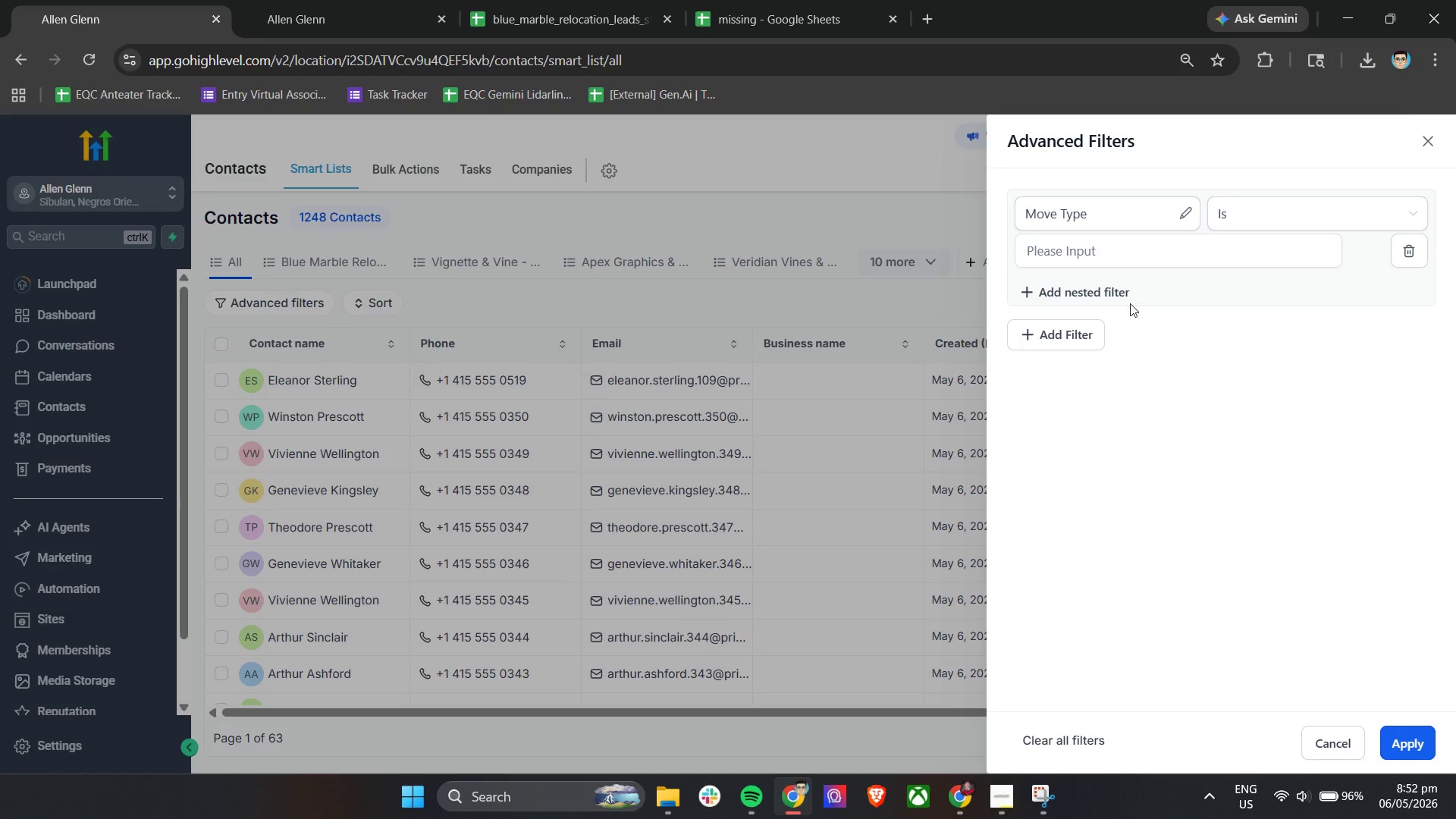 
left_click([1128, 246])
 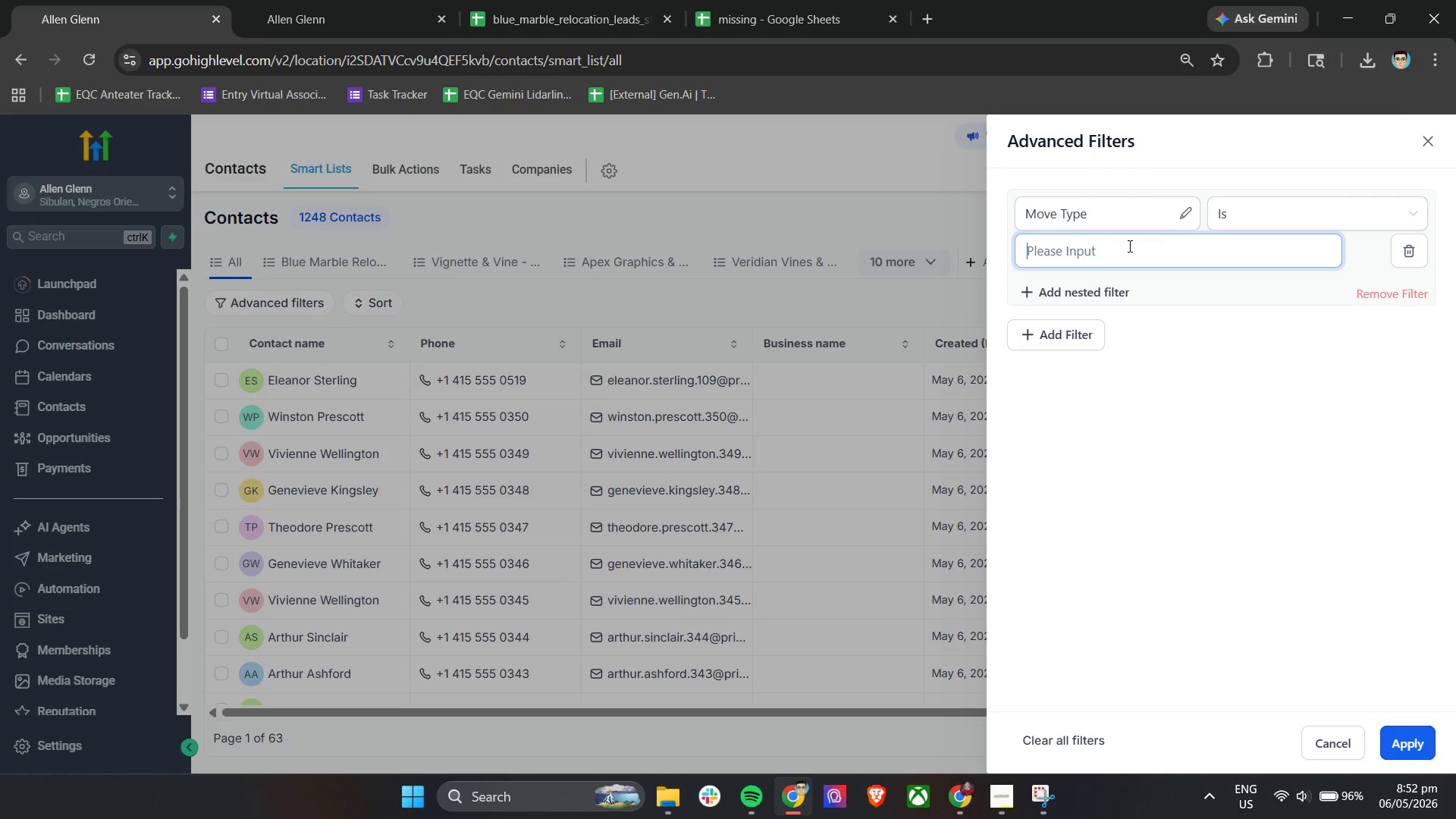 
mouse_move([1250, 237])
 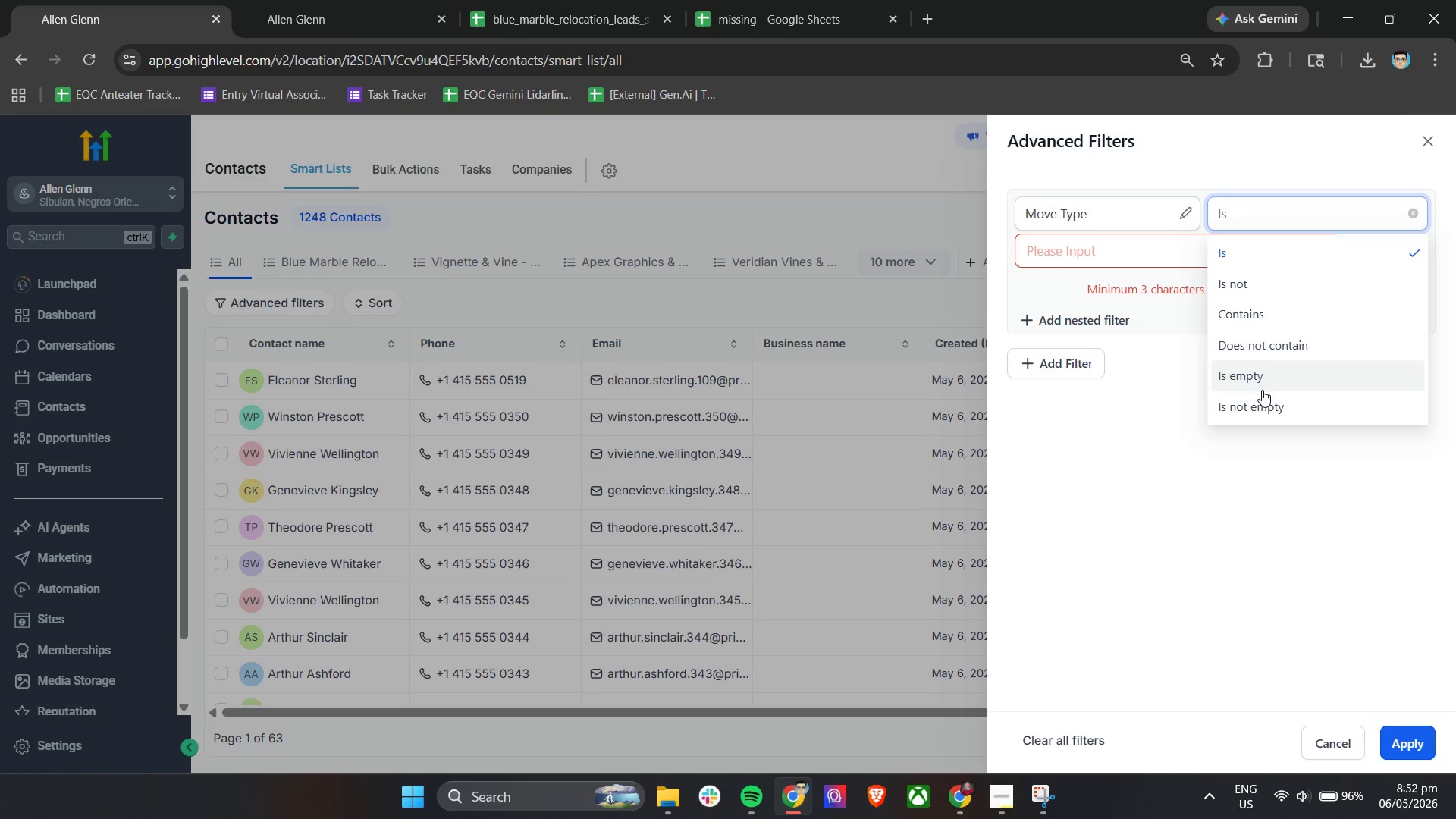 
left_click([1274, 410])
 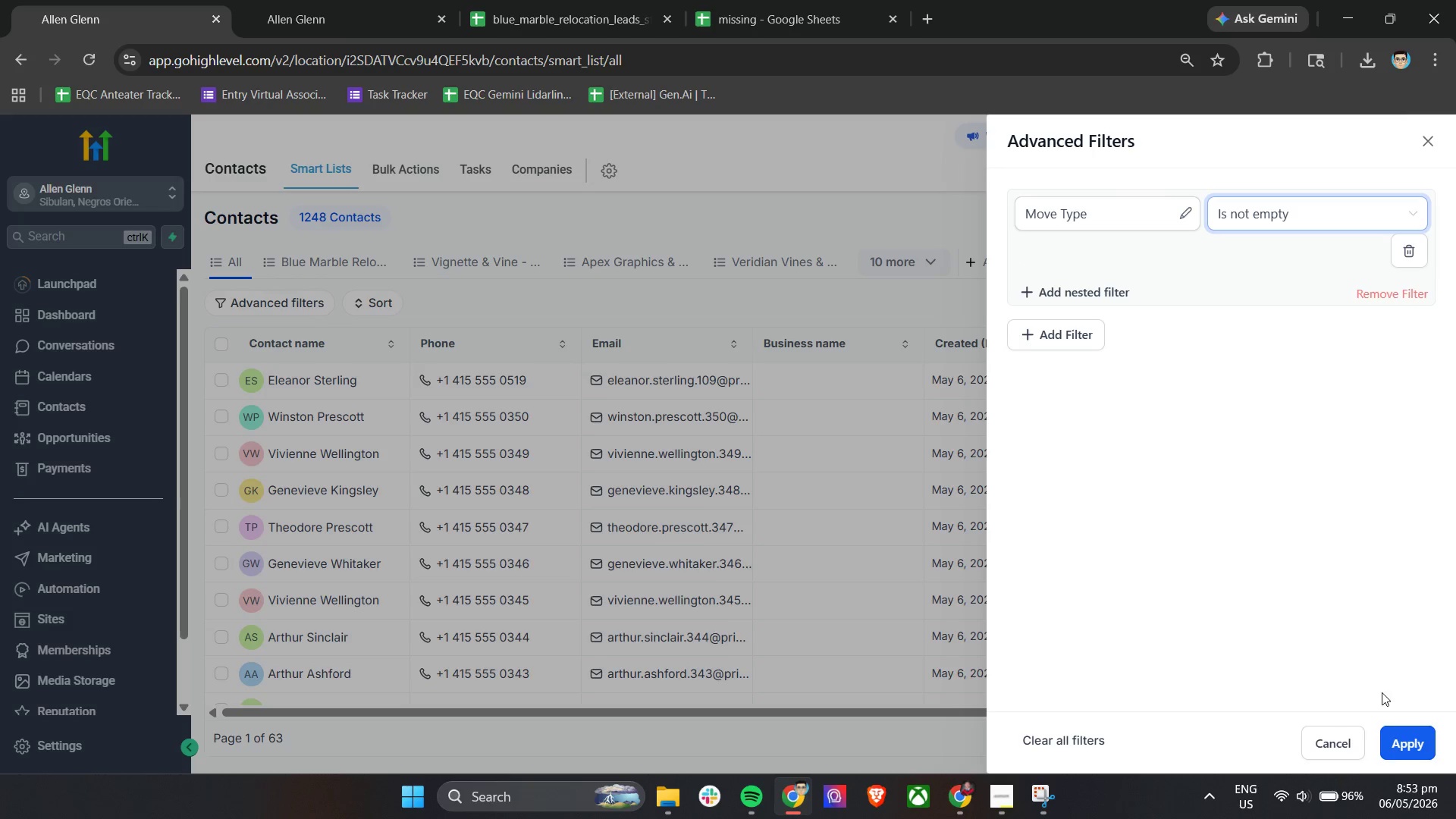 
left_click([1393, 748])
 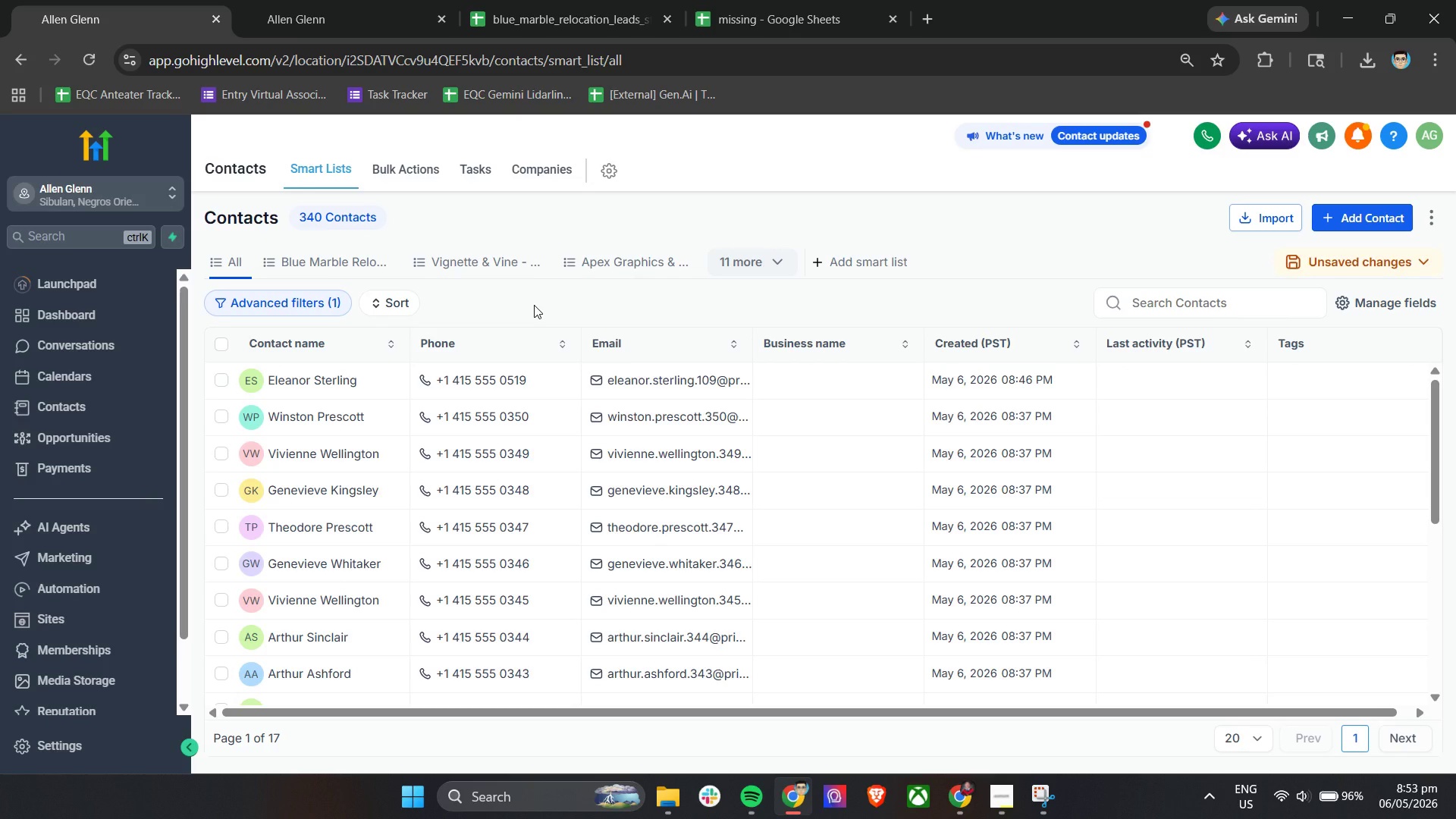 
scroll: coordinate [551, 322], scroll_direction: down, amount: 6.0
 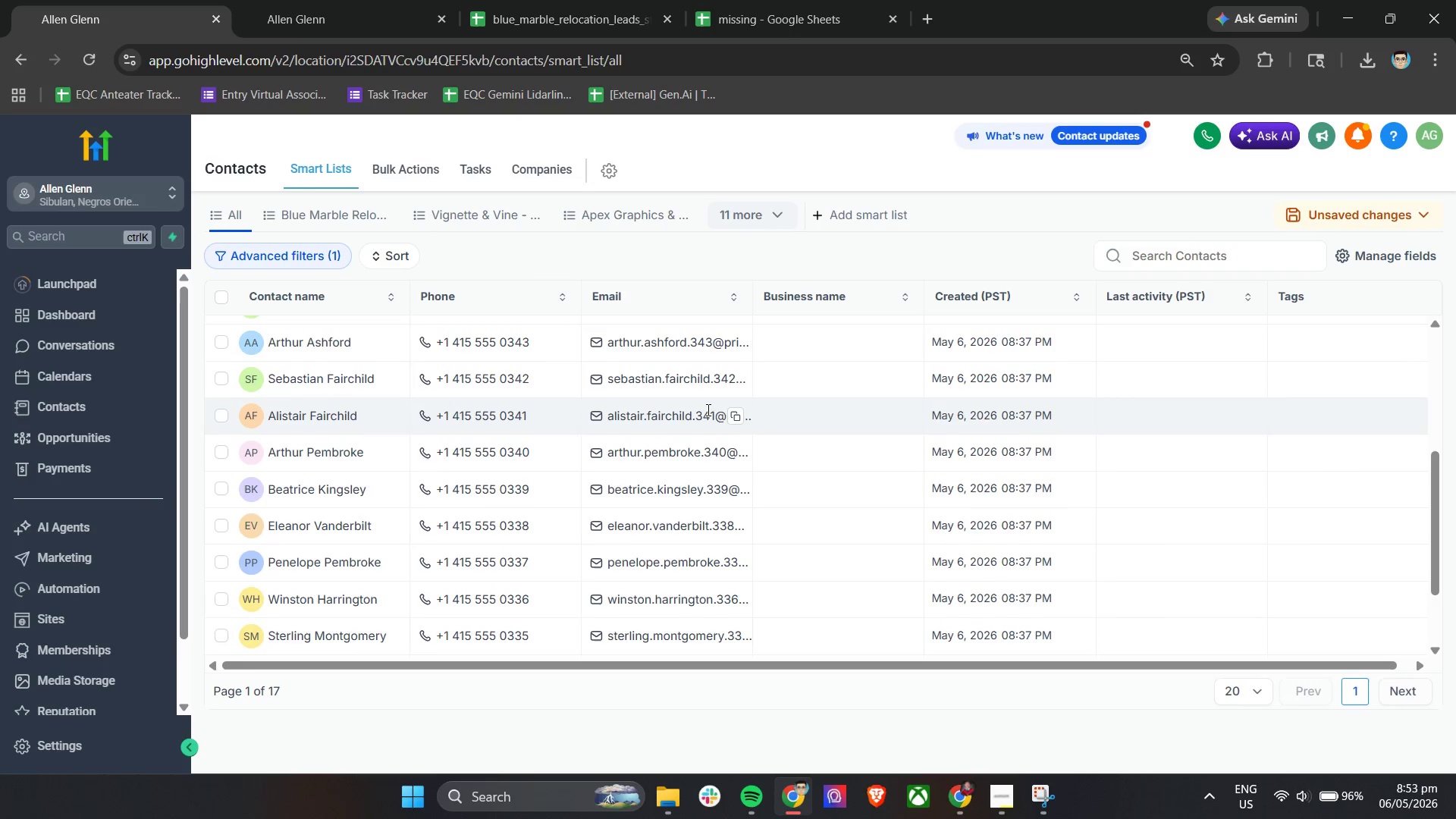 
scroll: coordinate [276, 278], scroll_direction: up, amount: 10.0
 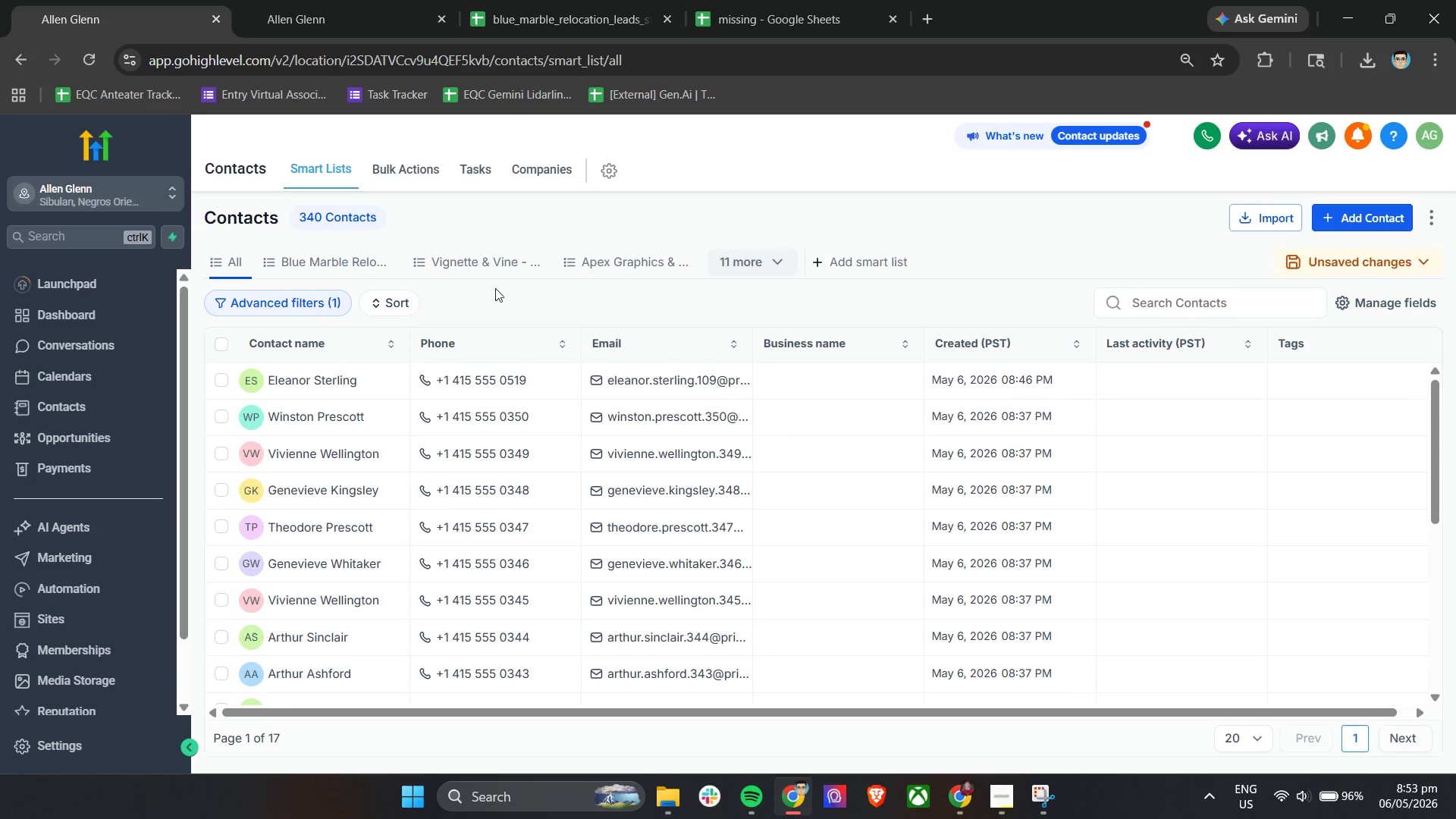 
left_click([309, 259])
 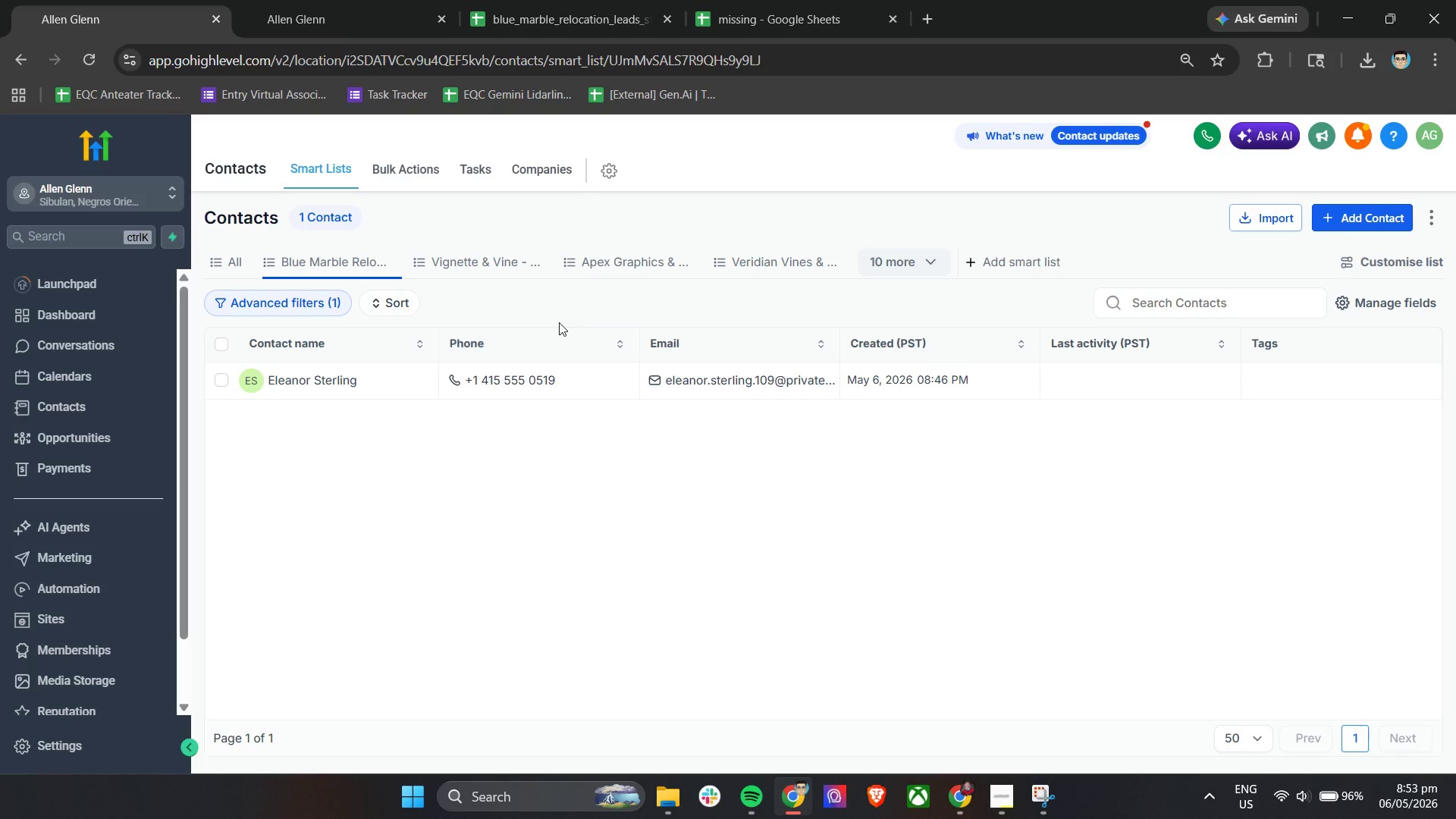 
wait(6.28)
 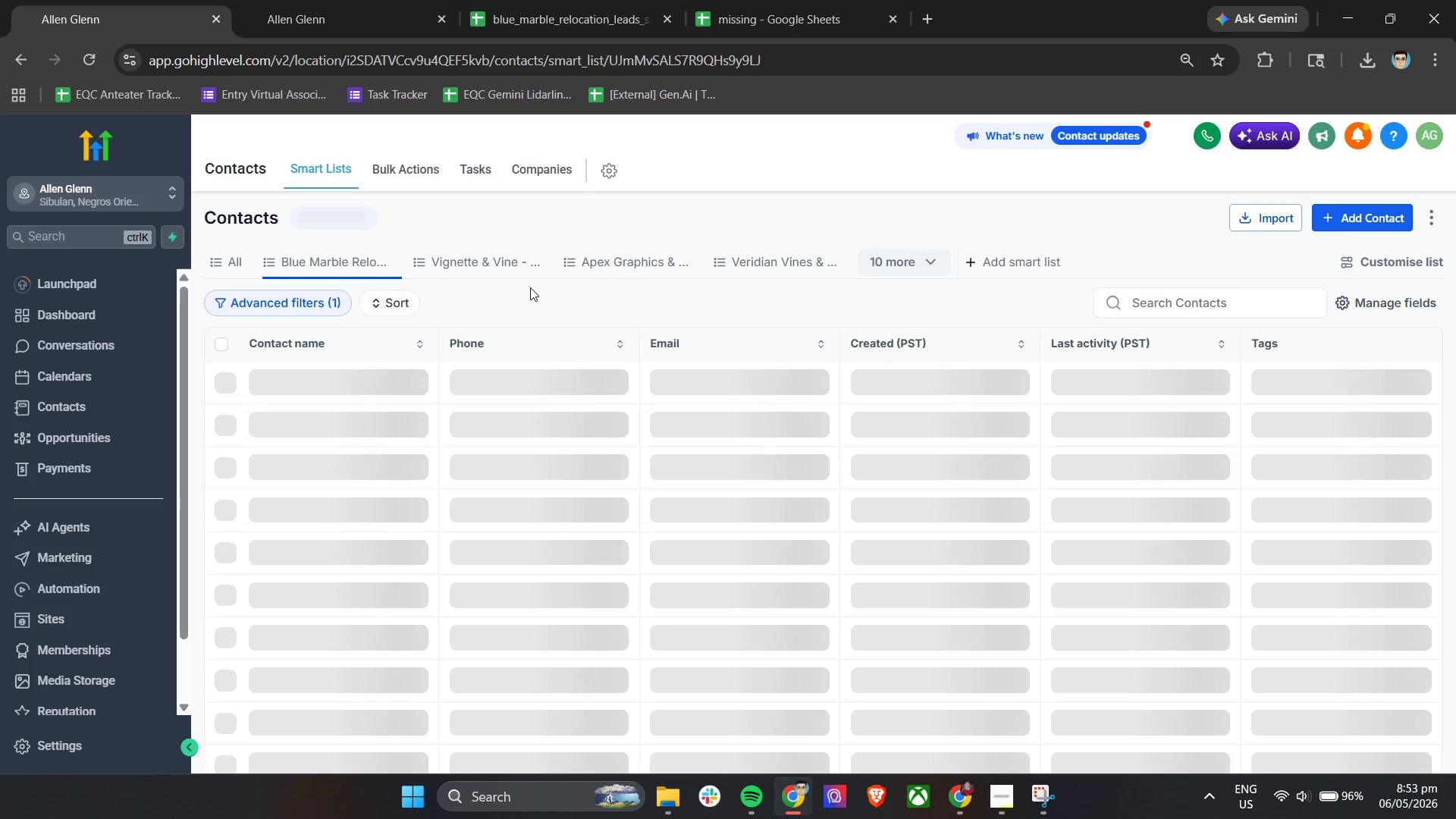 
left_click([318, 305])
 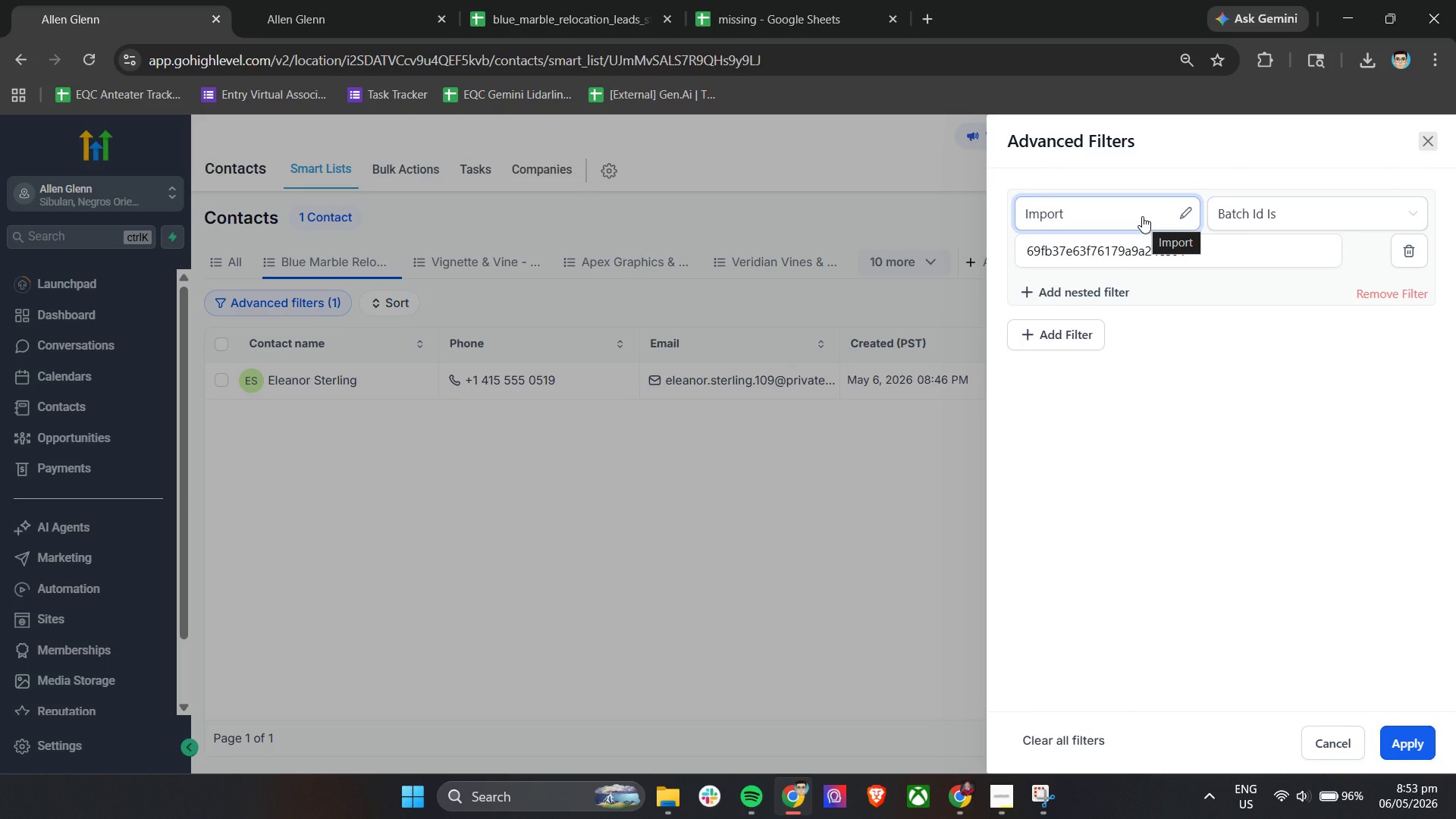 
double_click([1206, 253])
 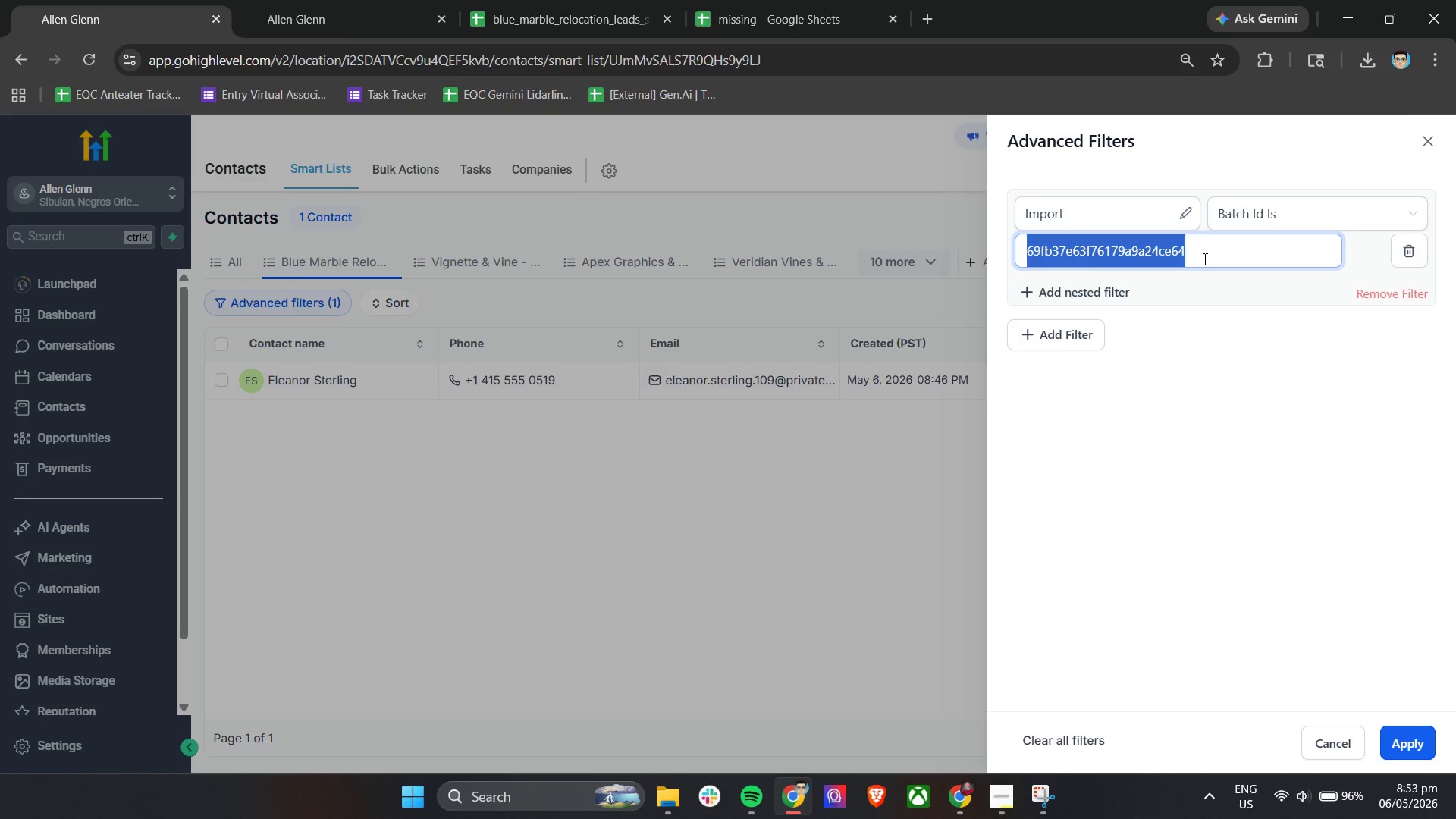 
key(Control+C)
 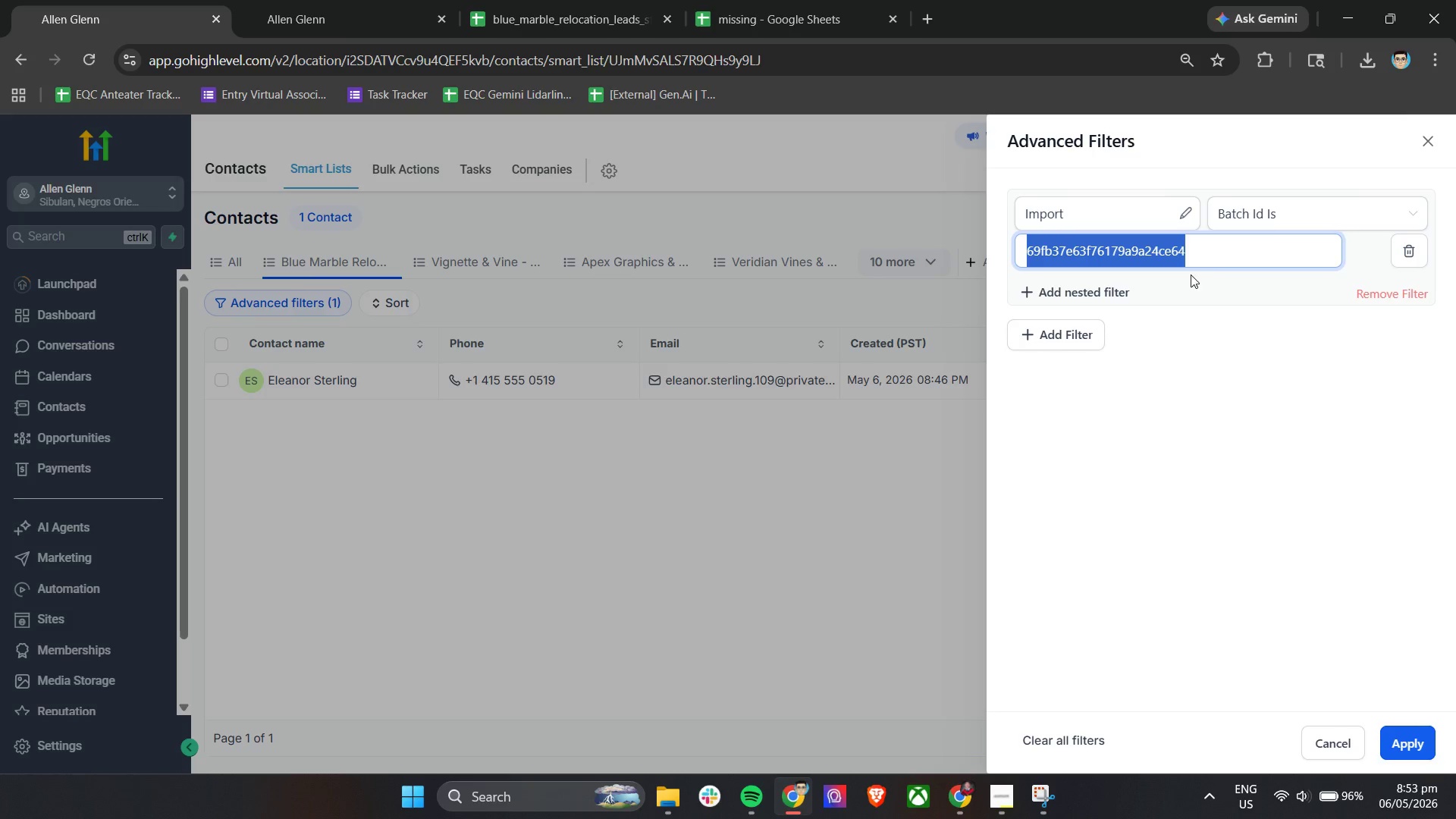 
key(Control+C)
 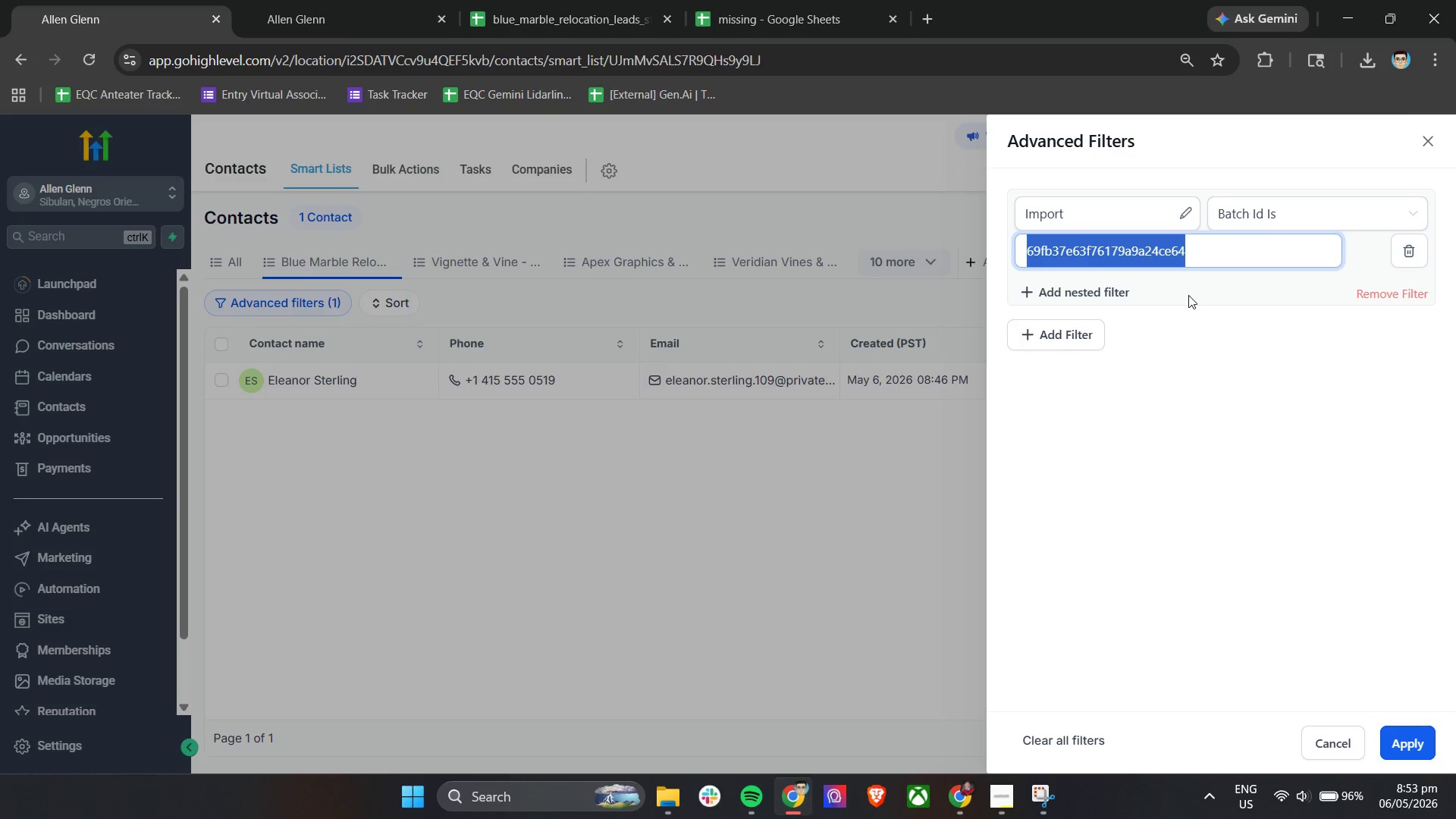 
key(Control+C)
 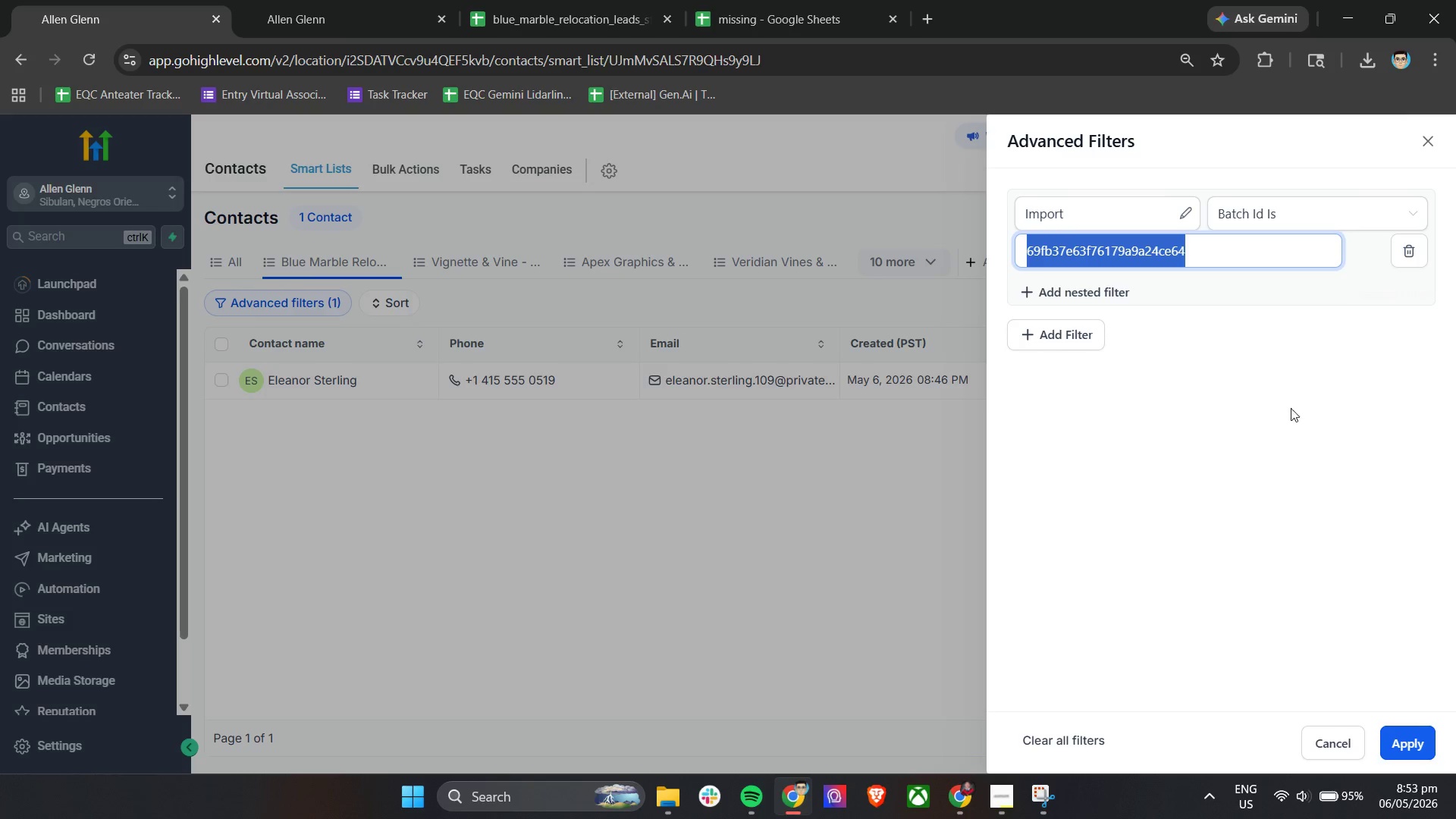 
key(Control+C)
 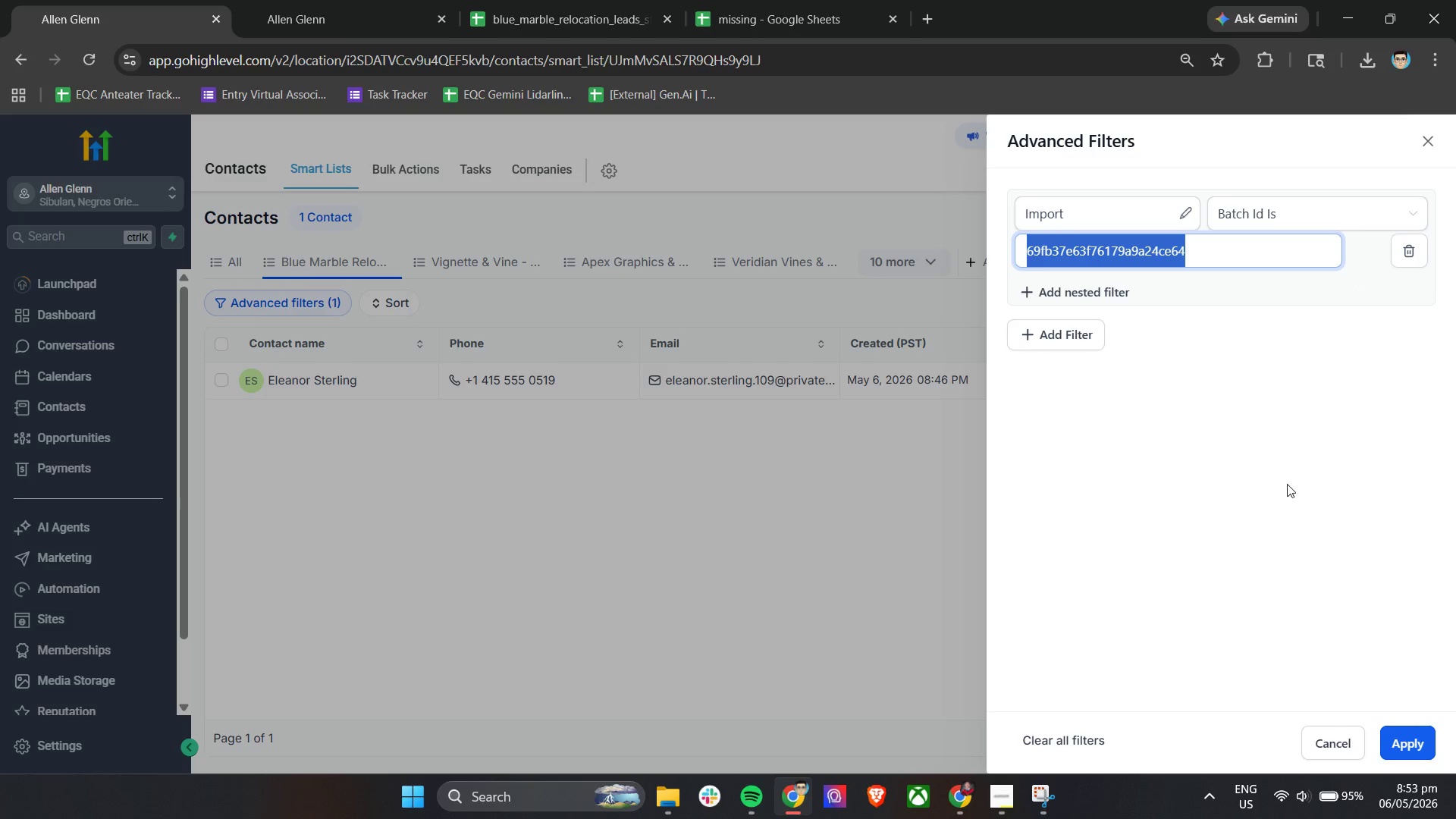 
key(Control+C)
 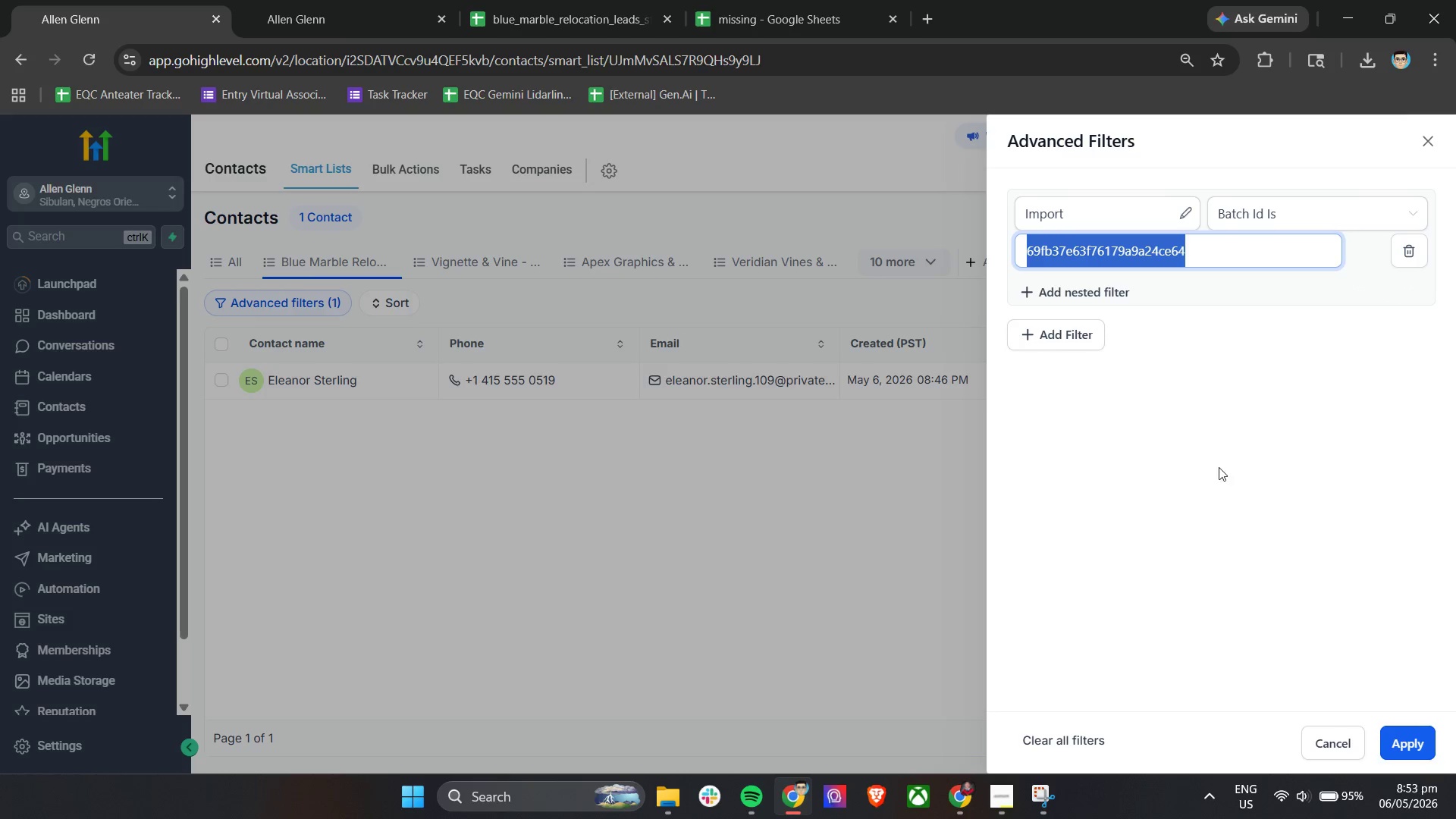 
key(Control+C)
 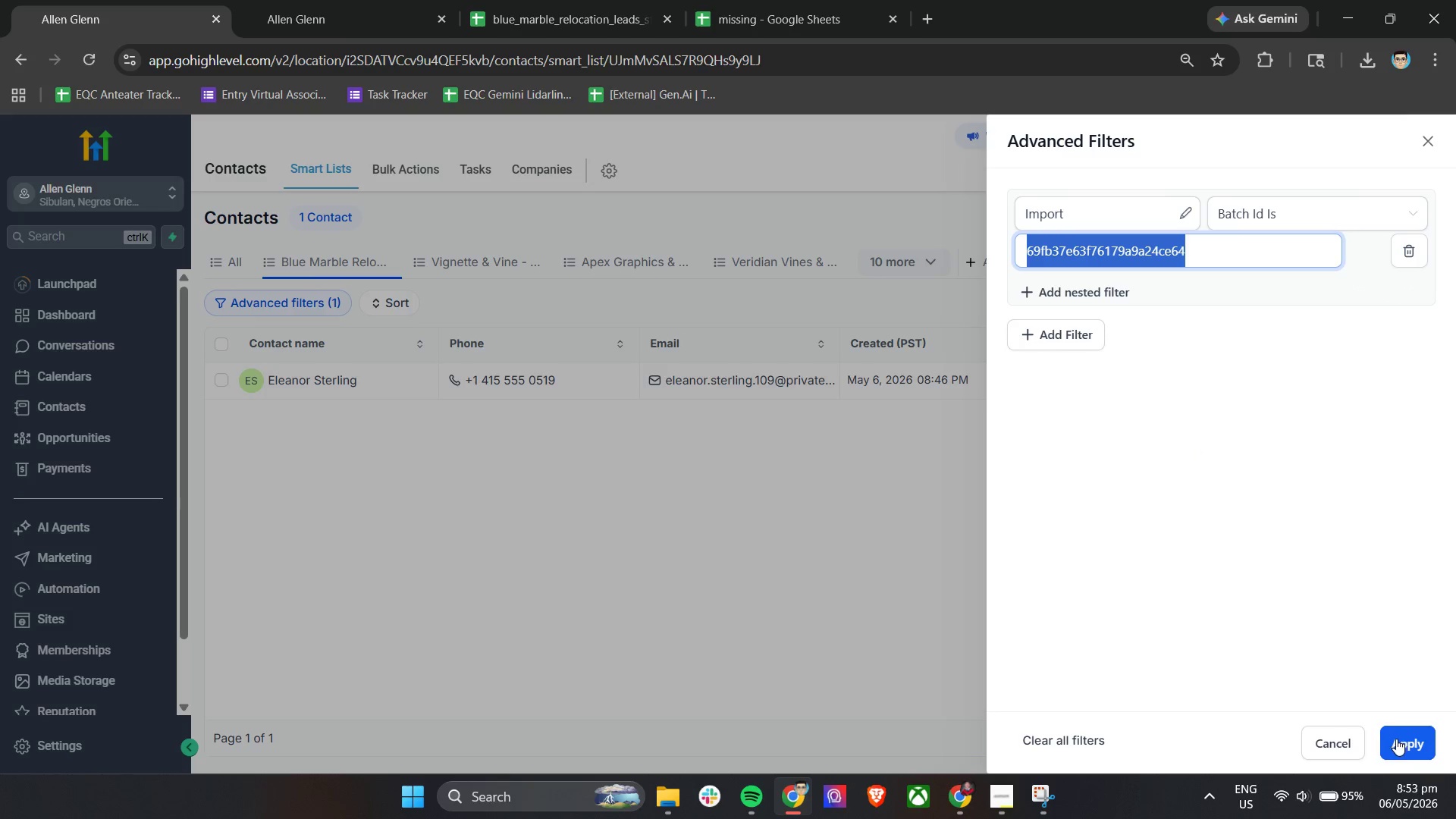 
left_click([1329, 746])
 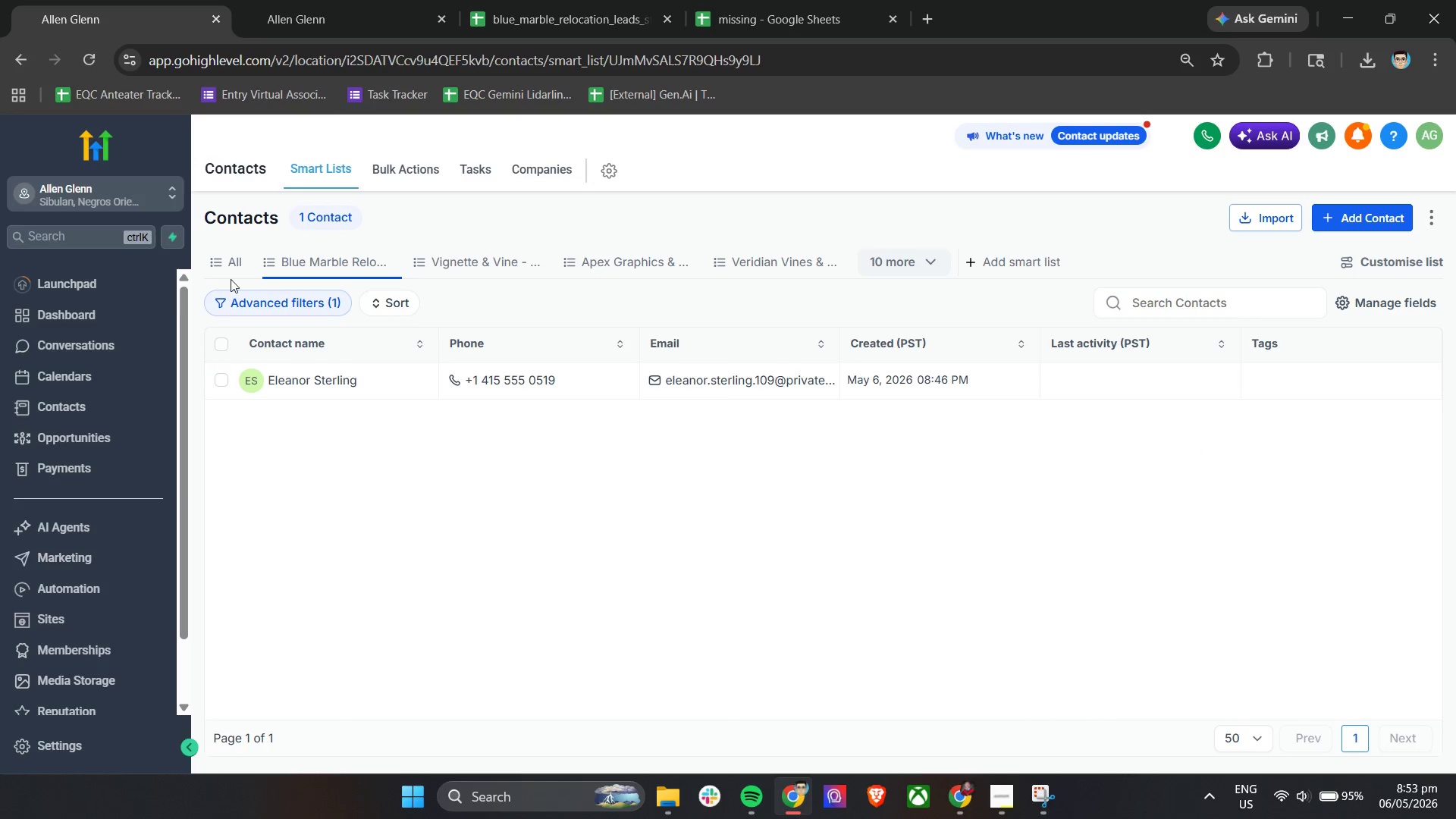 
left_click([229, 267])
 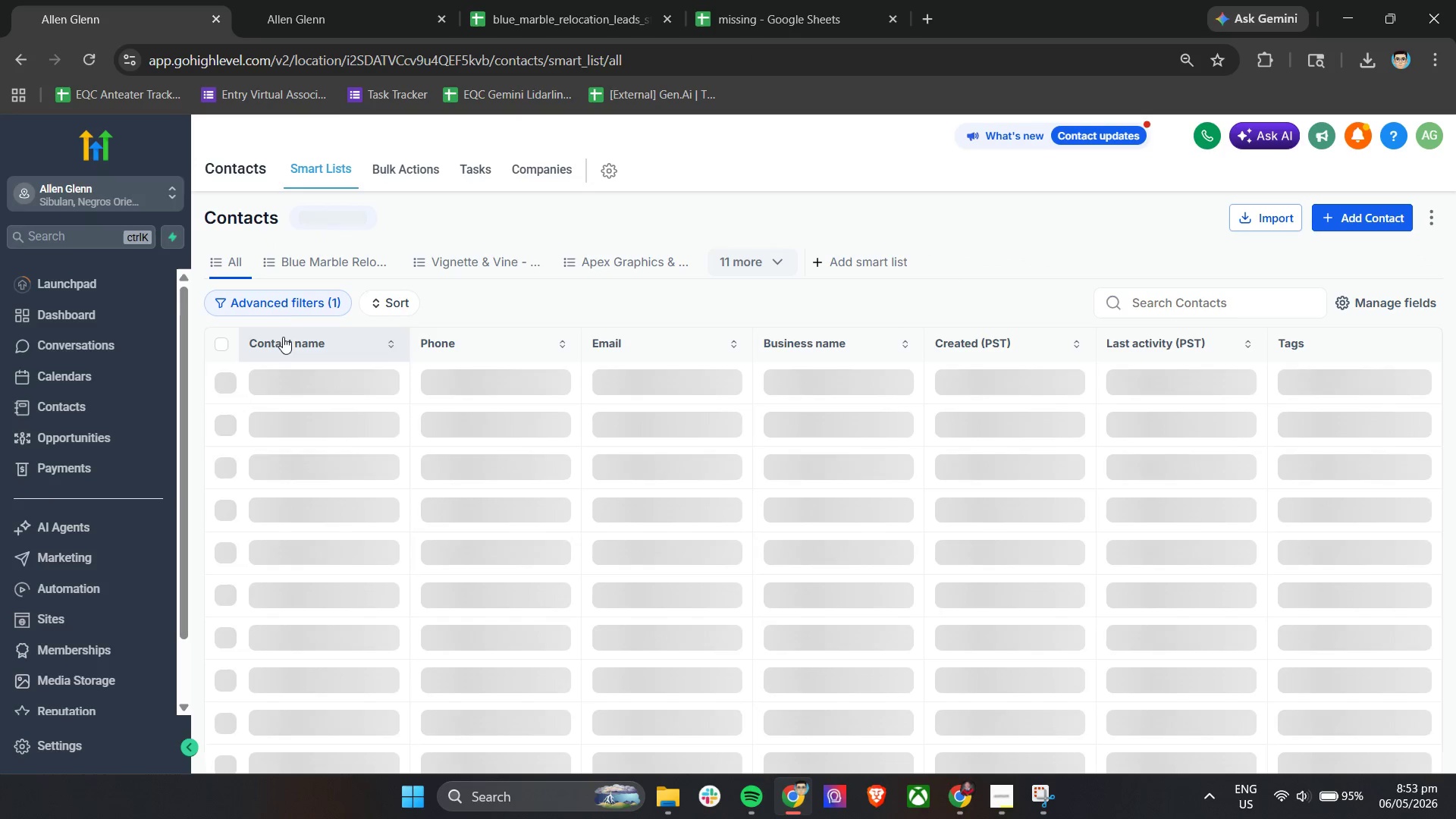 
left_click([291, 303])
 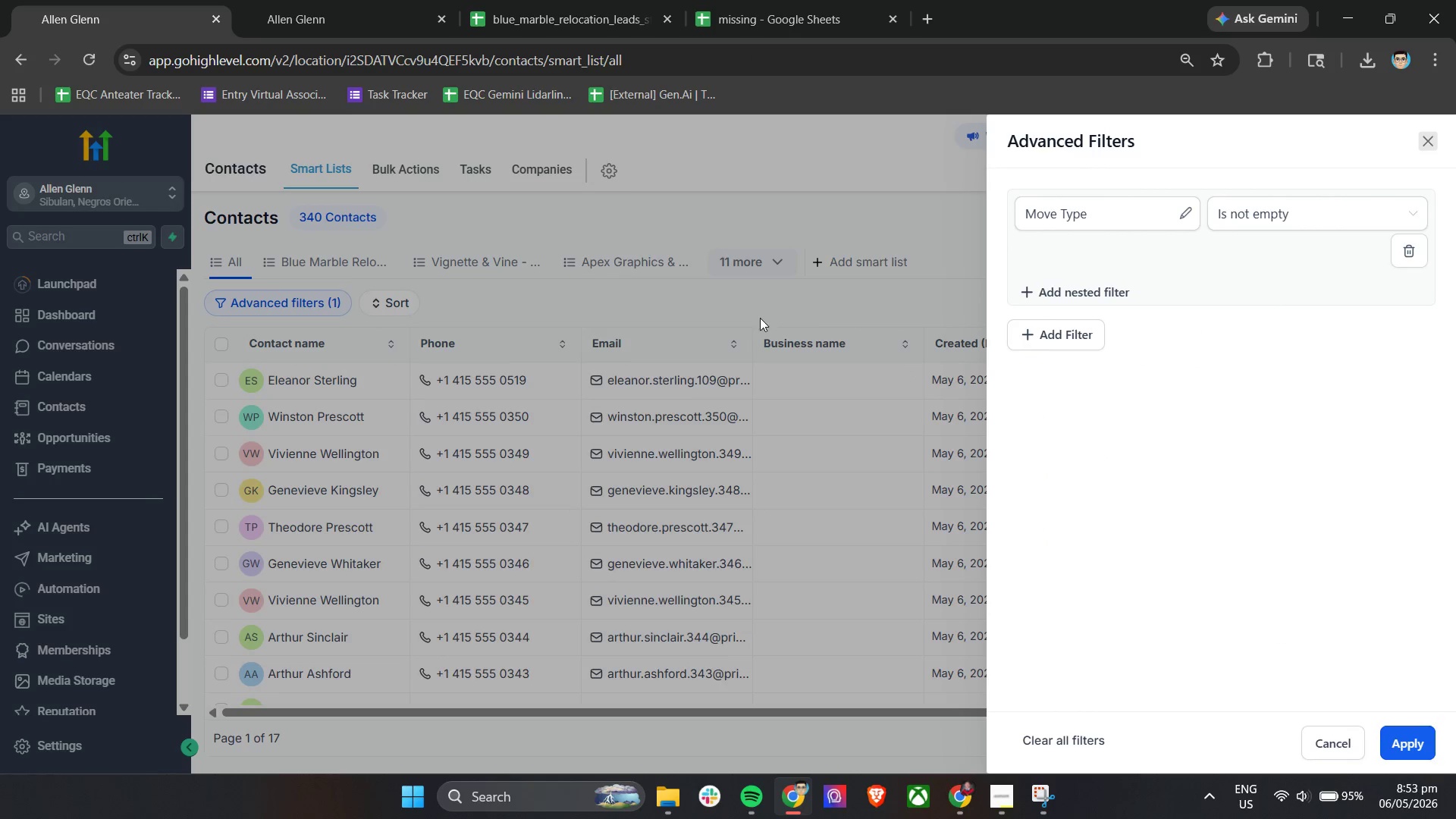 
left_click([1125, 212])
 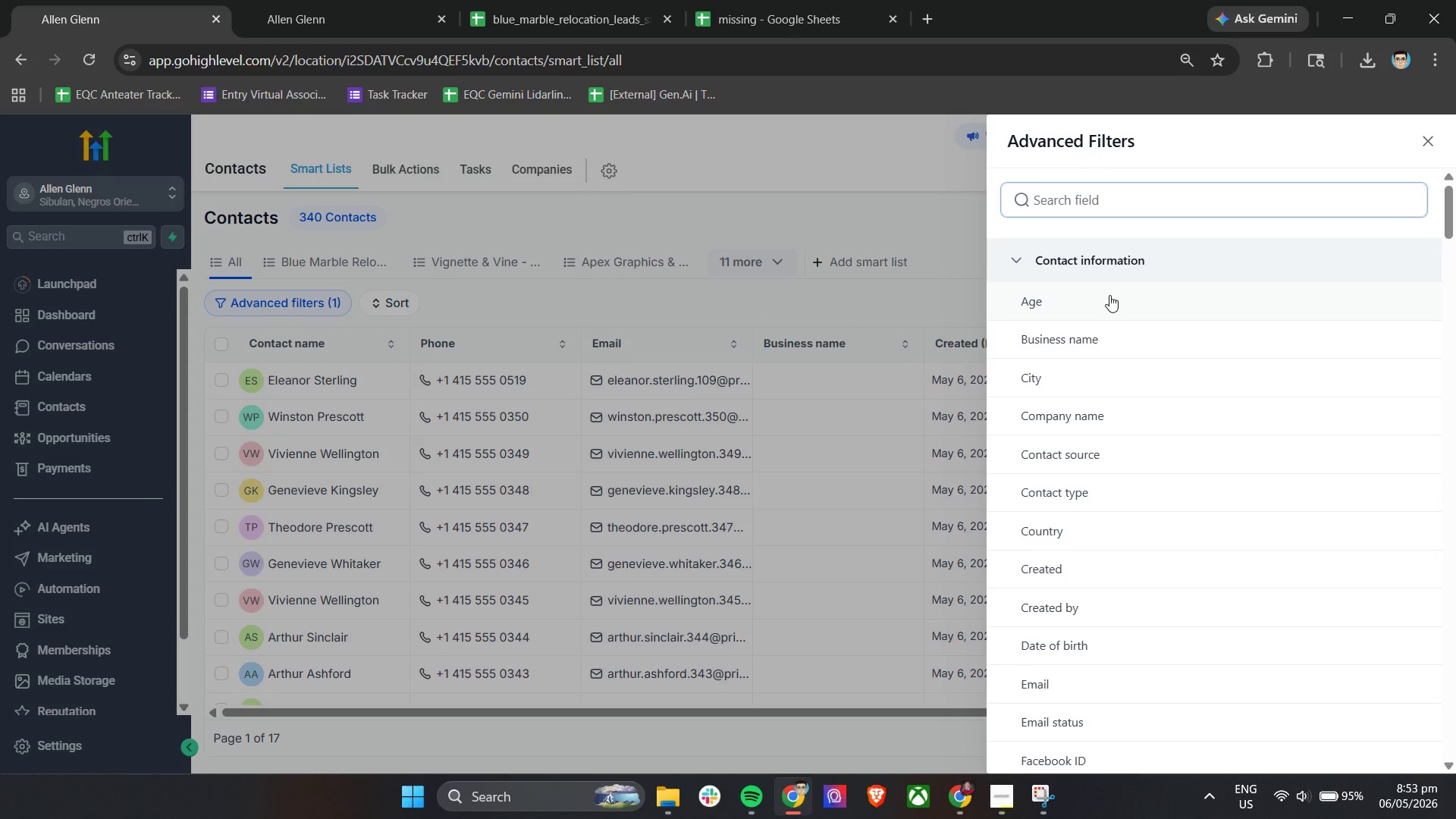 
type(Im)
 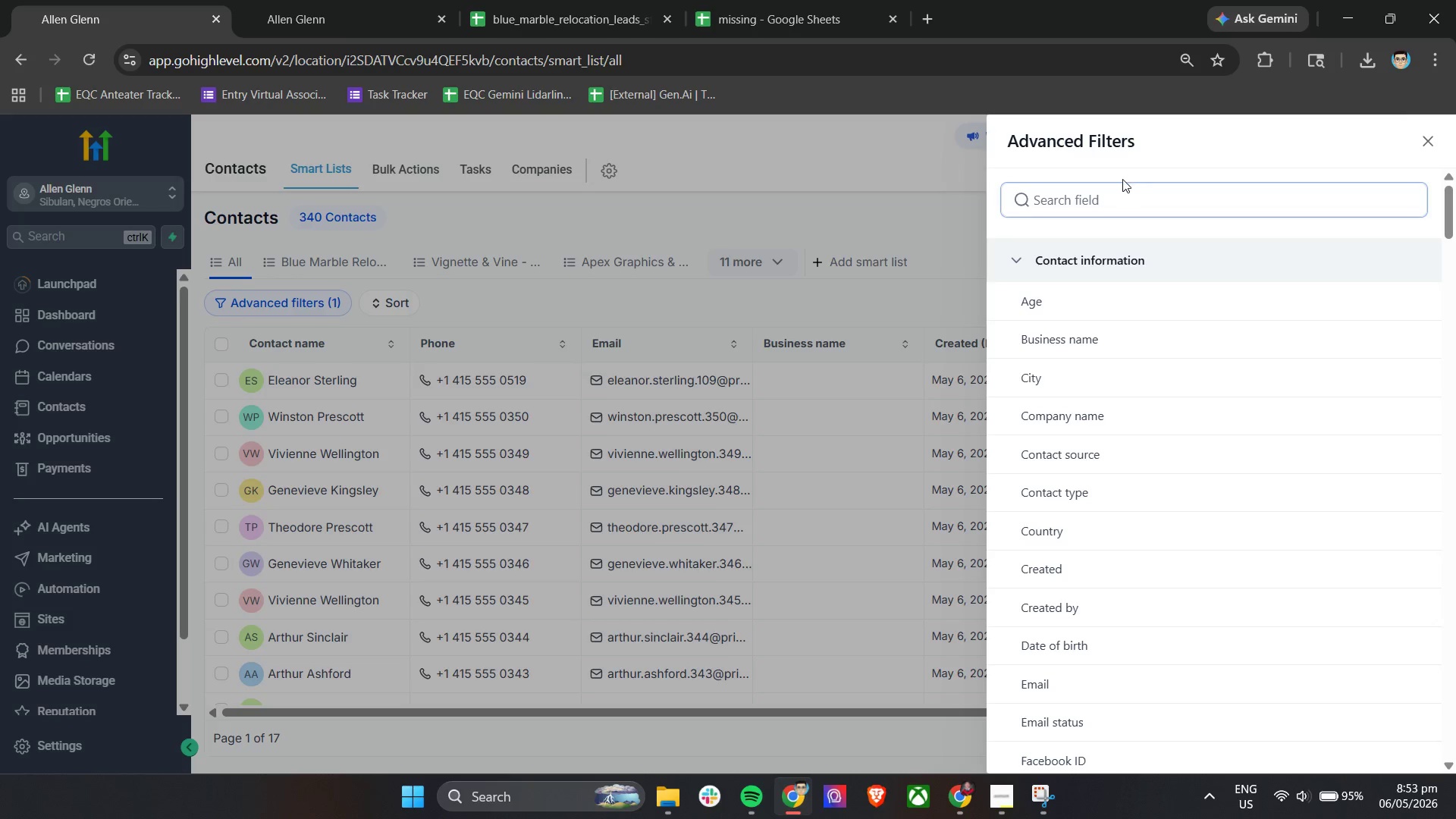 
type(Im)
 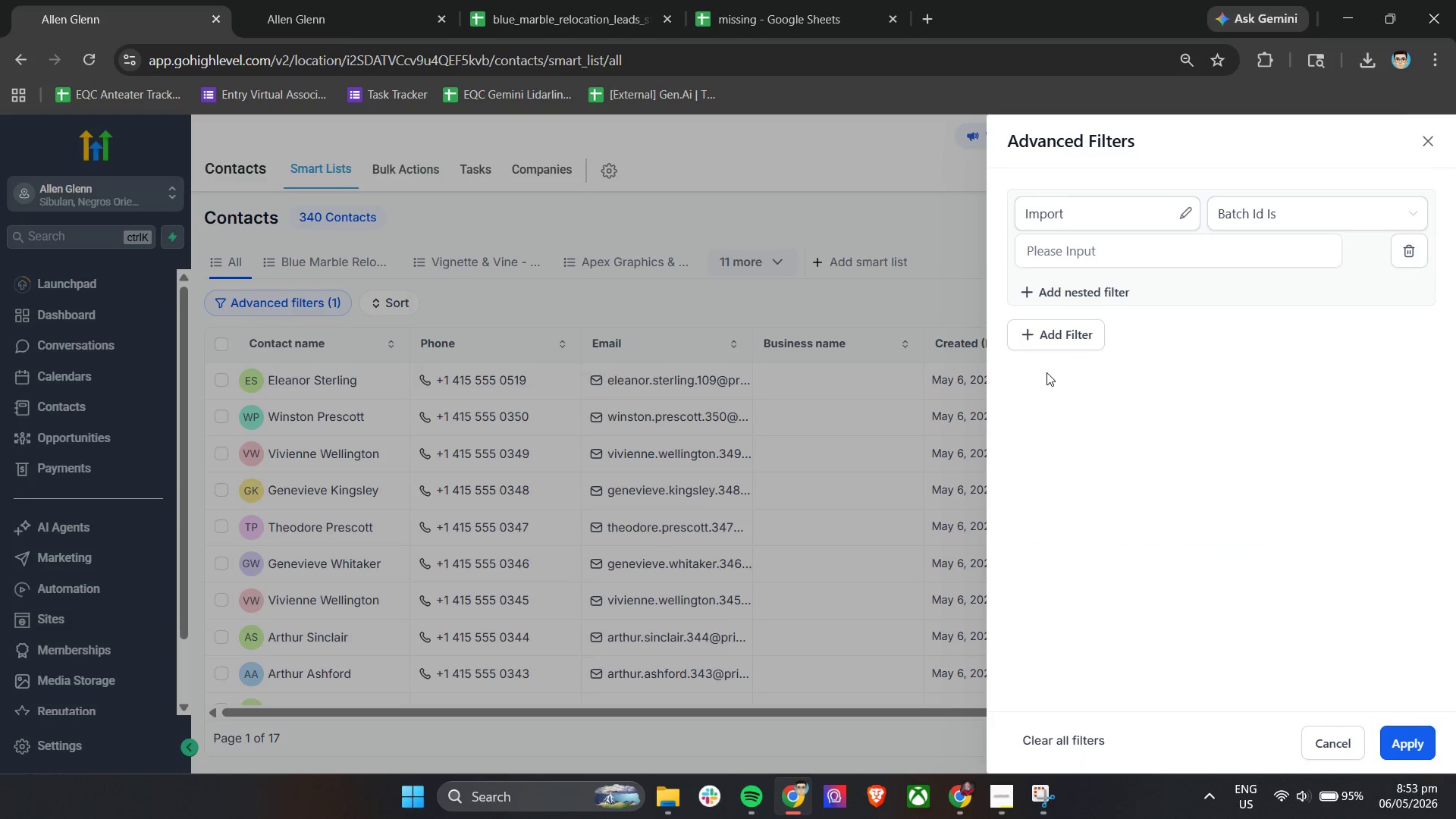 
left_click([1182, 244])
 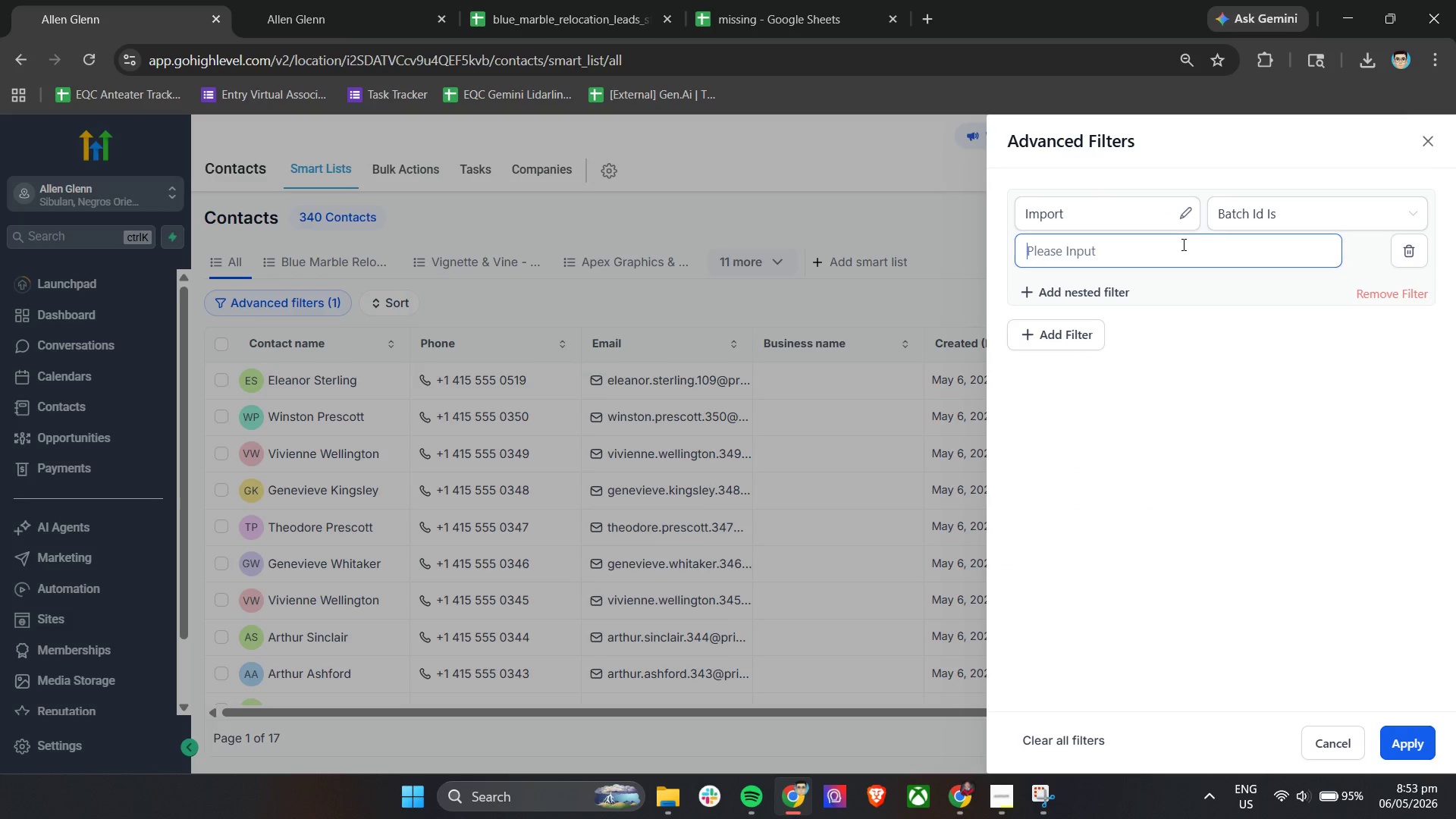 
key(Control+V)
 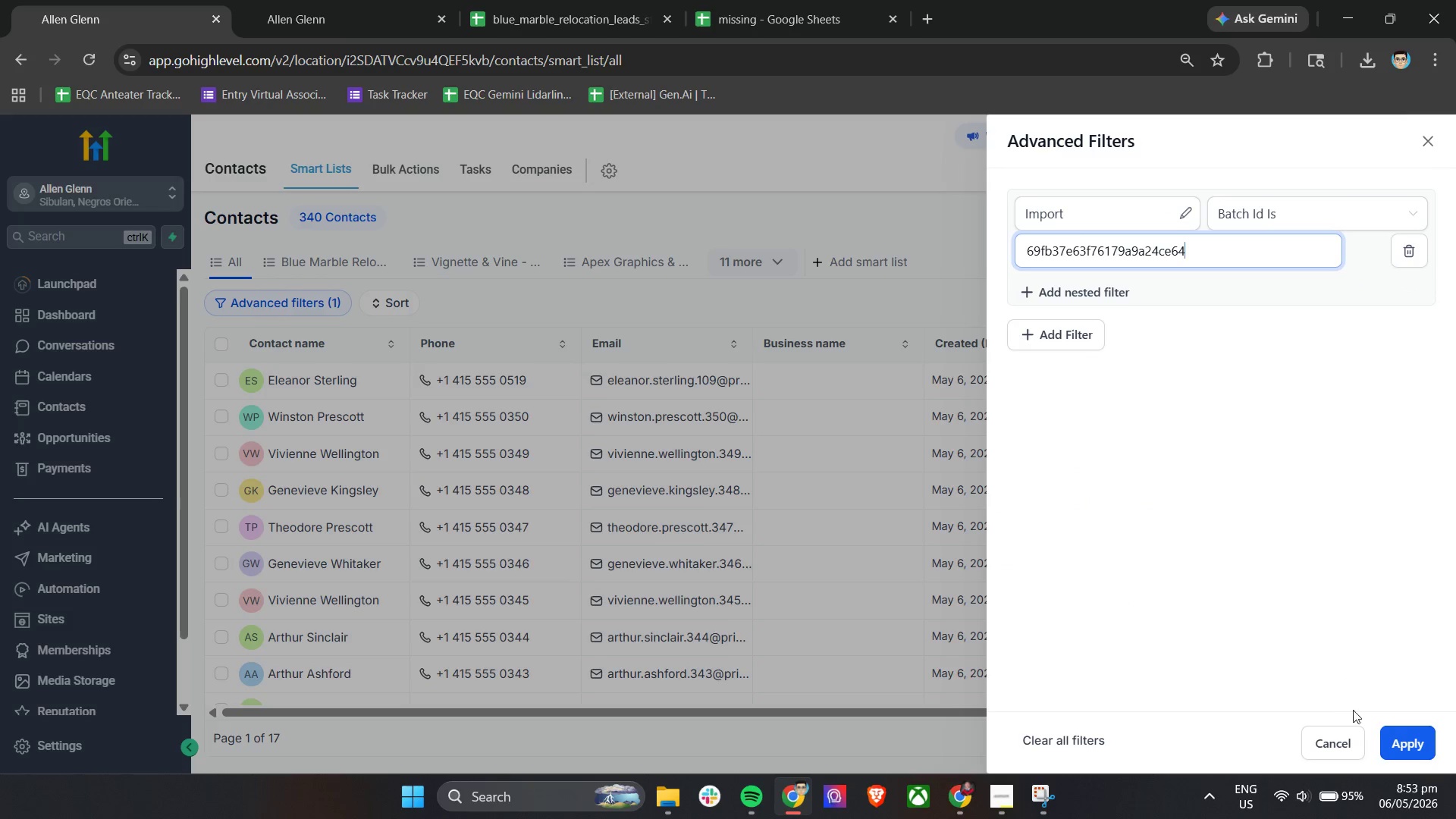 
left_click([1418, 744])
 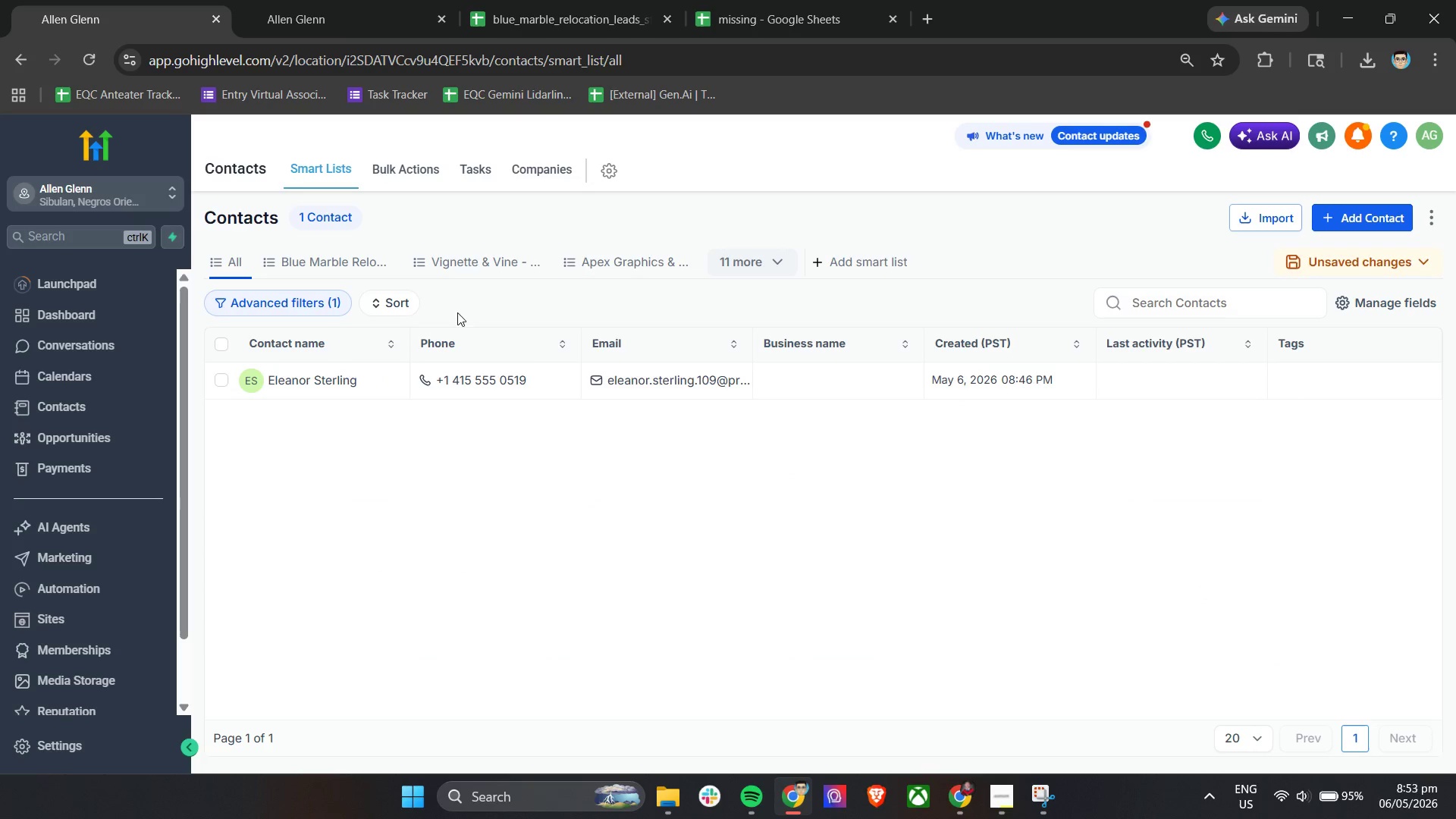 
wait(12.55)
 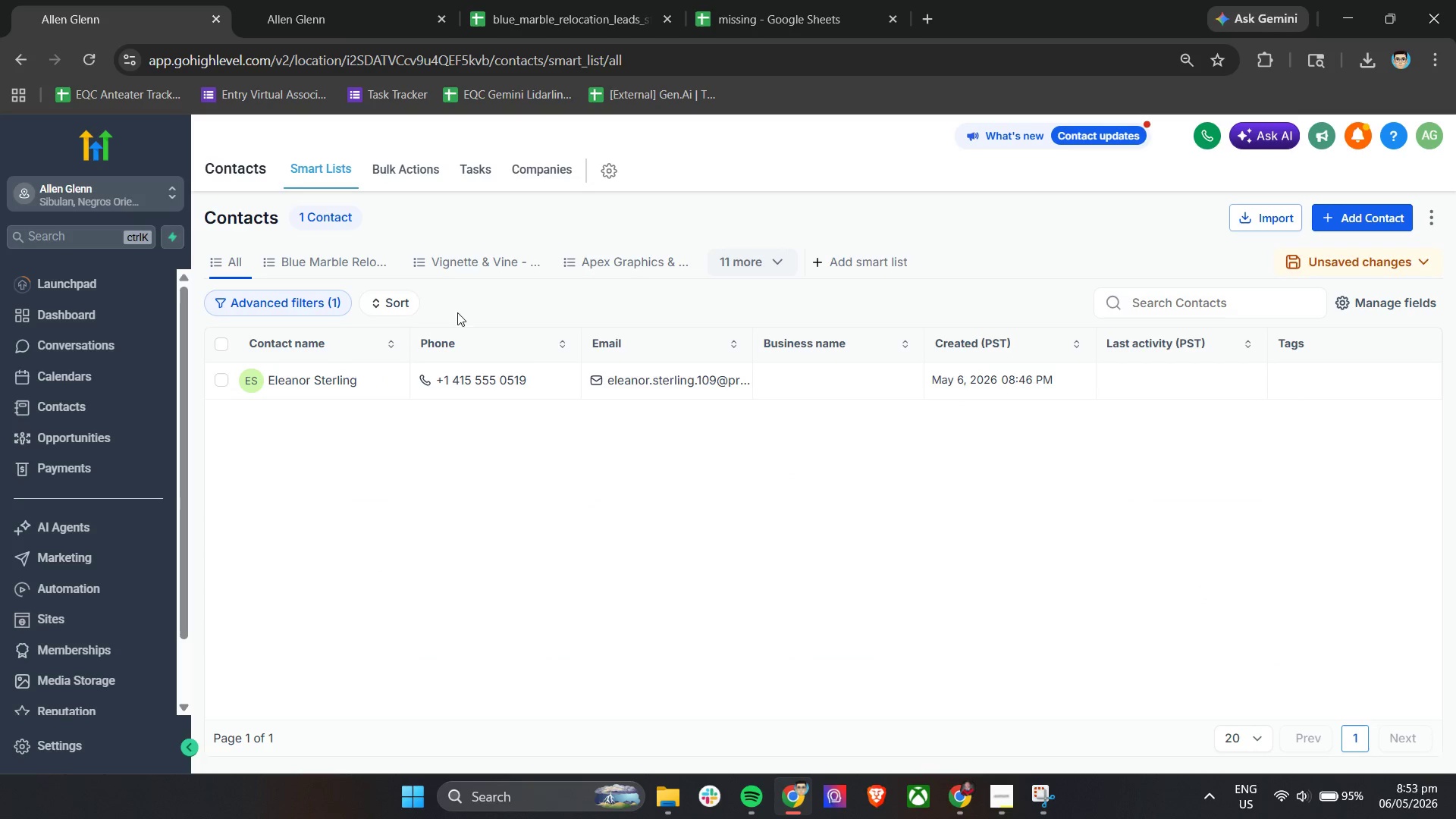 
left_click([220, 375])
 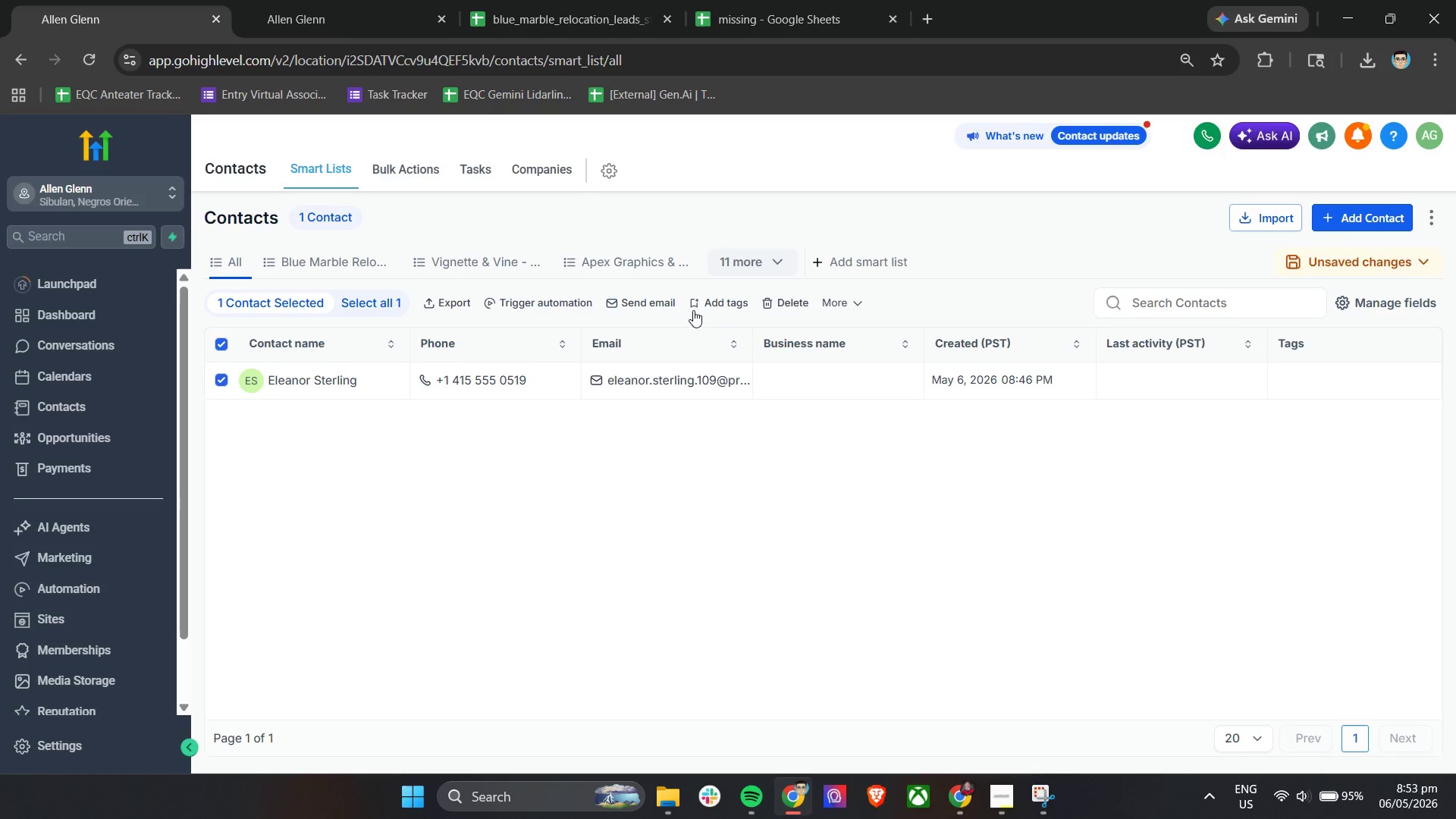 
left_click([784, 305])
 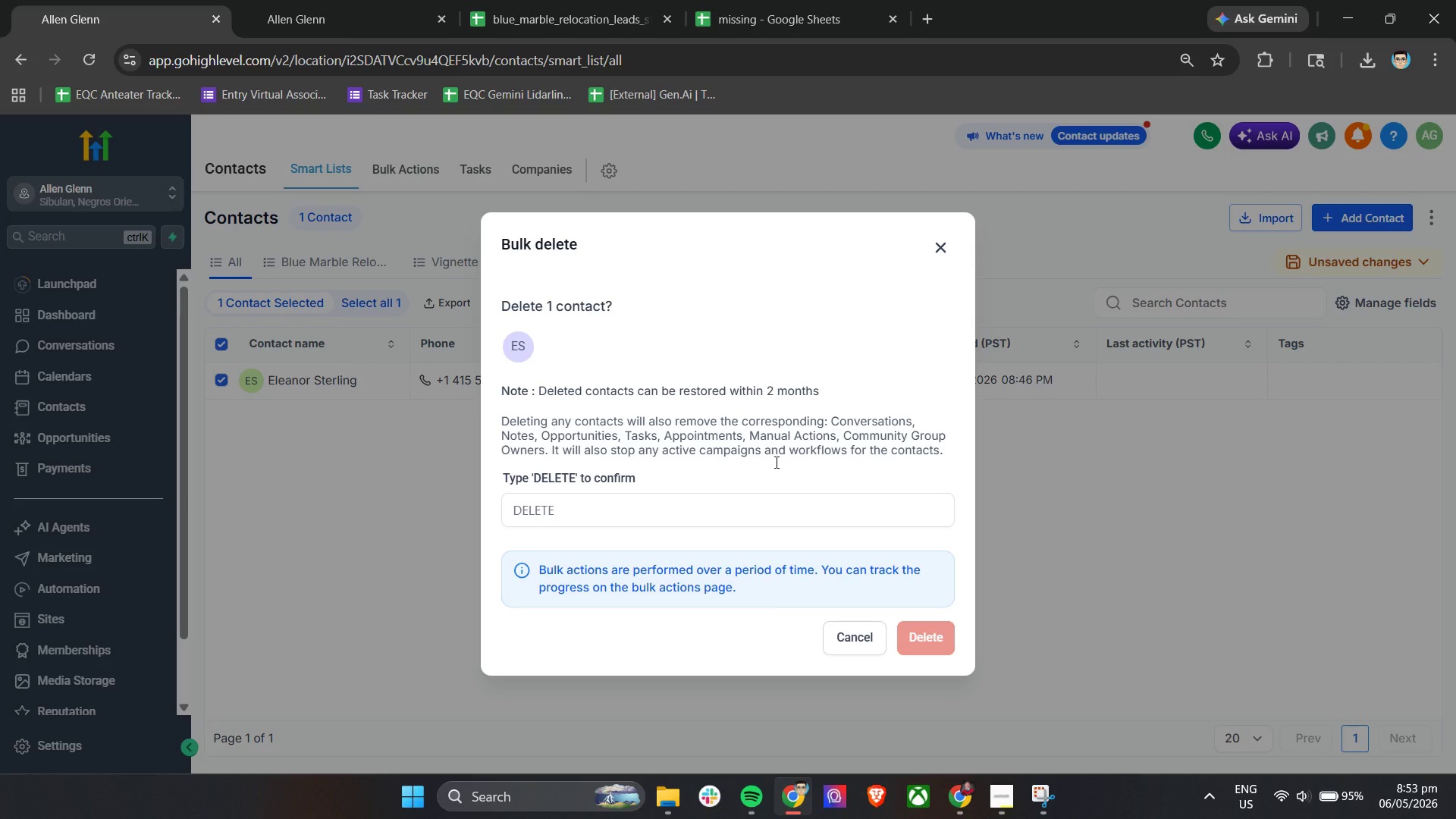 
left_click([651, 513])
 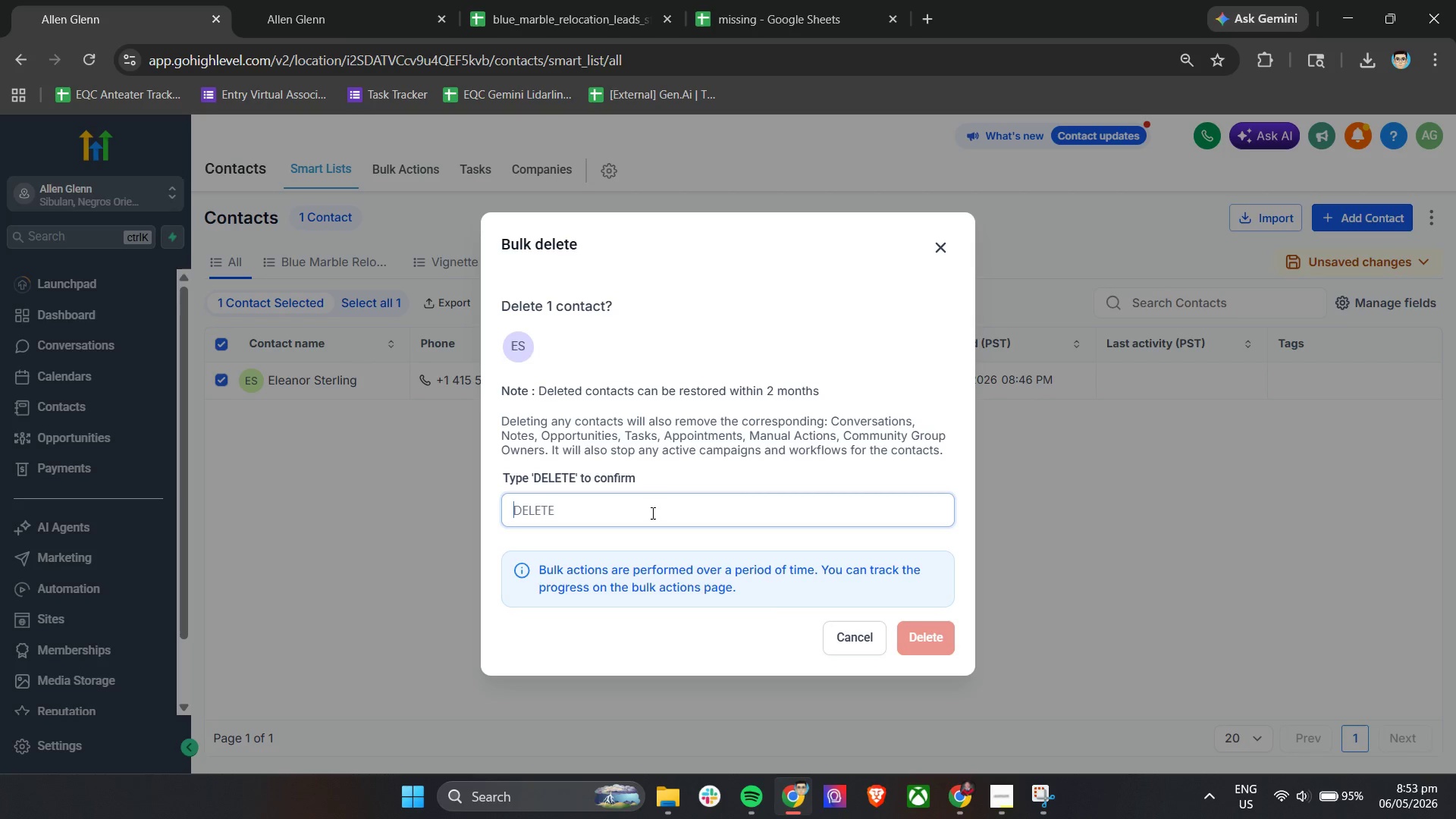 
type(DELETE)
 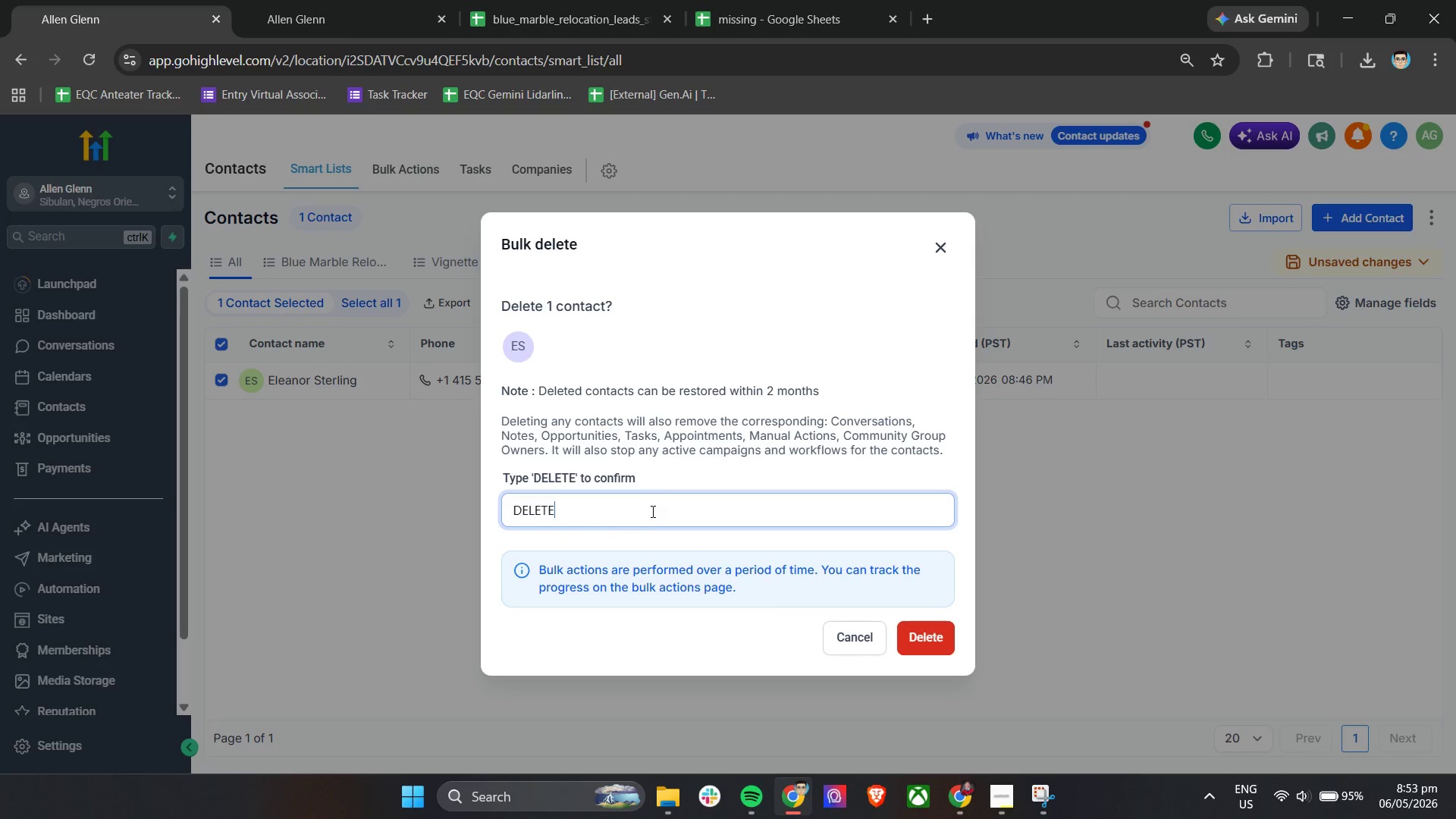 
key(Enter)
 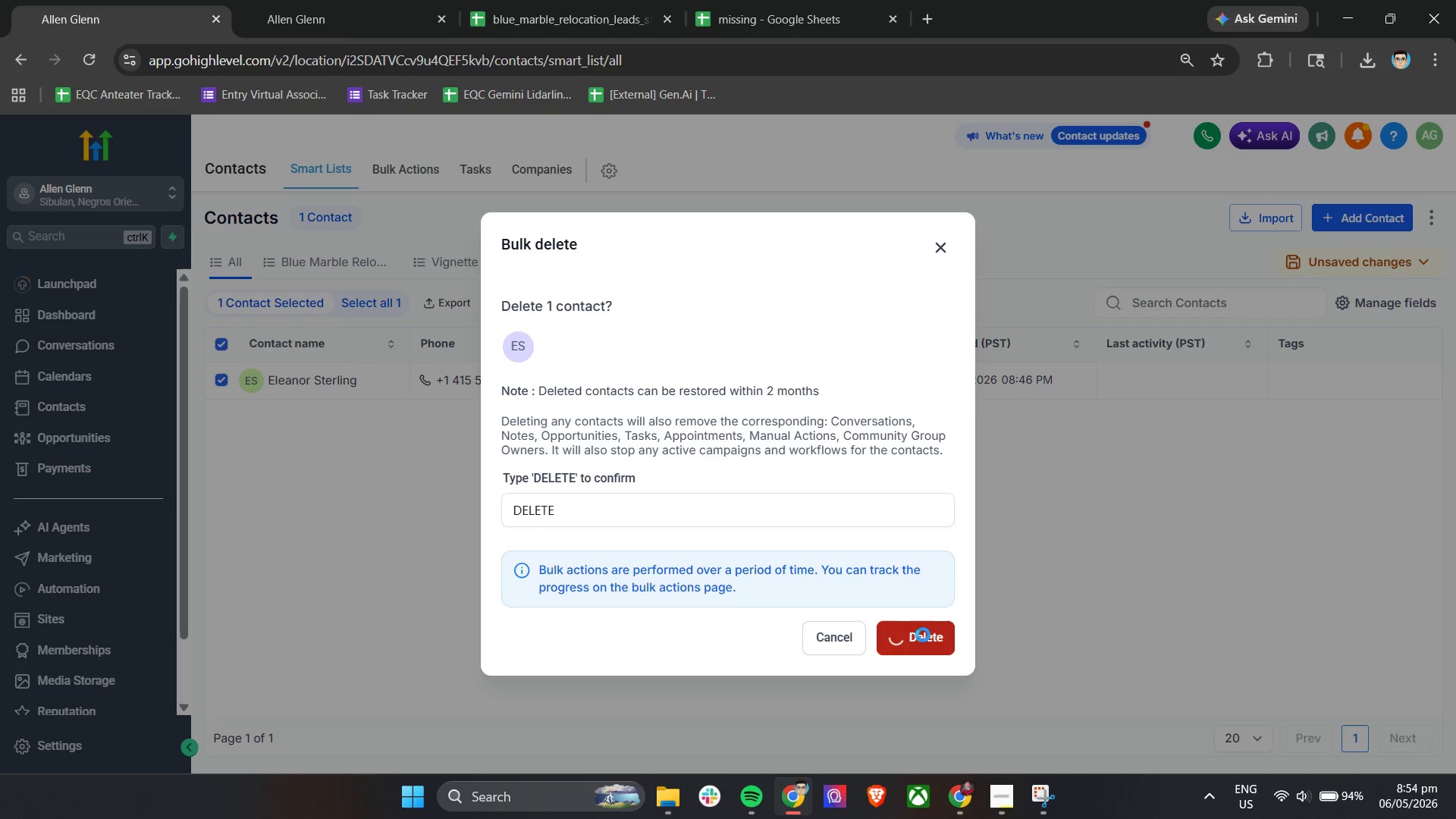 
left_click([763, 480])
 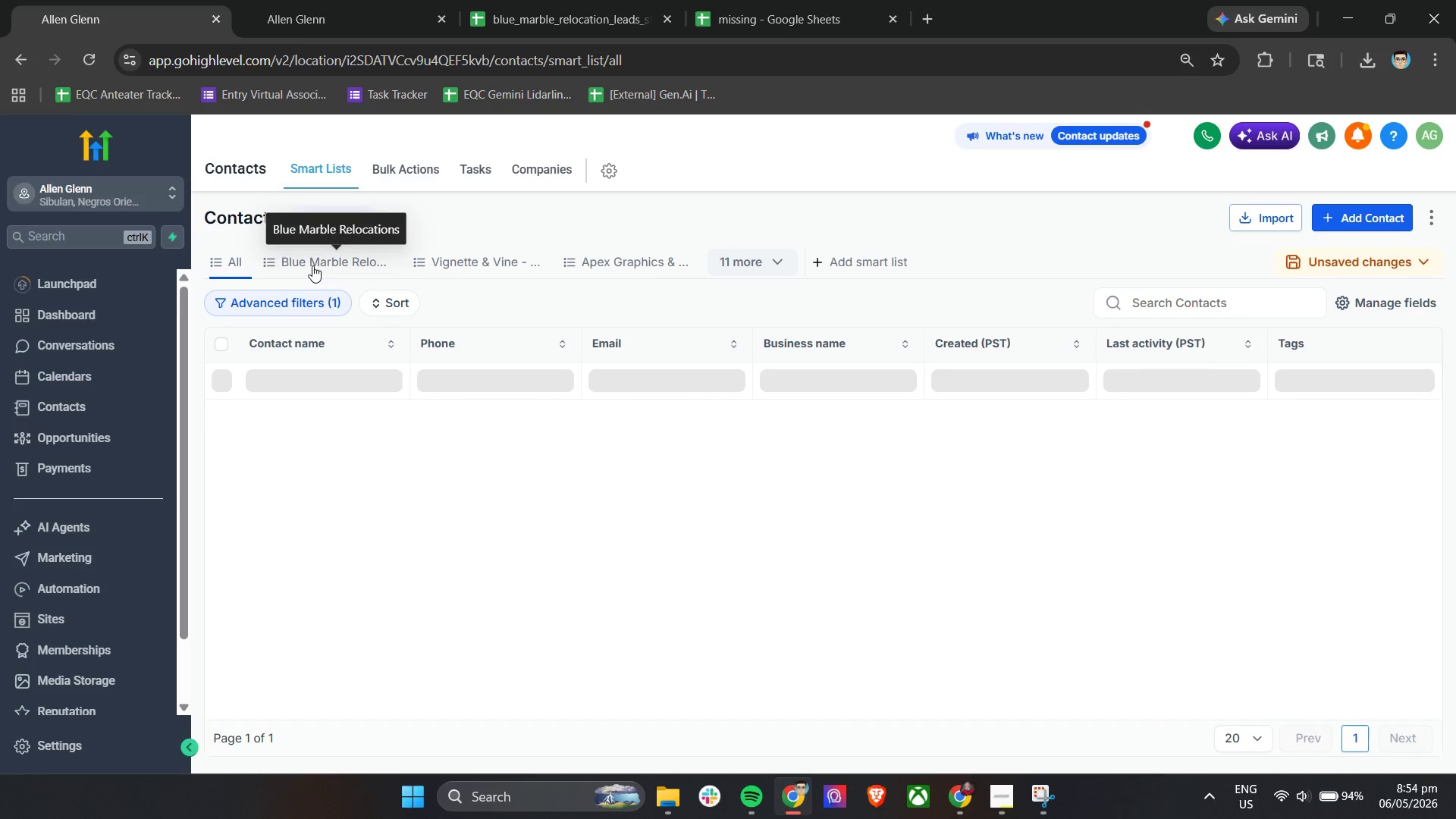 
left_click([312, 265])
 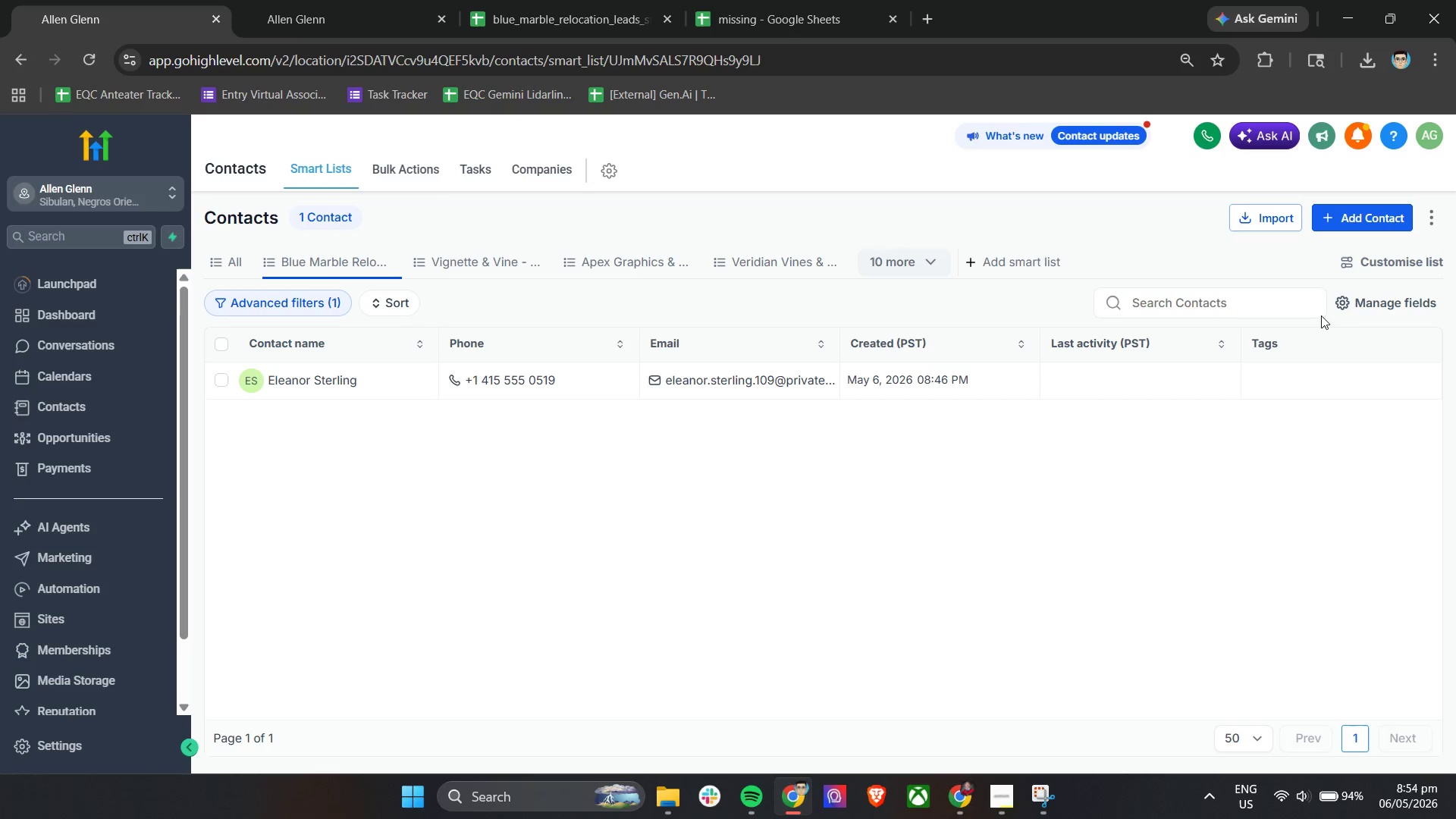 
left_click([1404, 257])
 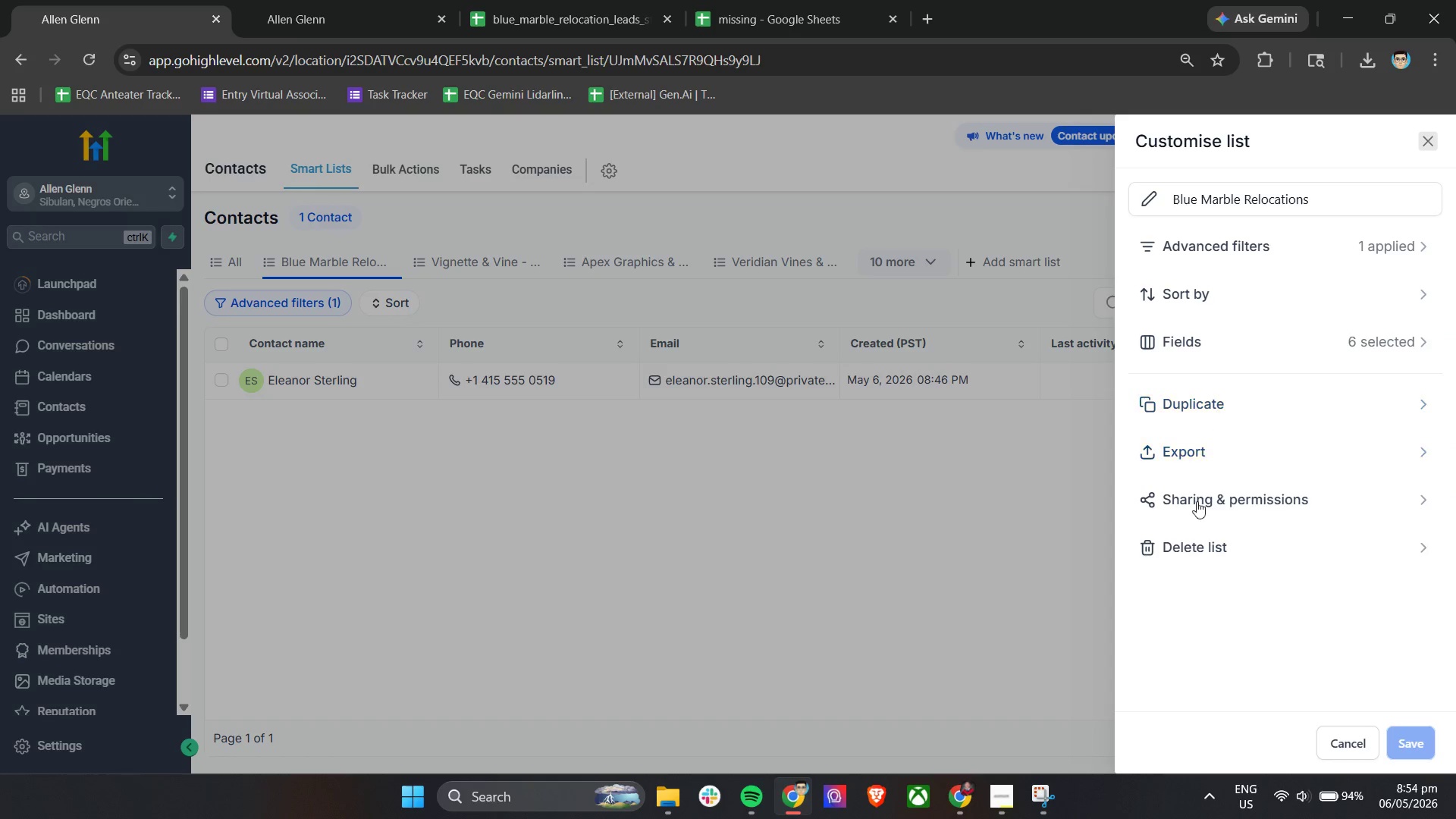 
left_click([1194, 548])
 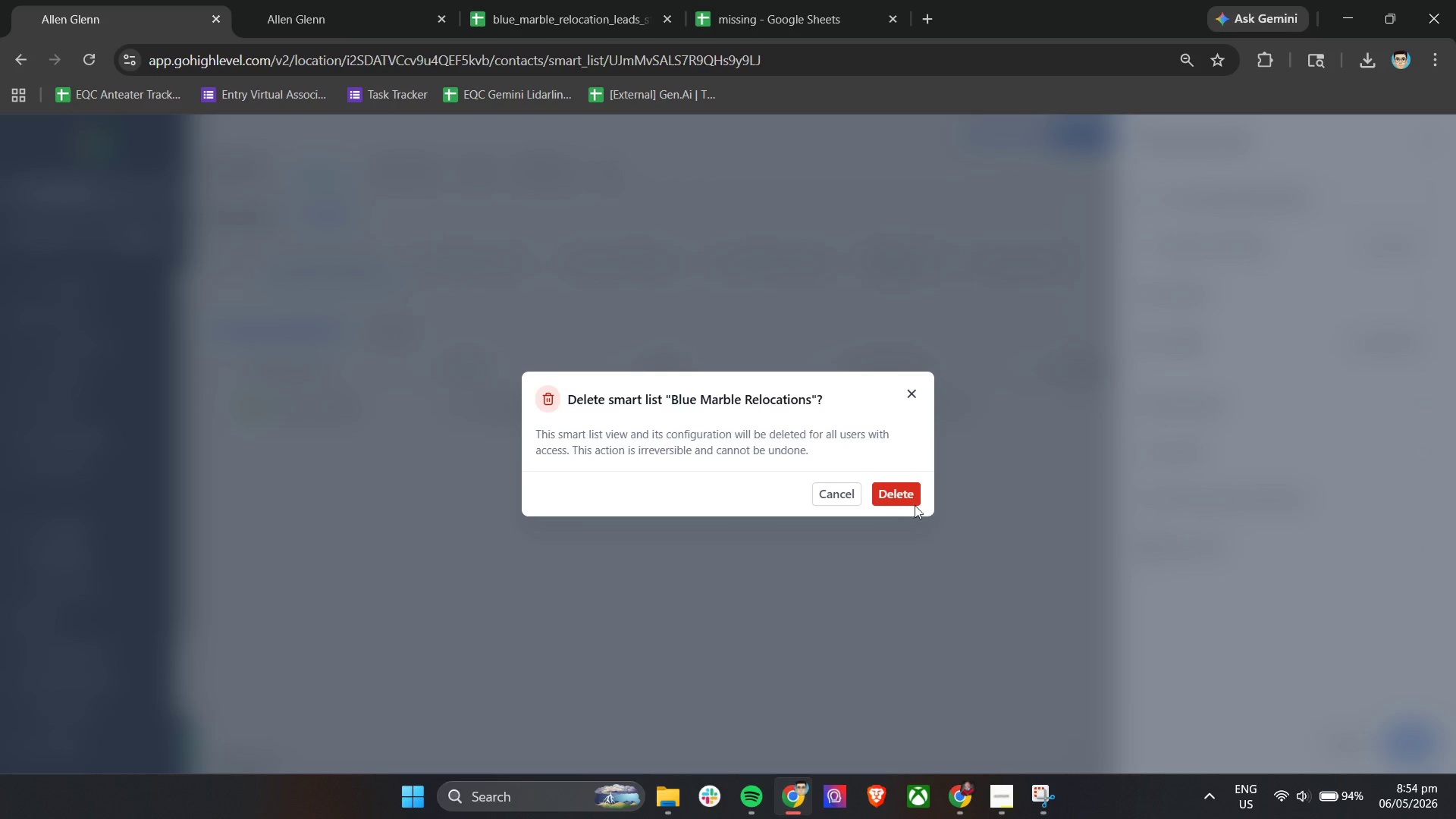 
left_click([908, 497])
 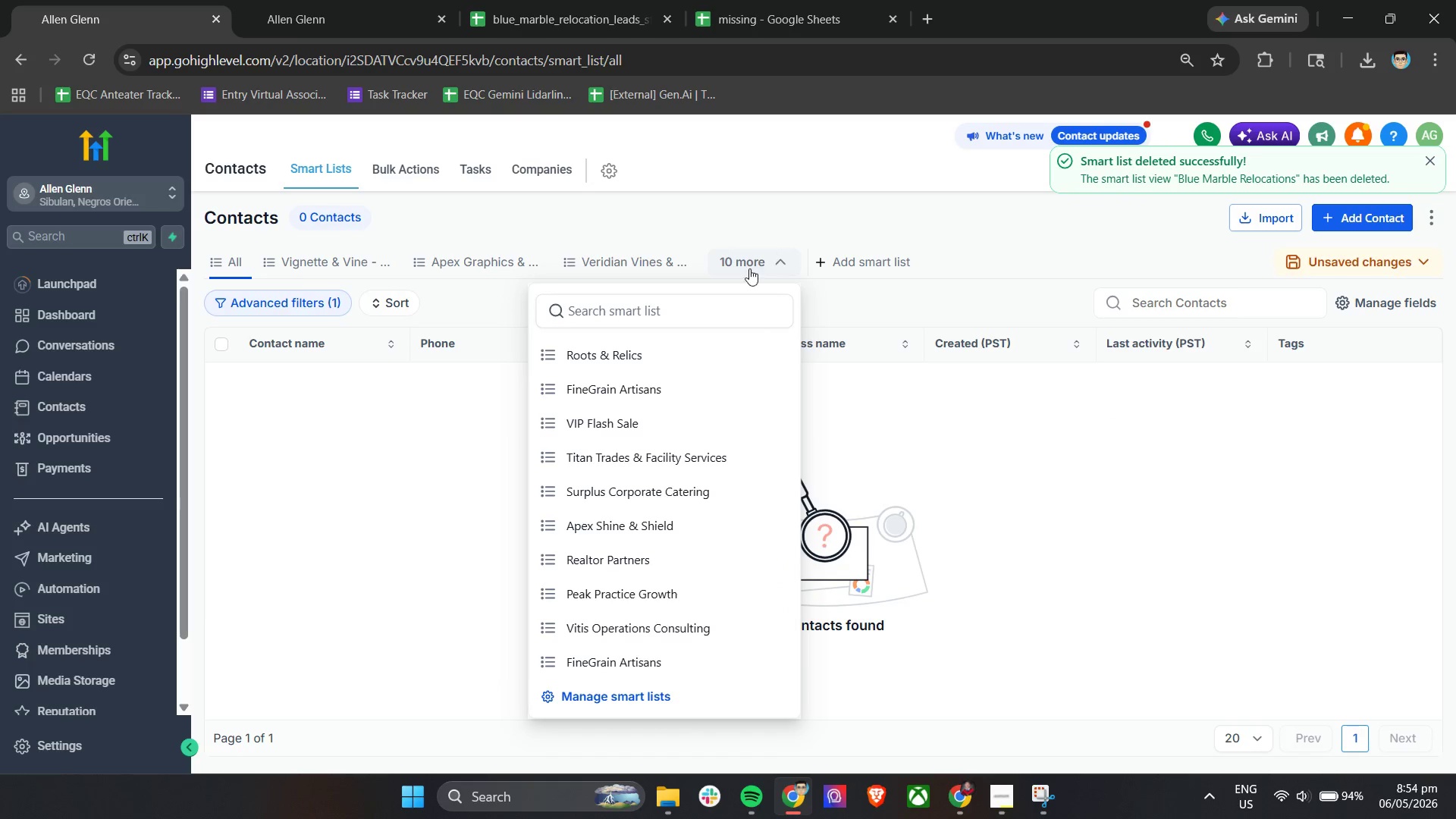 
wait(5.48)
 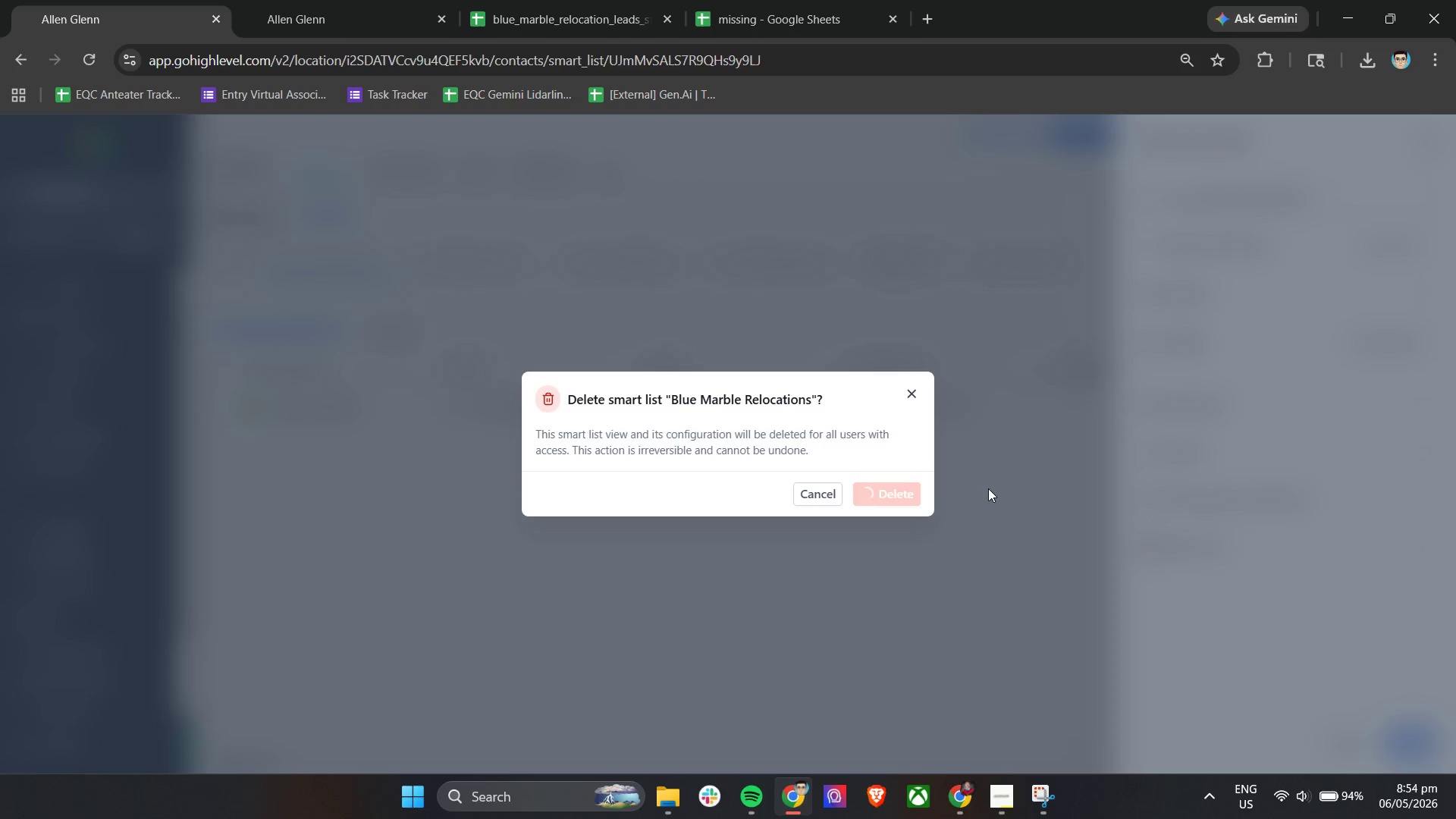 
scroll: coordinate [639, 632], scroll_direction: down, amount: 5.0
 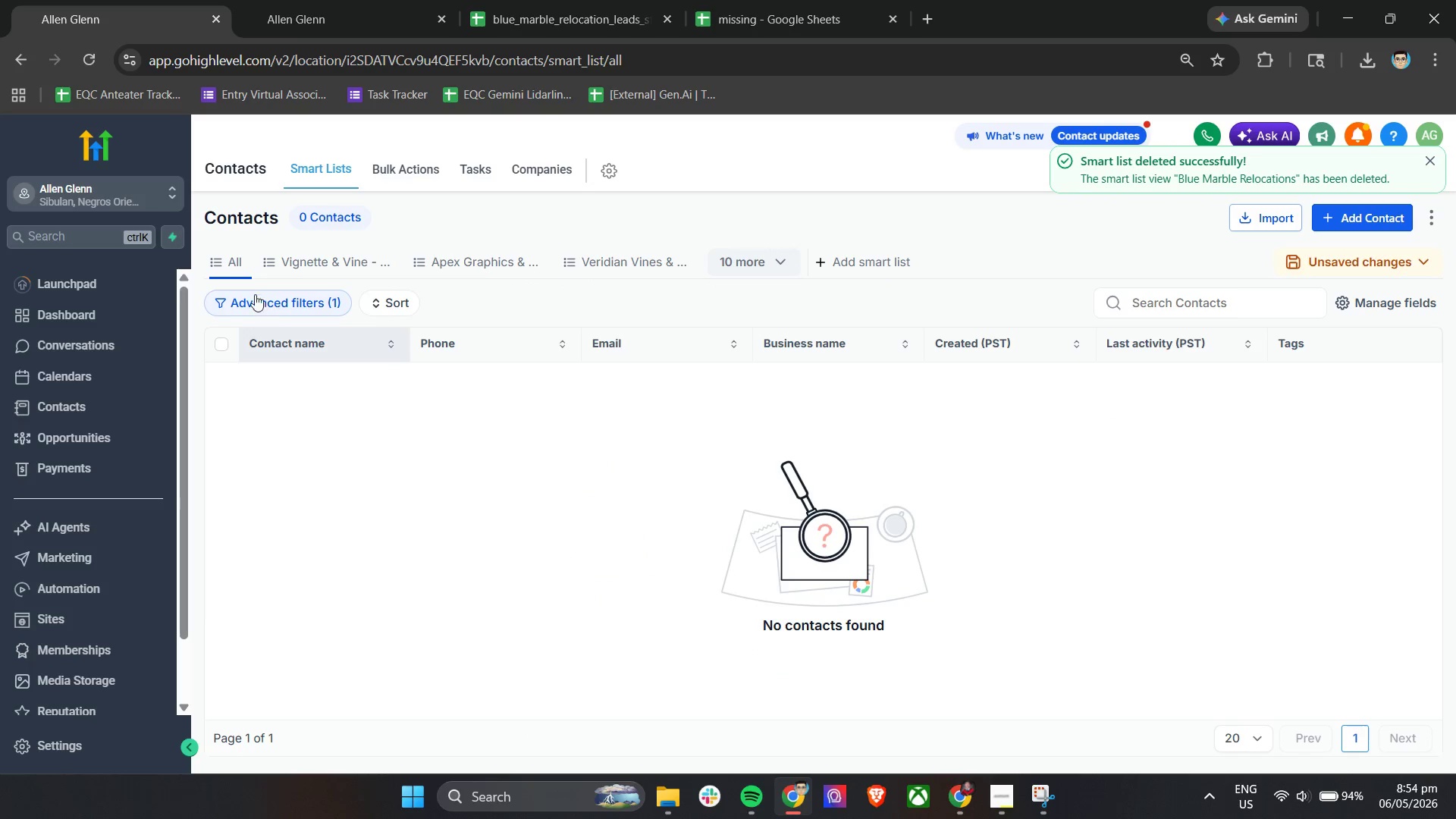 
left_click([234, 265])
 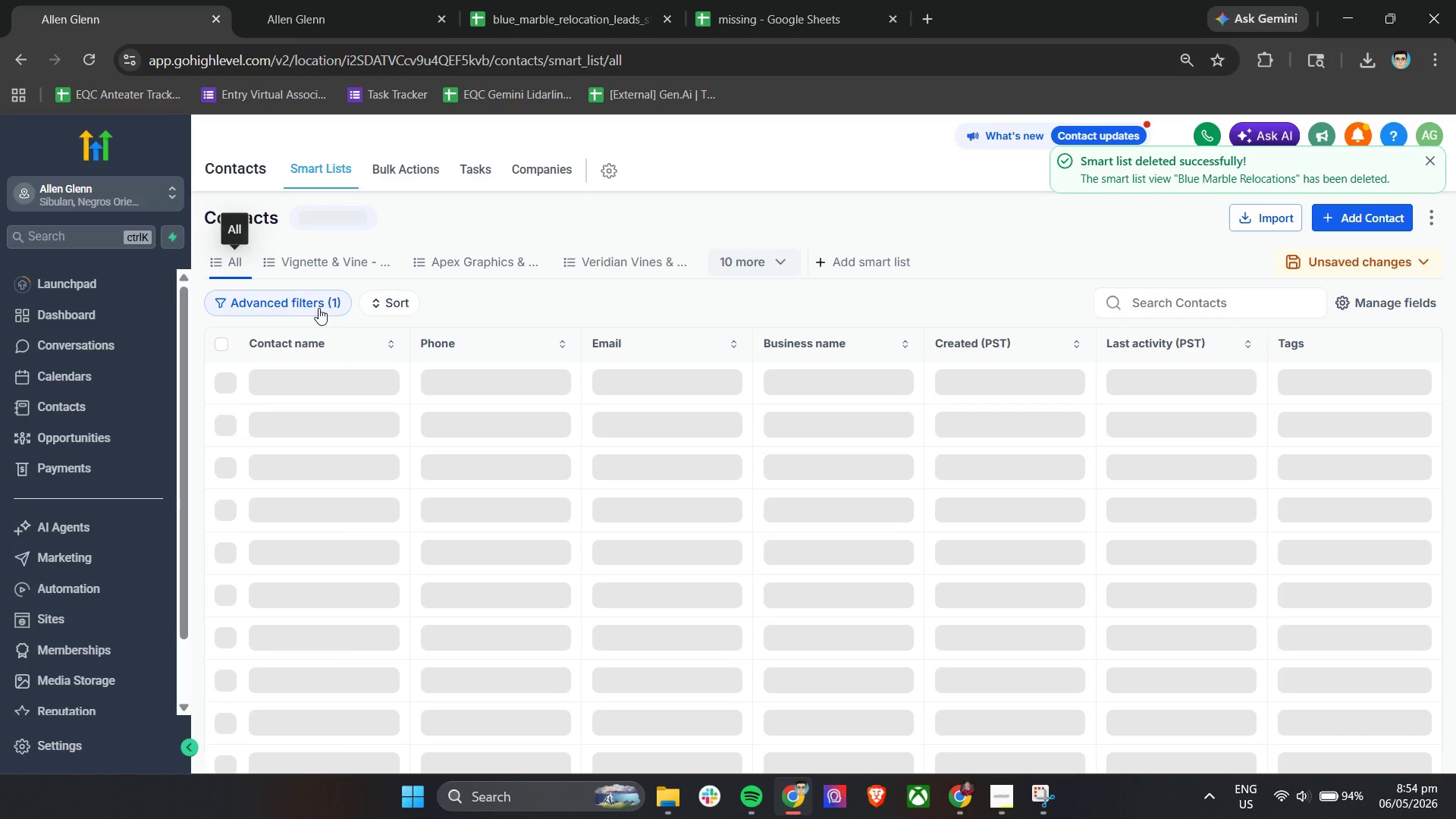 
left_click([310, 305])
 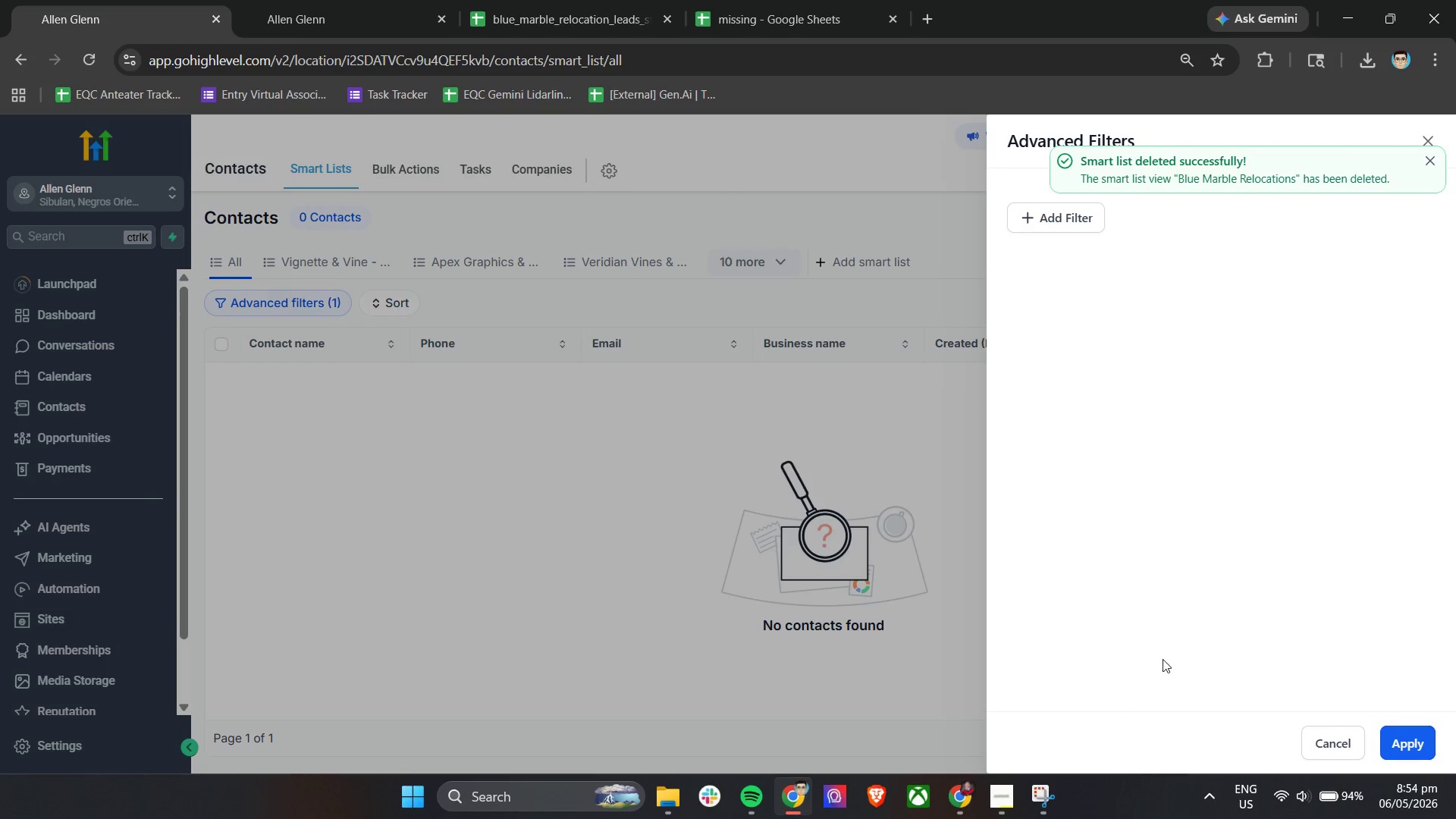 
left_click([1398, 738])
 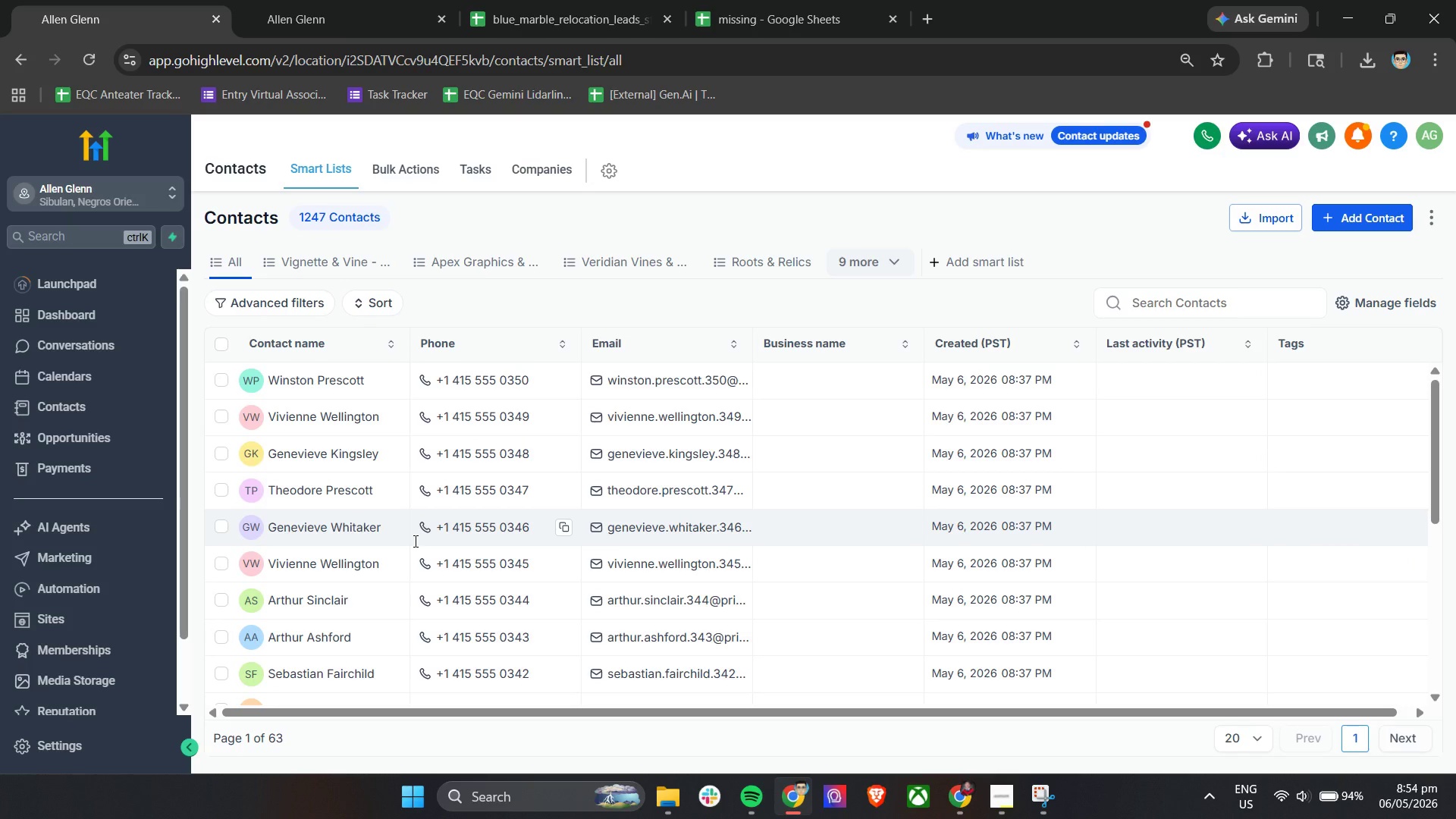 
wait(5.05)
 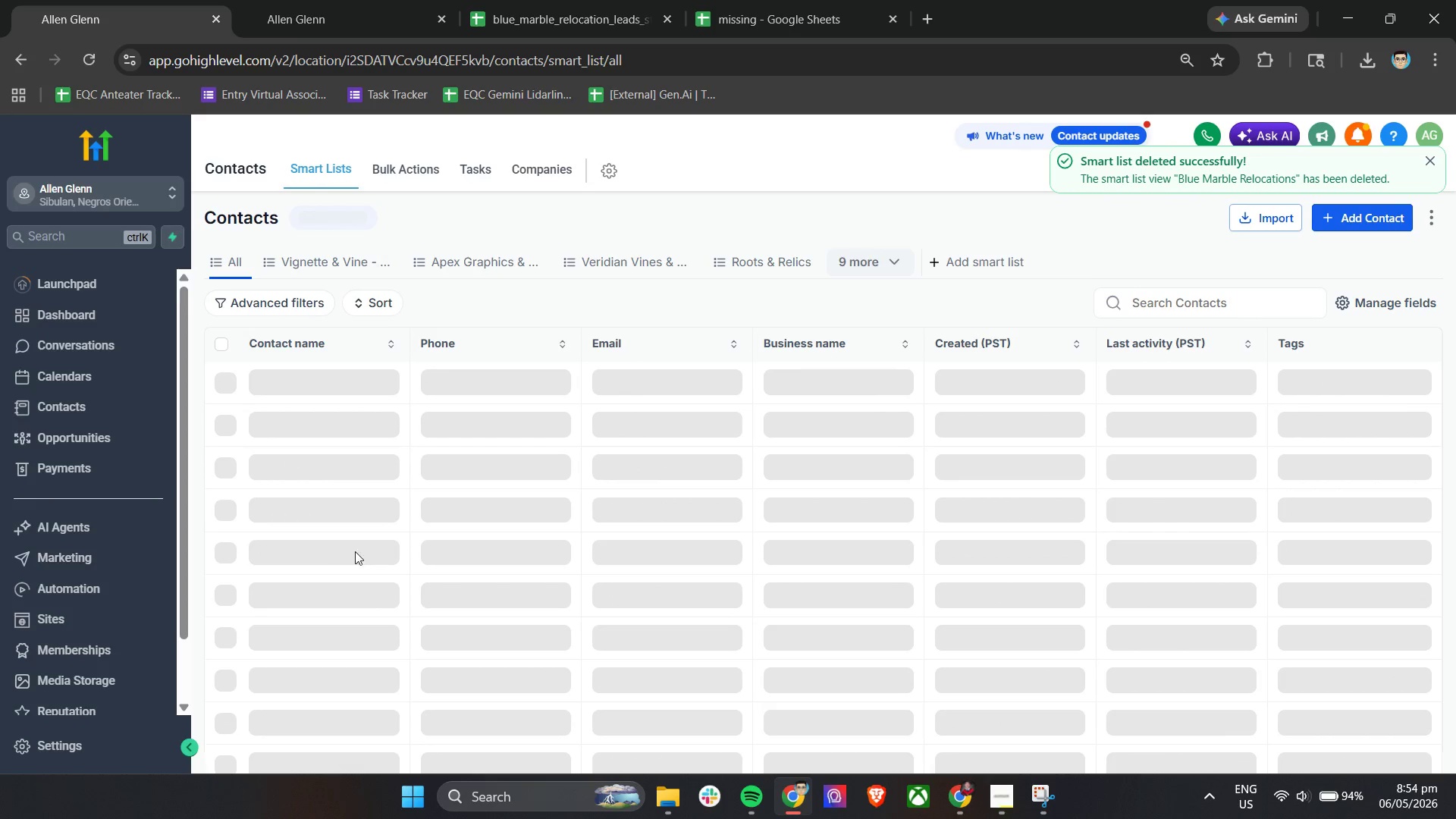 
scroll: coordinate [415, 541], scroll_direction: down, amount: 6.0
 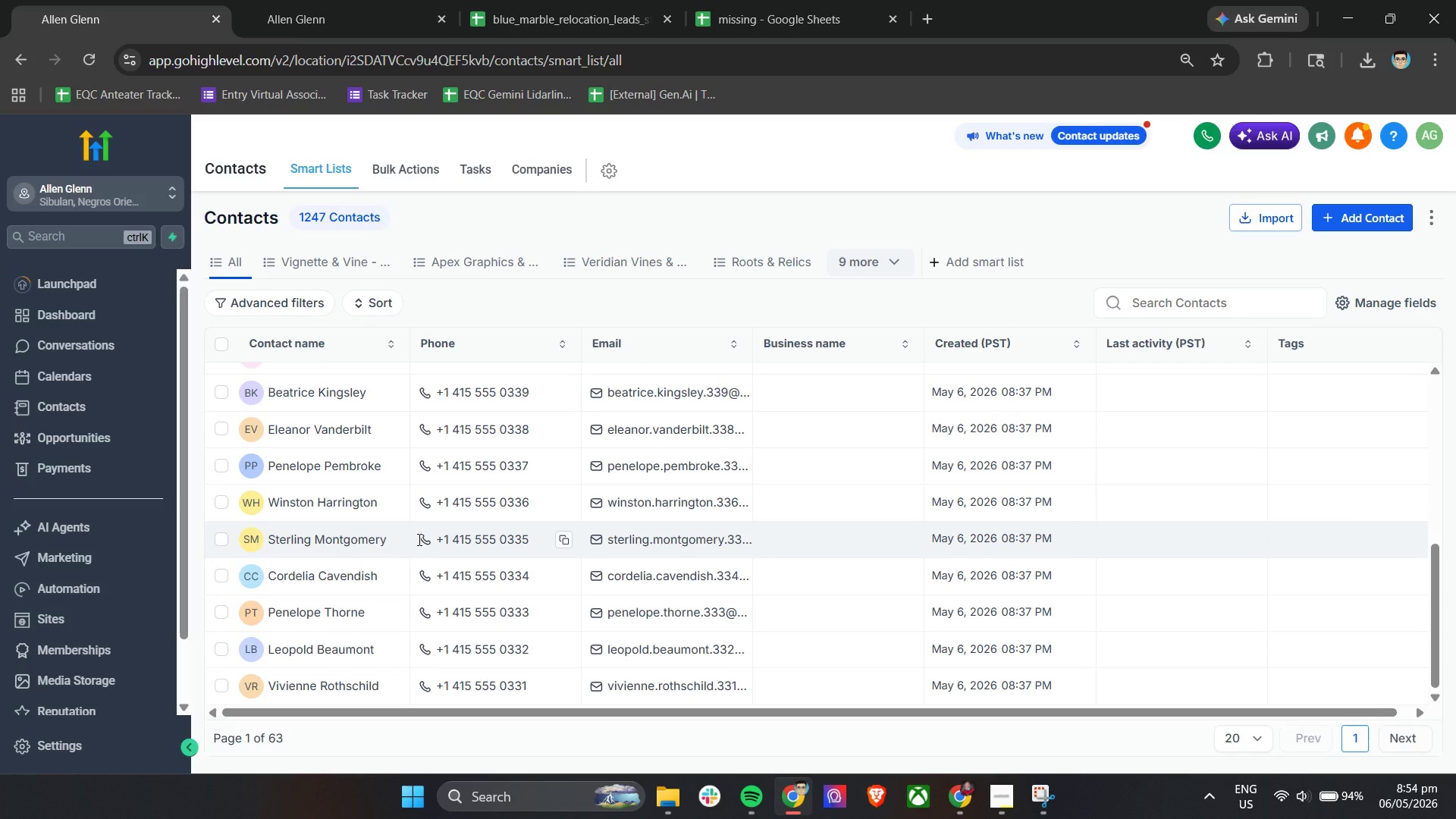 
scroll: coordinate [799, 535], scroll_direction: up, amount: 13.0
 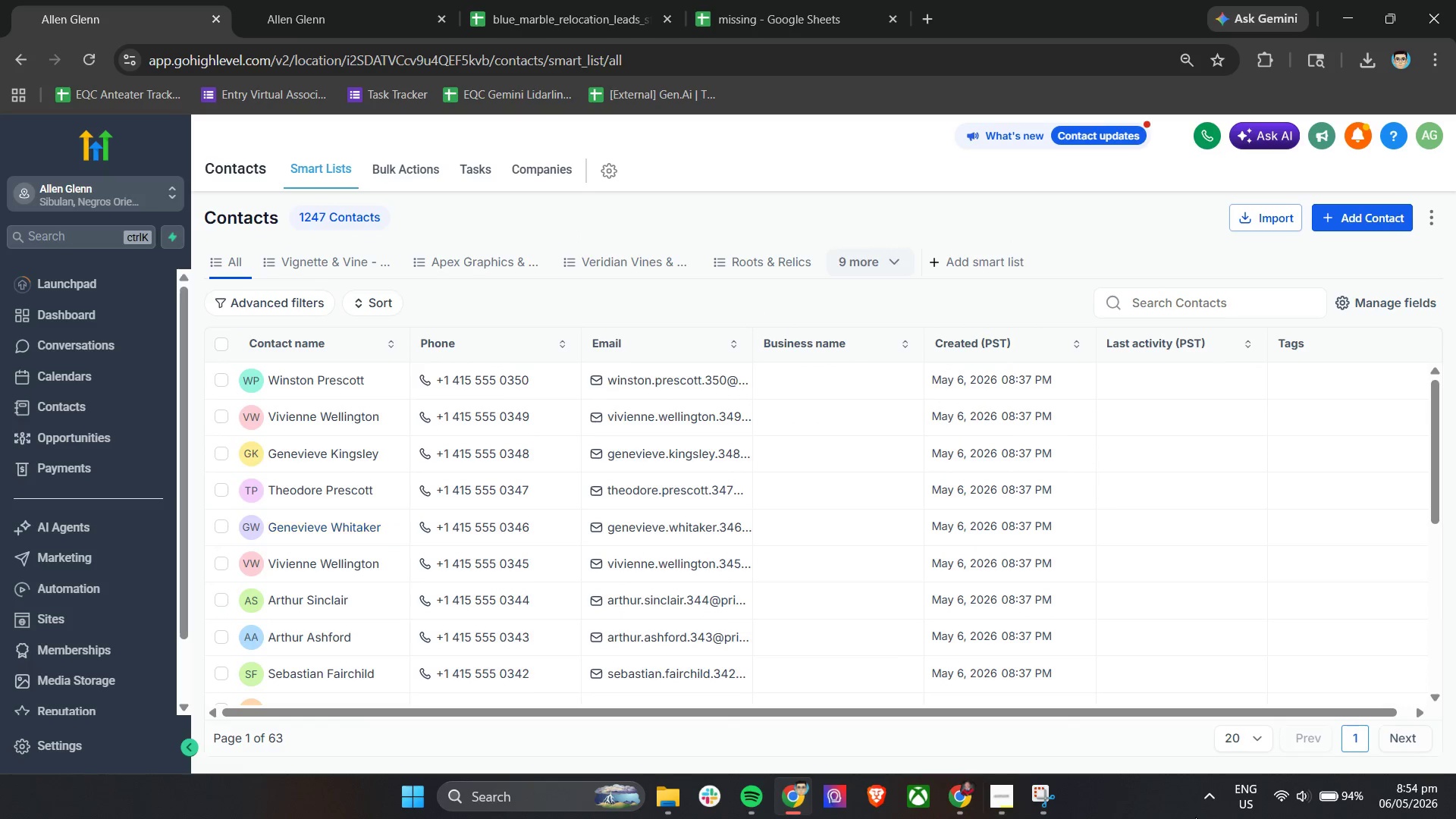 
left_click([1238, 748])
 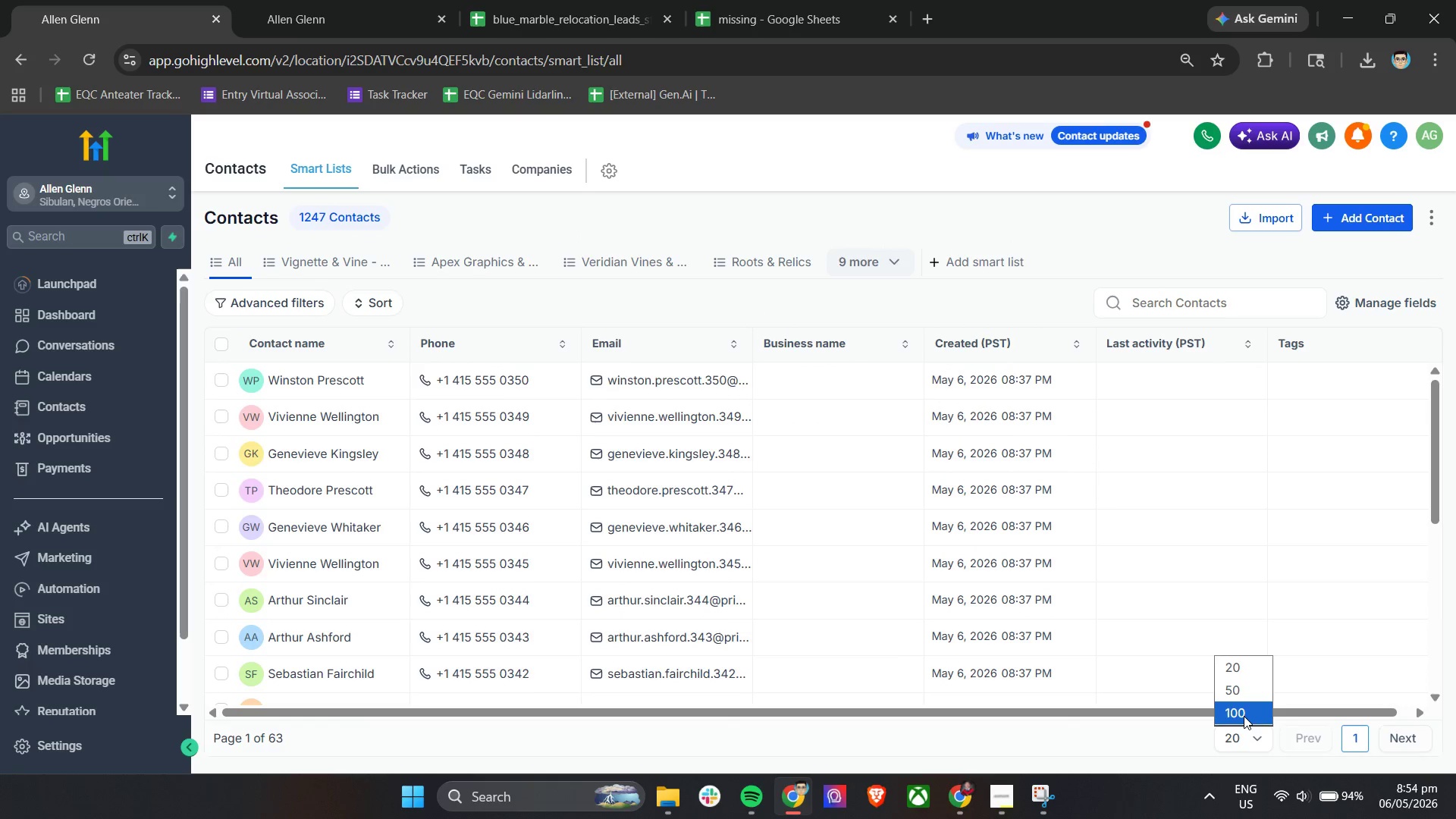 
left_click([1244, 716])
 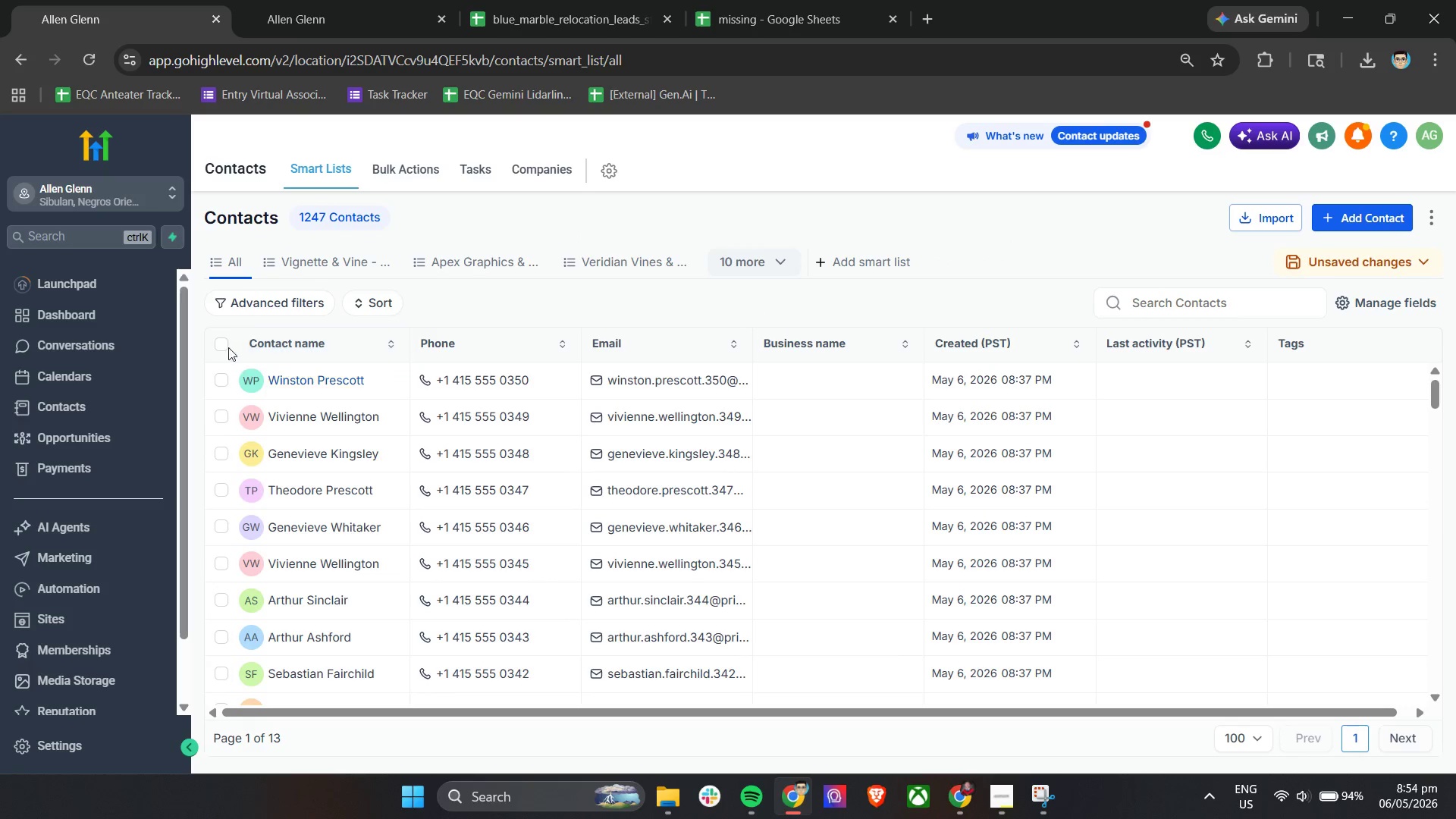 
left_click([222, 345])
 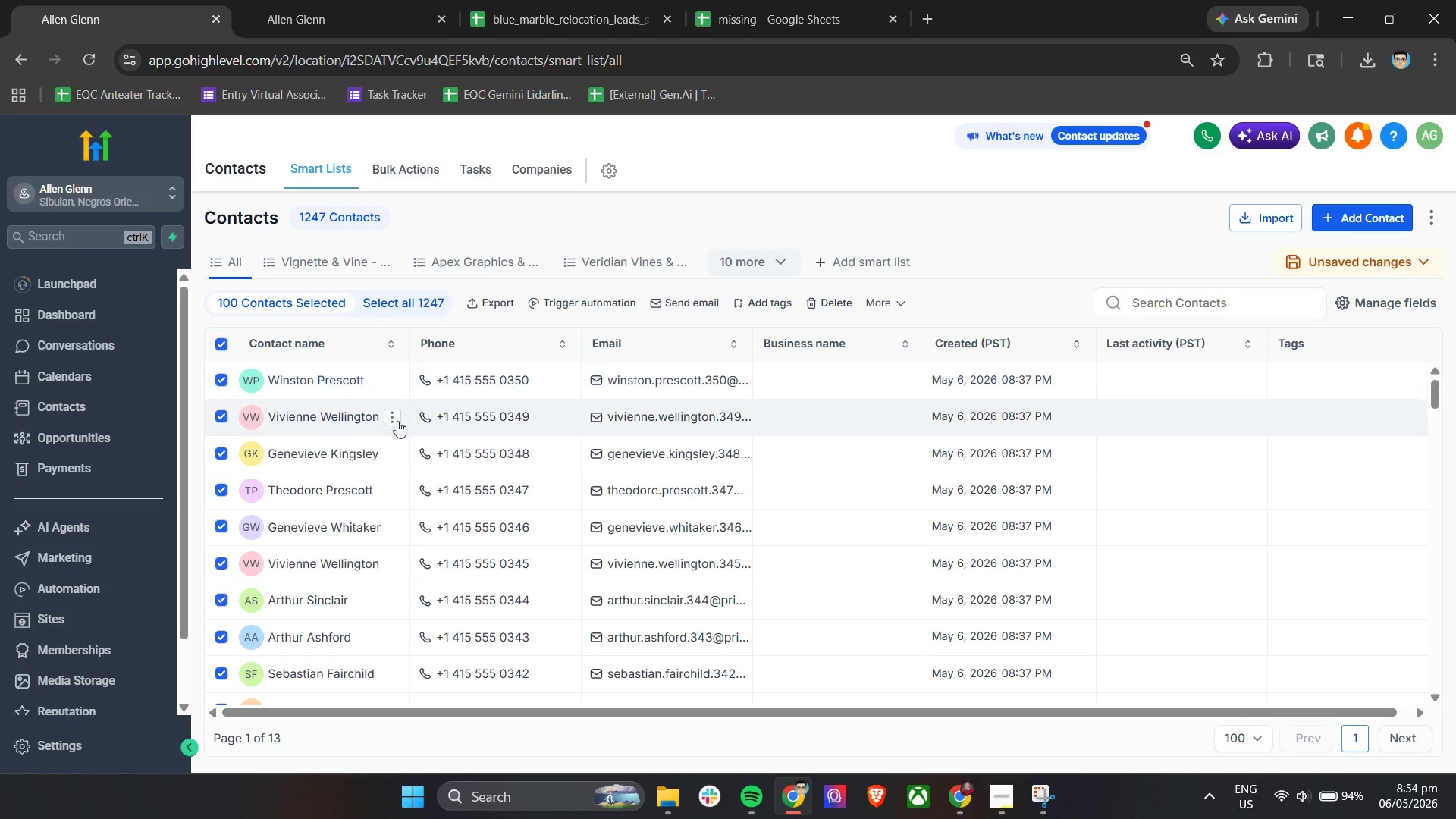 
scroll: coordinate [415, 441], scroll_direction: down, amount: 12.0
 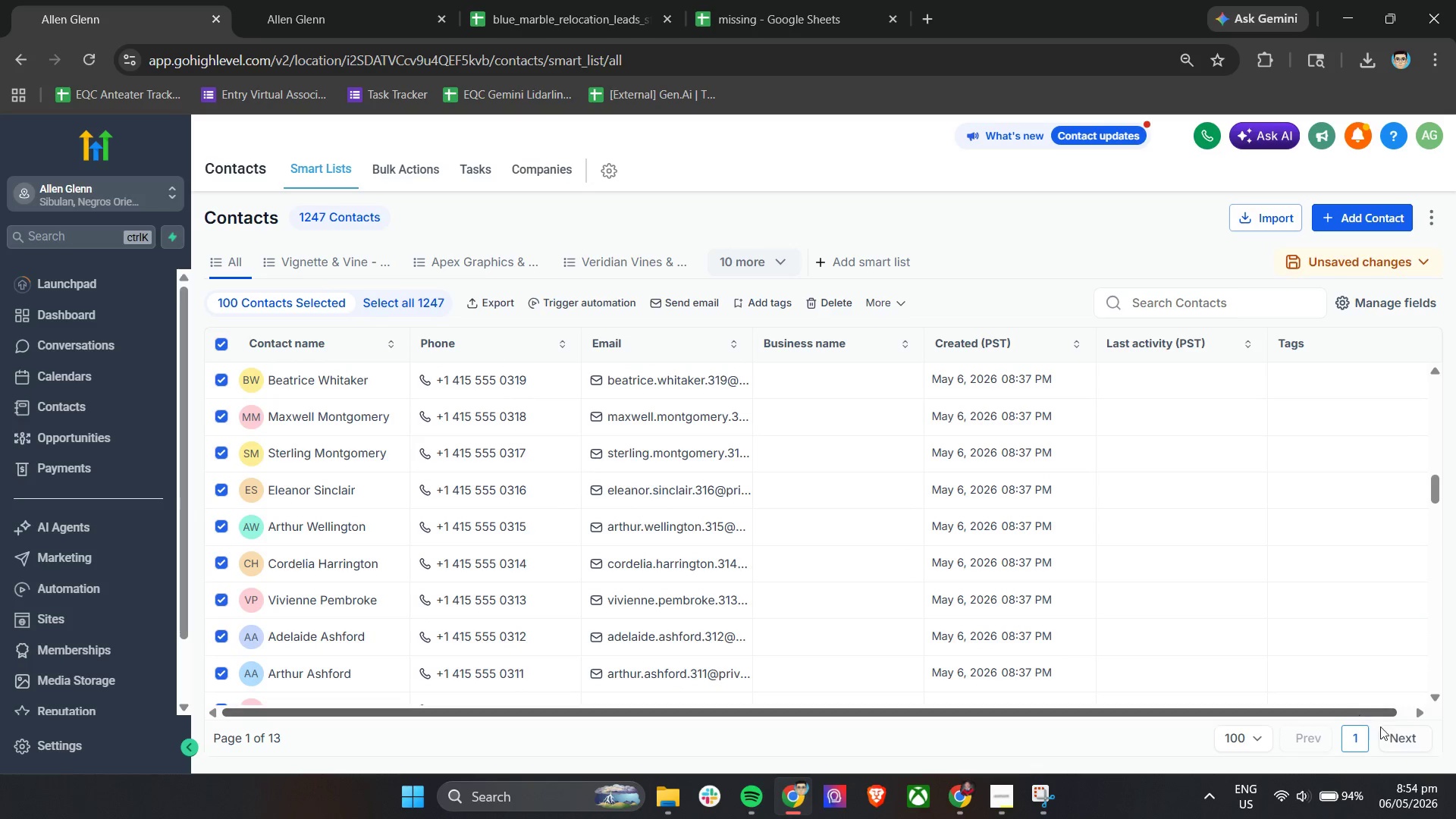 
left_click([1401, 740])
 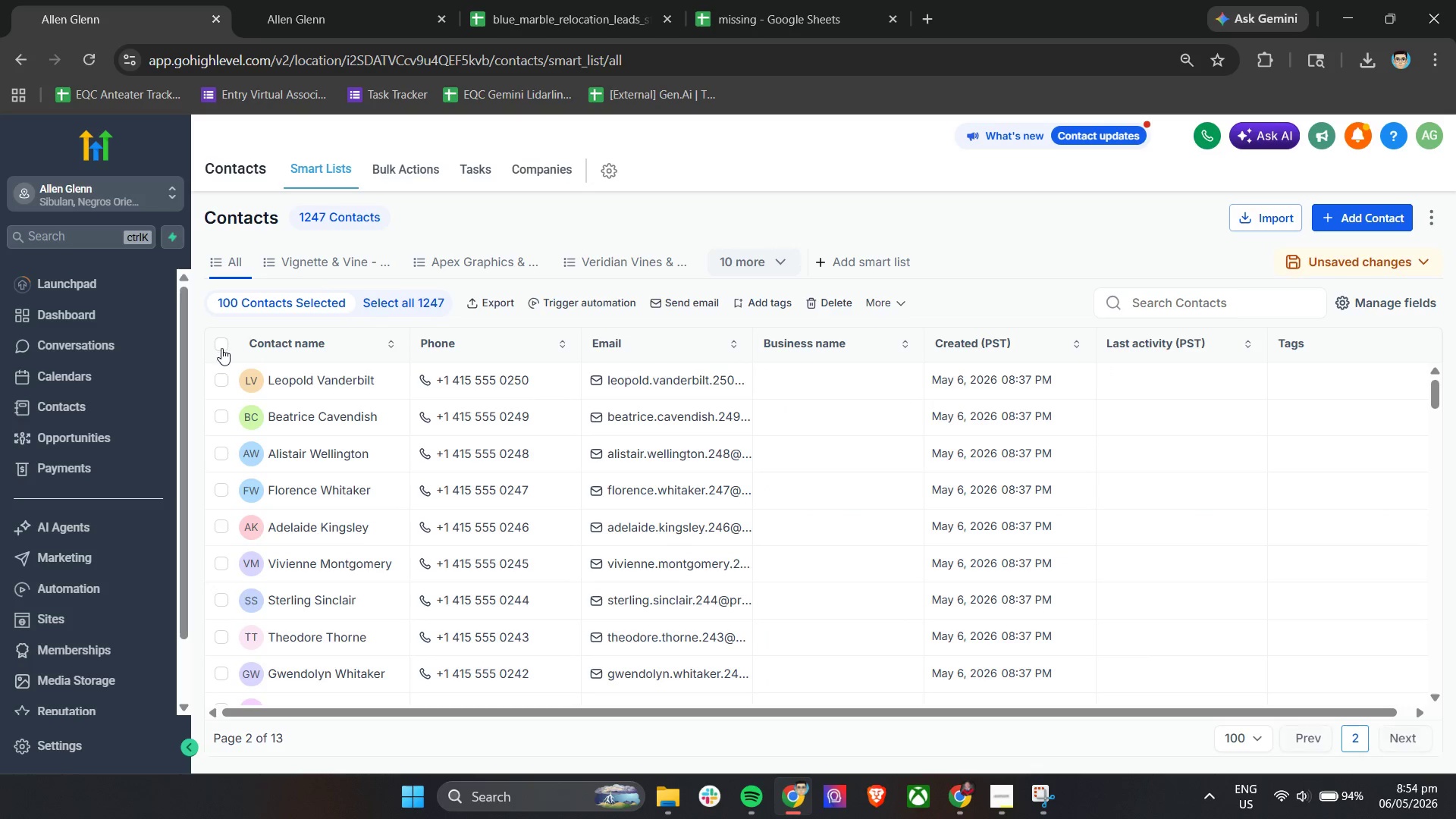 
left_click([221, 346])
 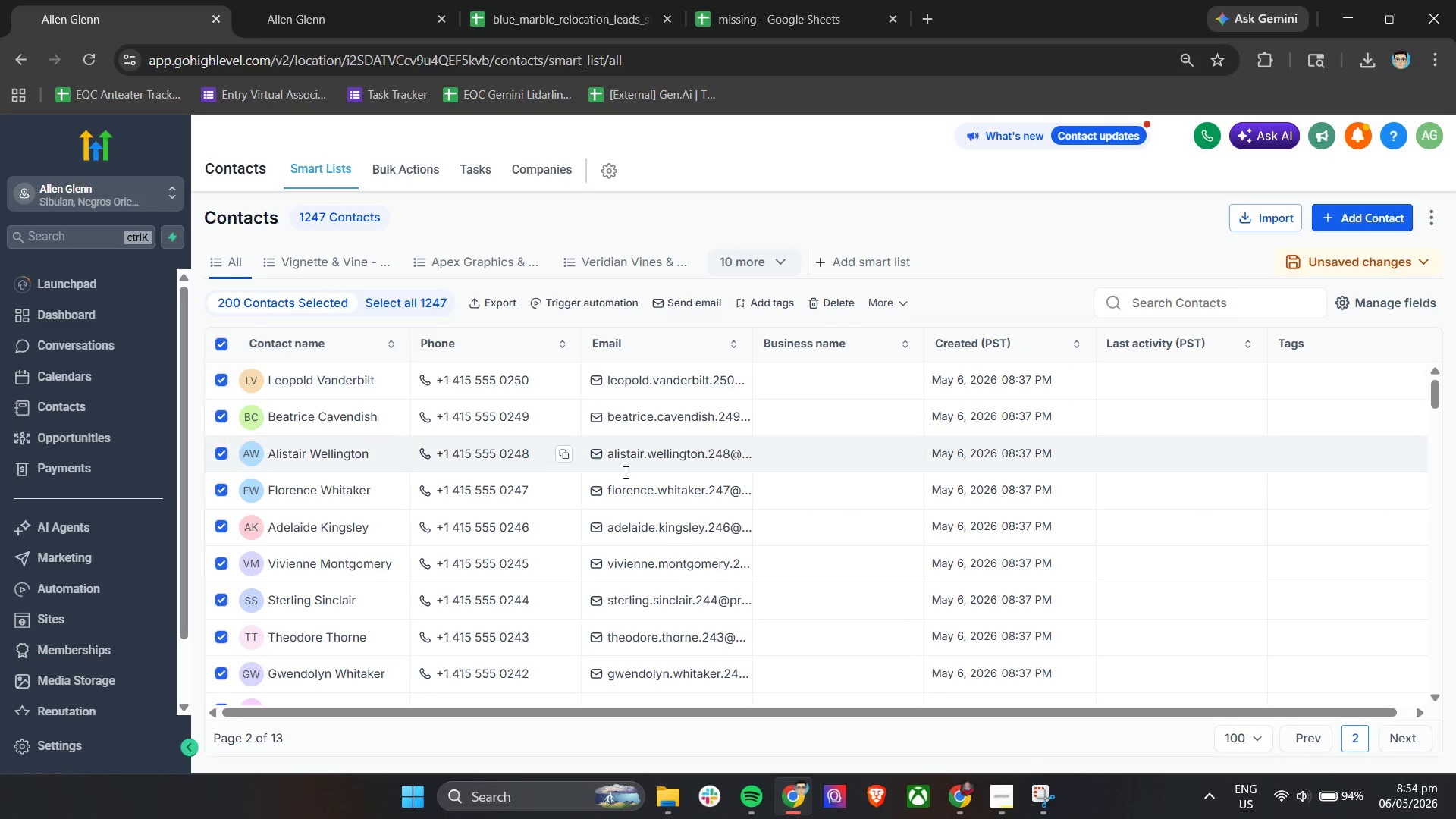 
scroll: coordinate [1135, 610], scroll_direction: down, amount: 9.0
 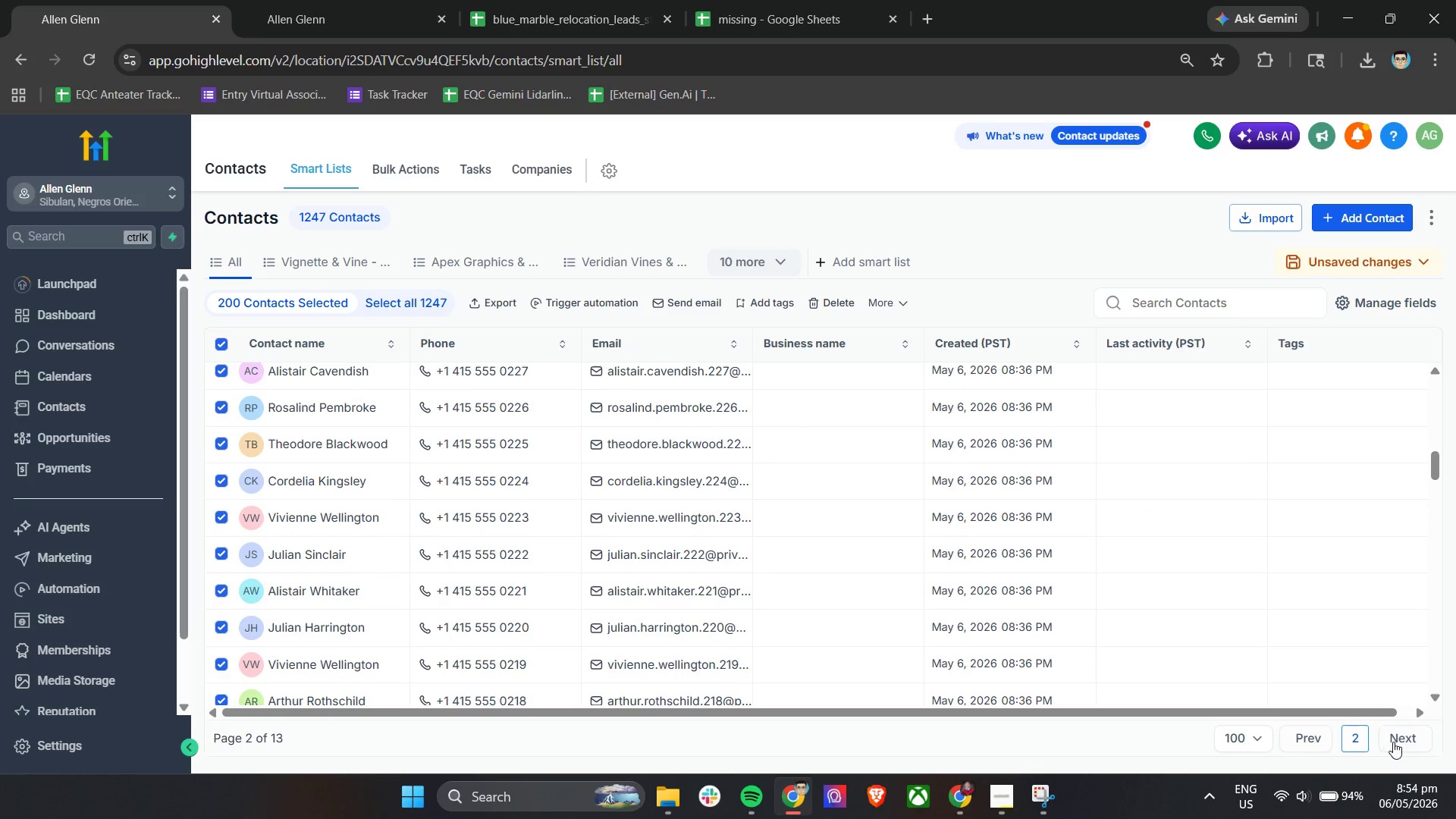 
left_click([1395, 742])
 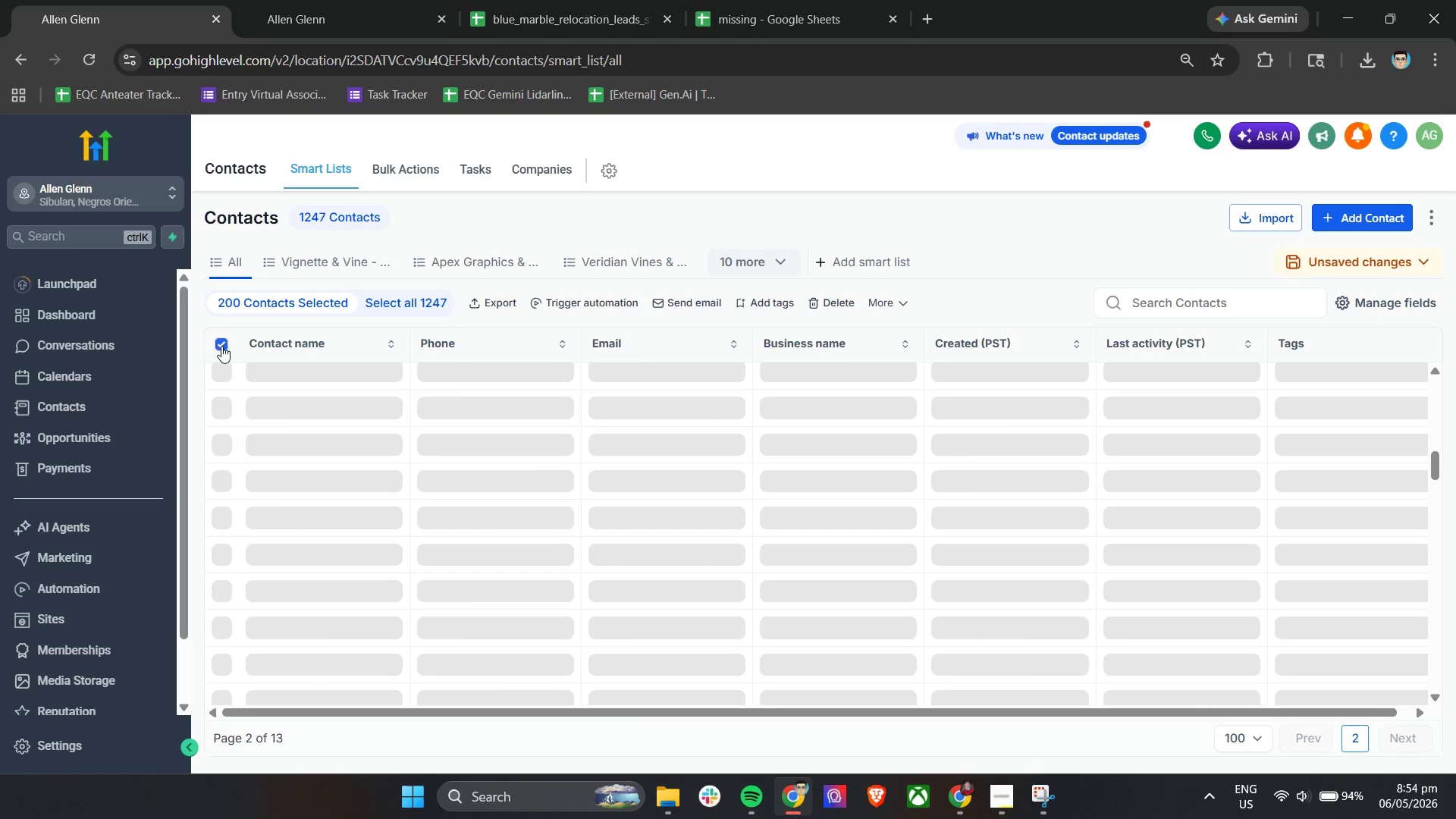 
left_click([223, 350])
 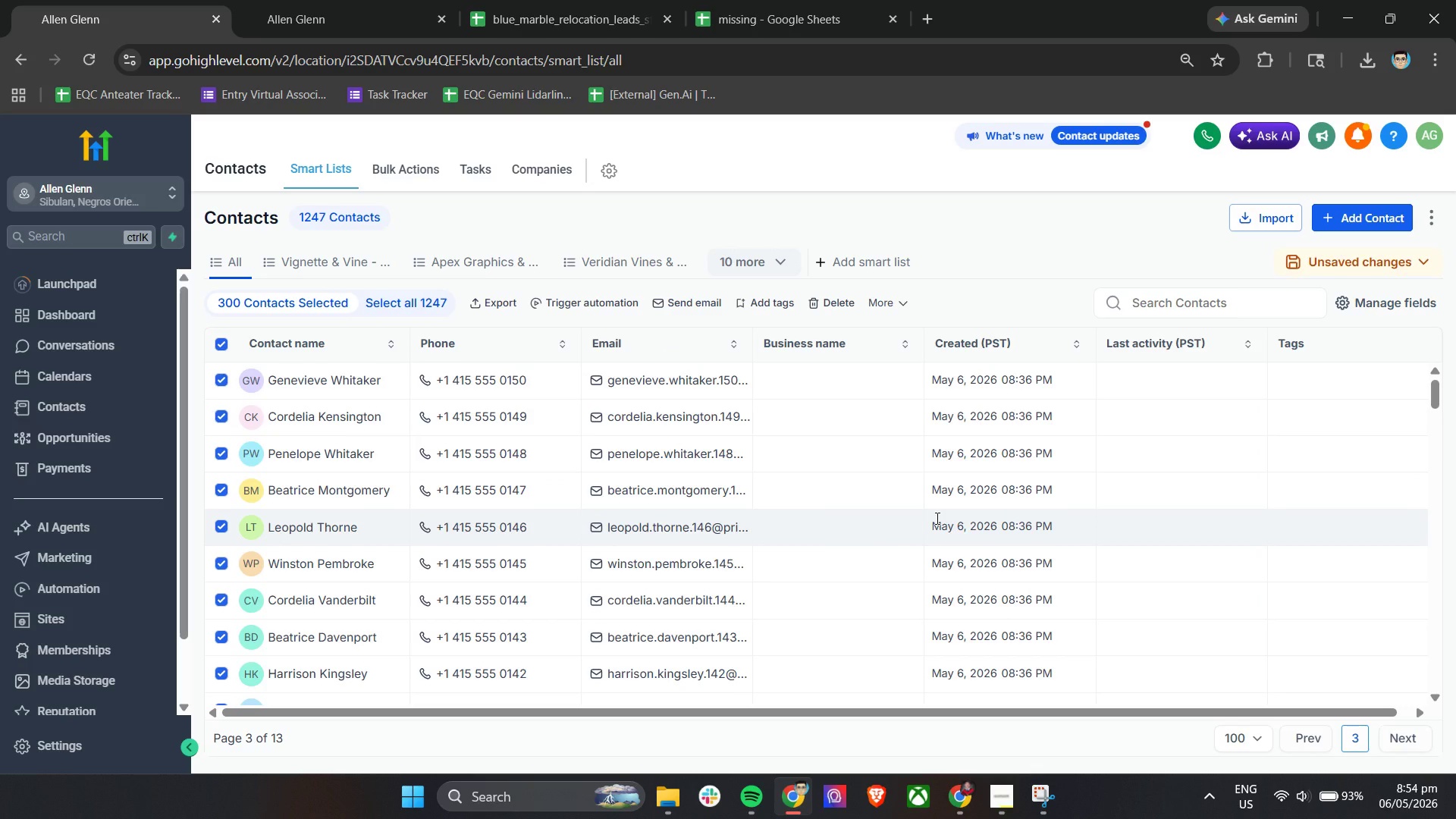 
scroll: coordinate [946, 541], scroll_direction: down, amount: 28.0
 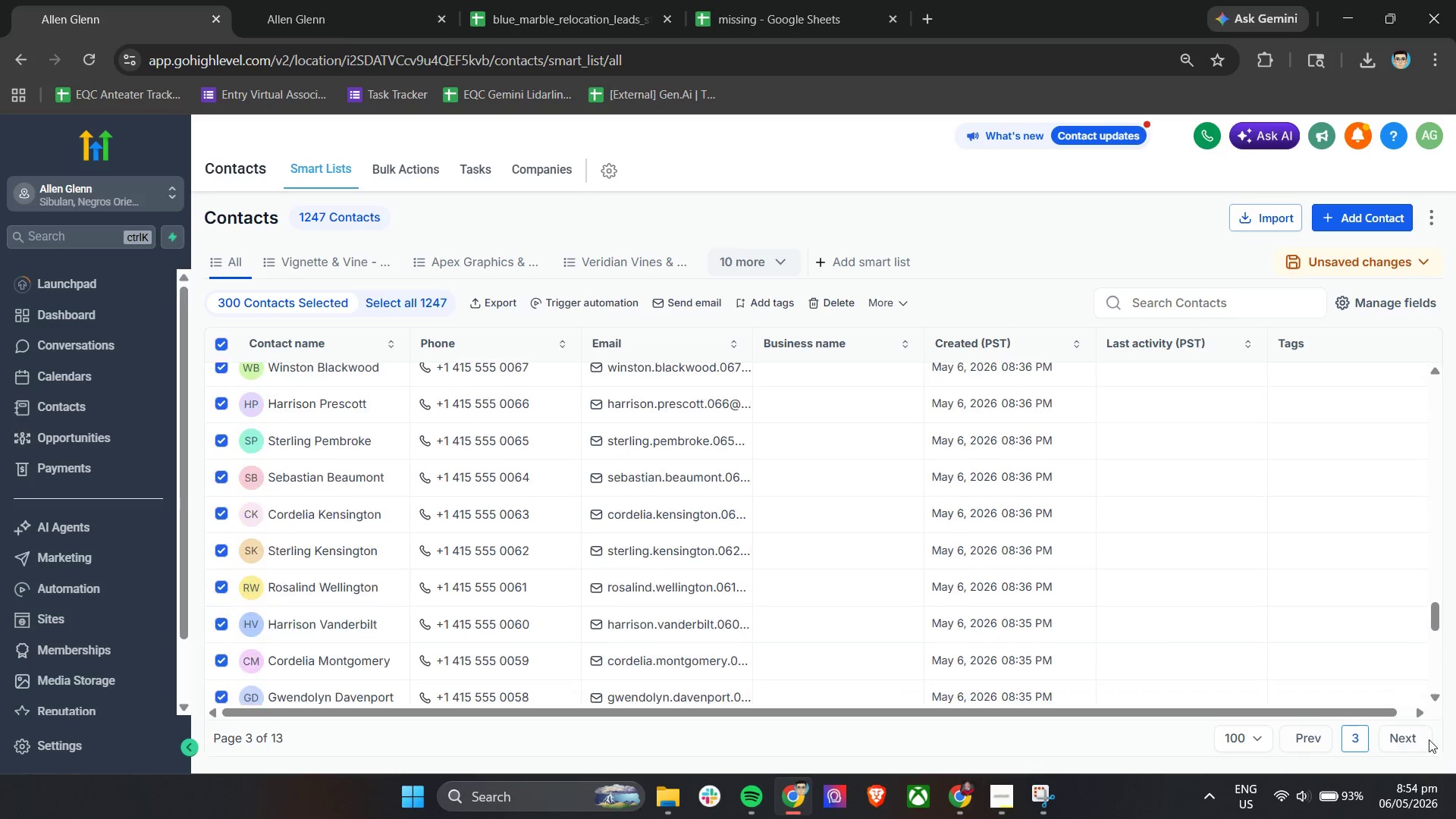 
left_click([1406, 739])
 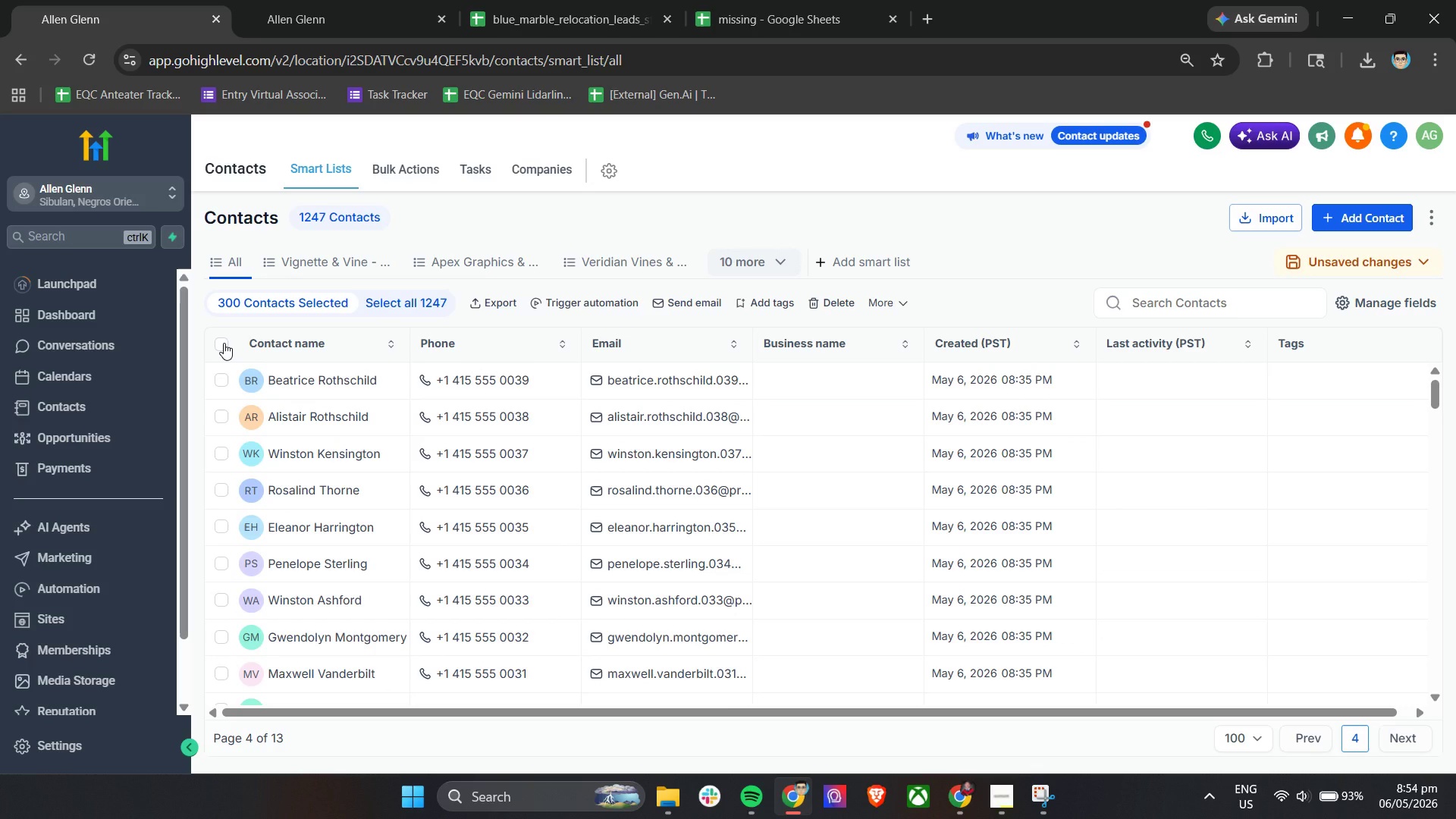 
wait(5.72)
 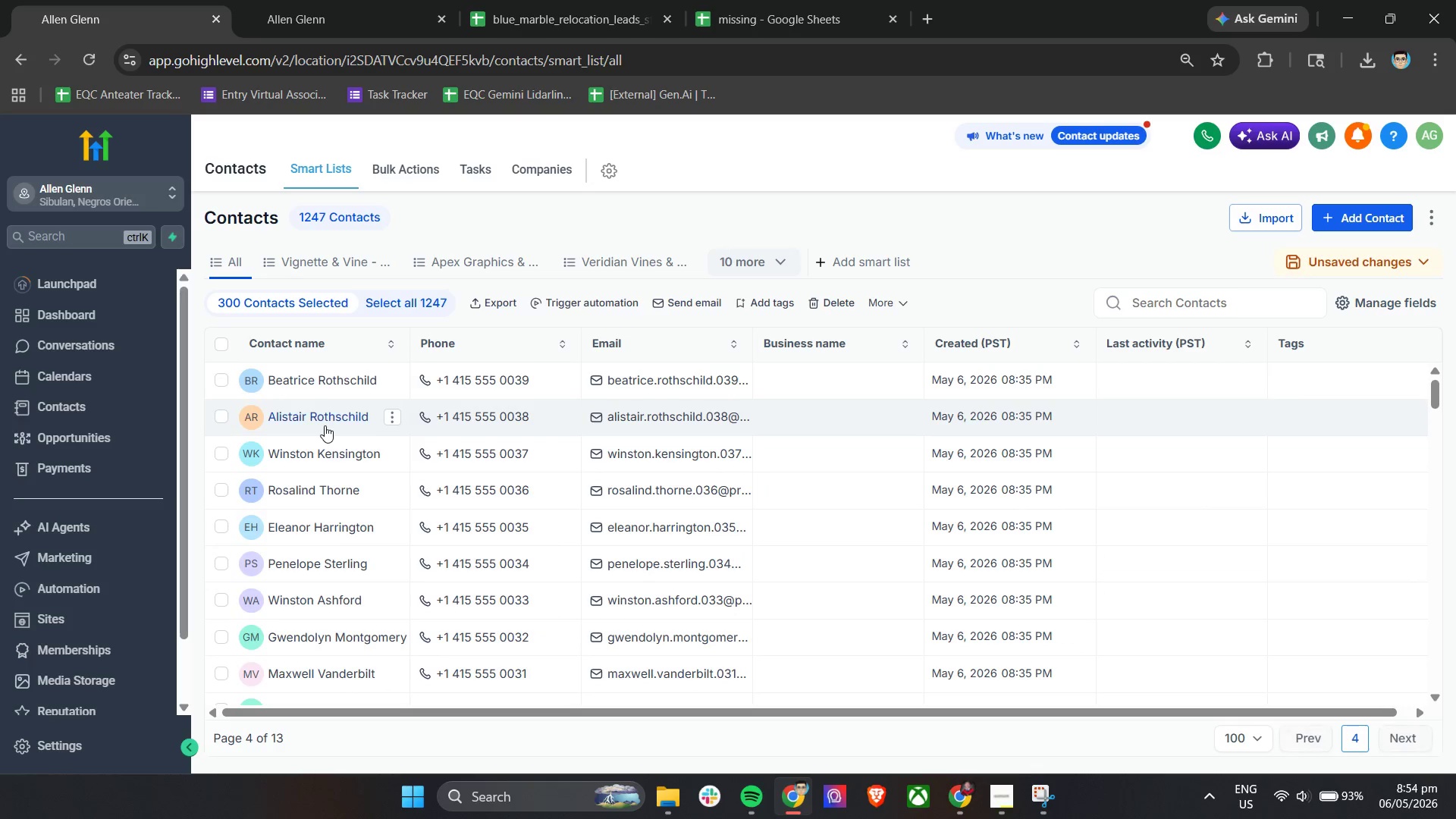 
left_click([224, 343])
 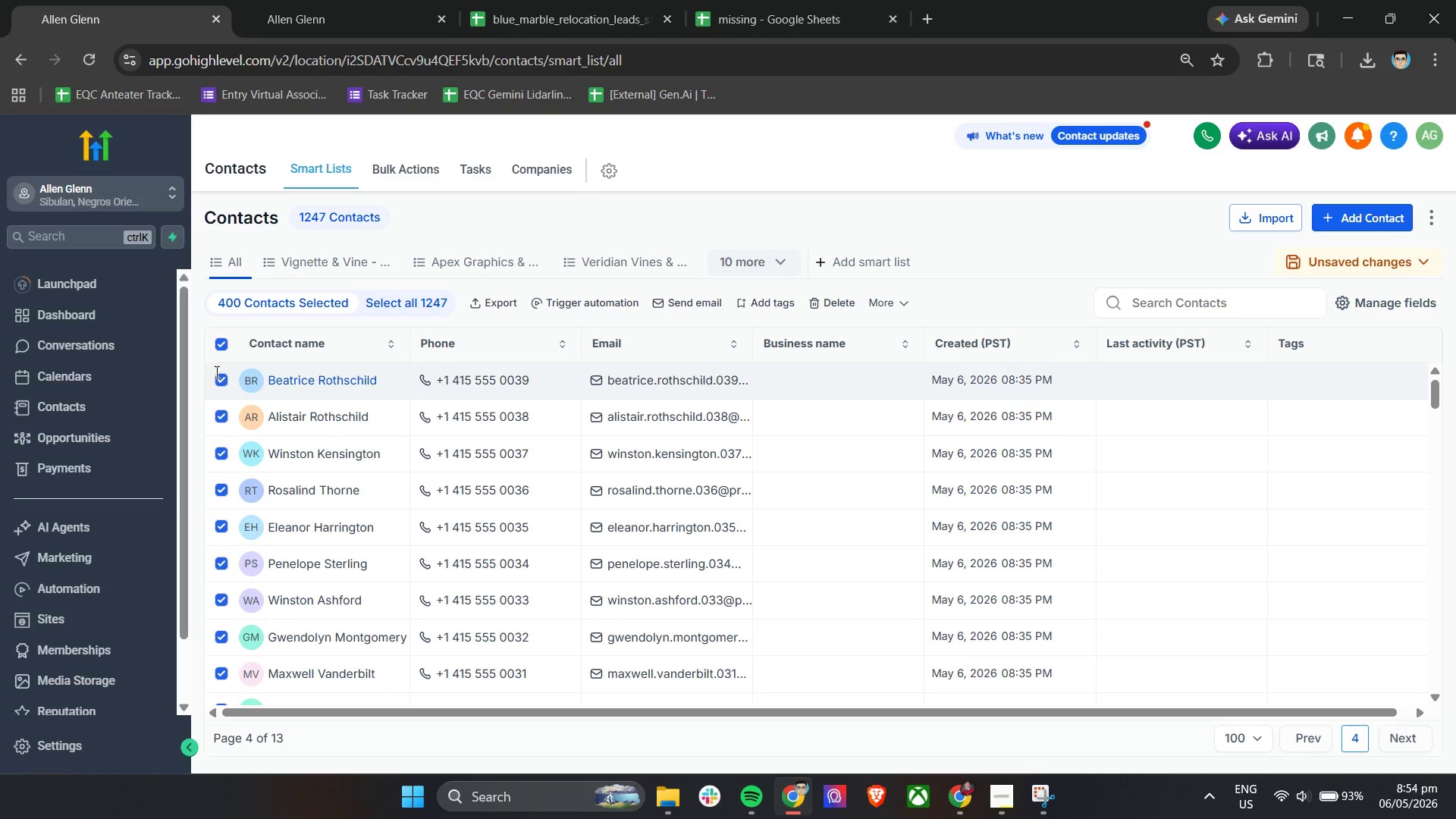 
scroll: coordinate [330, 479], scroll_direction: down, amount: 27.0
 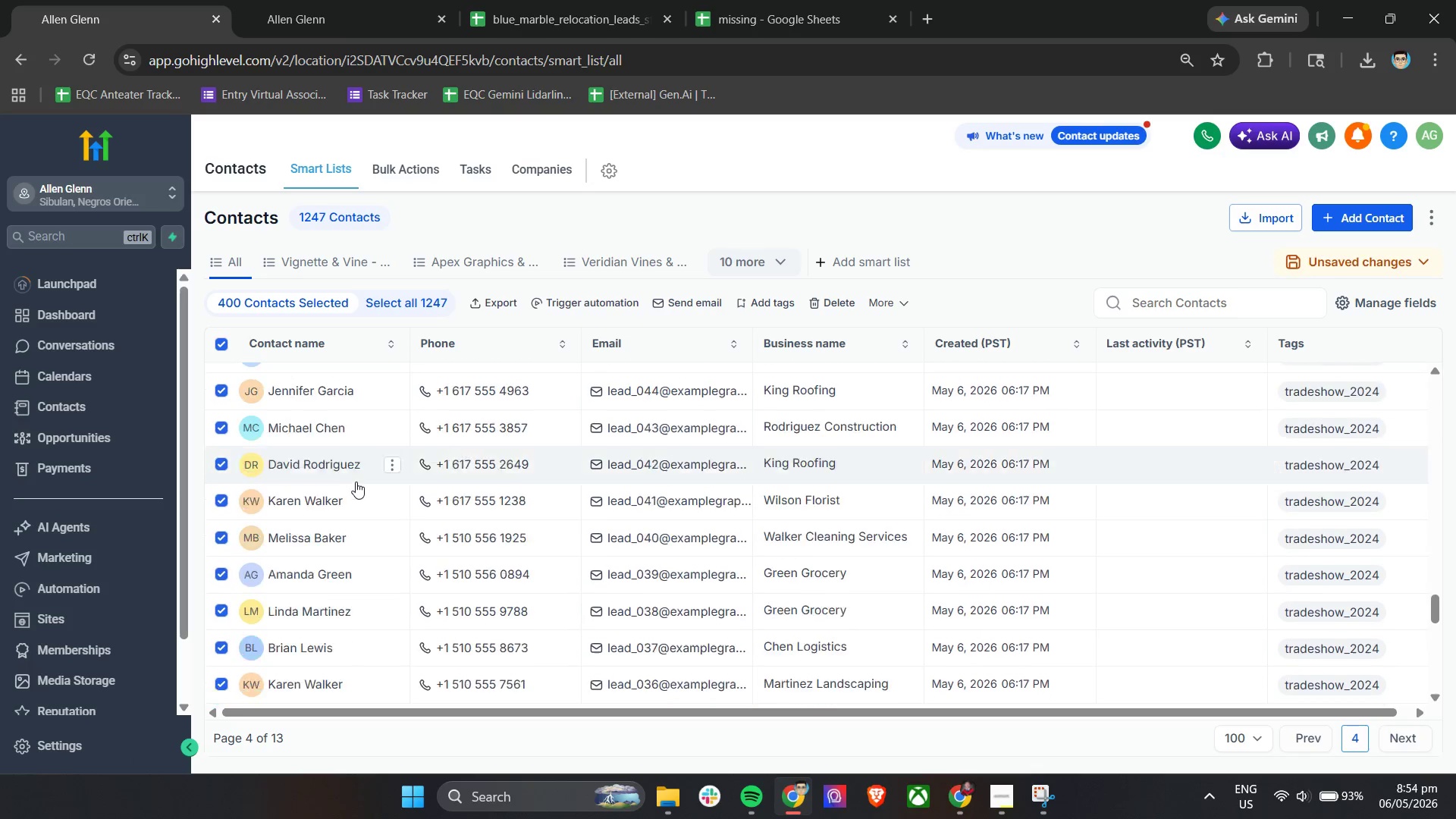 
scroll: coordinate [396, 494], scroll_direction: up, amount: 16.0
 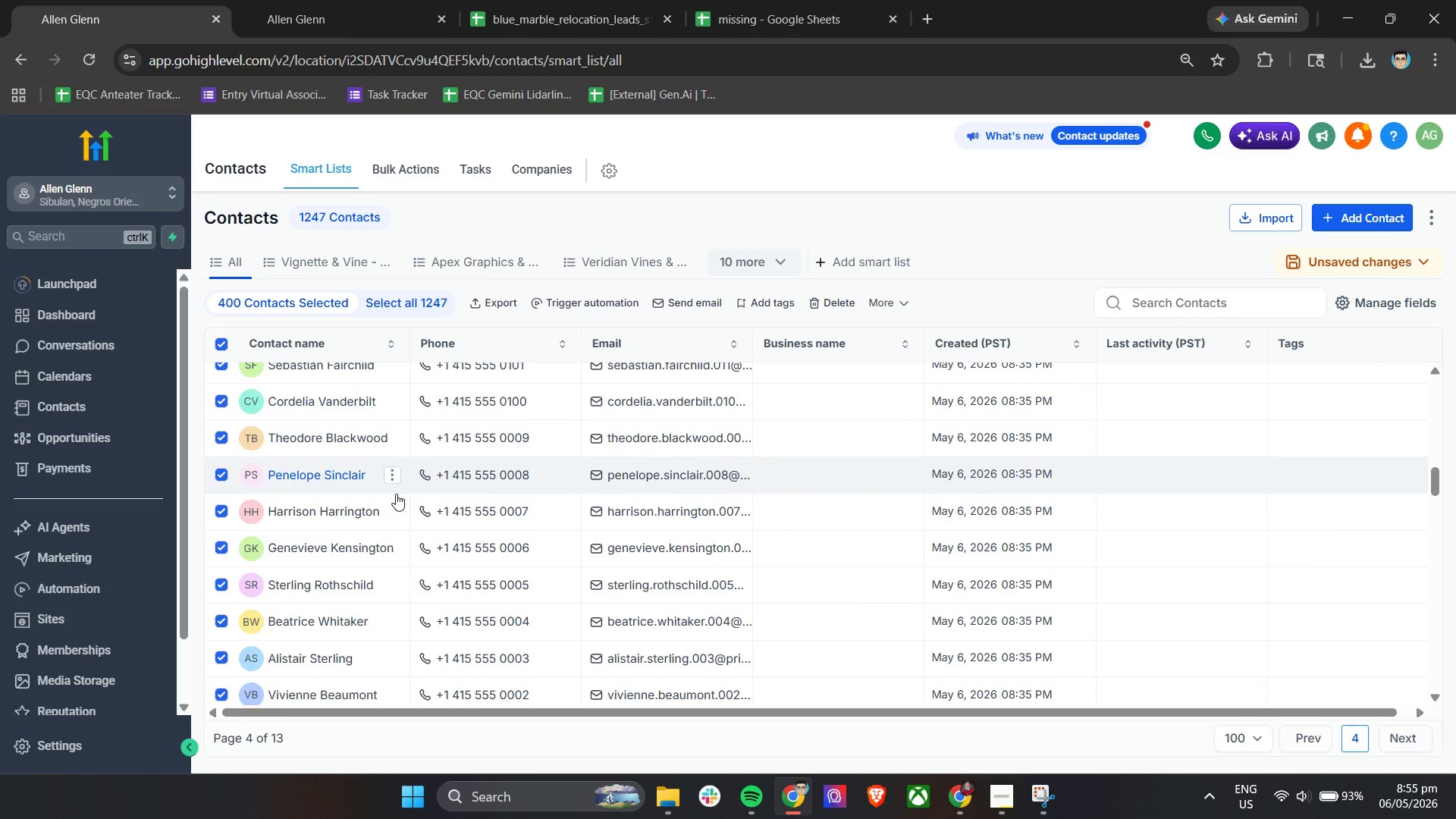 
scroll: coordinate [396, 494], scroll_direction: down, amount: 3.0
 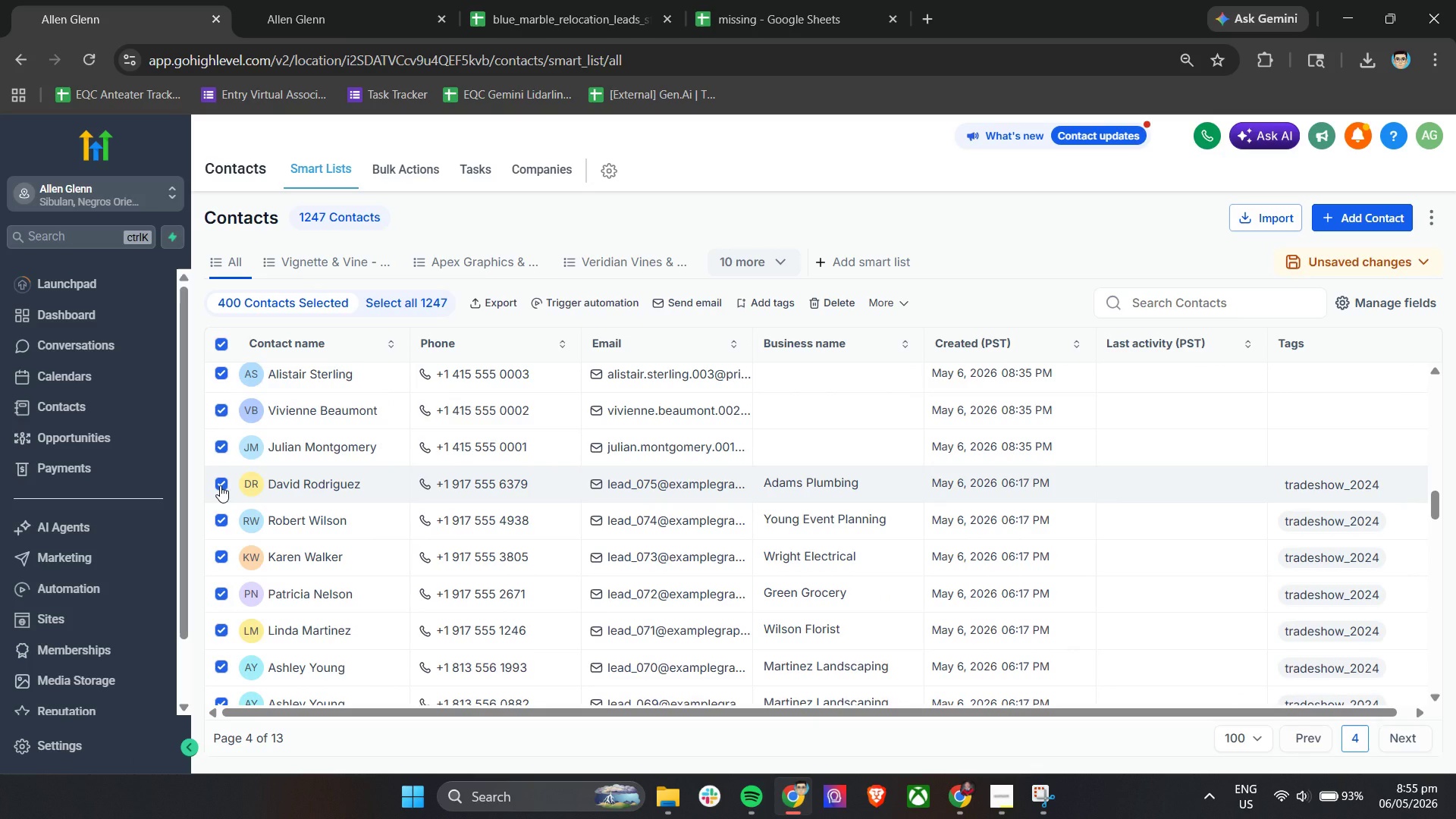 
left_click([220, 485])
 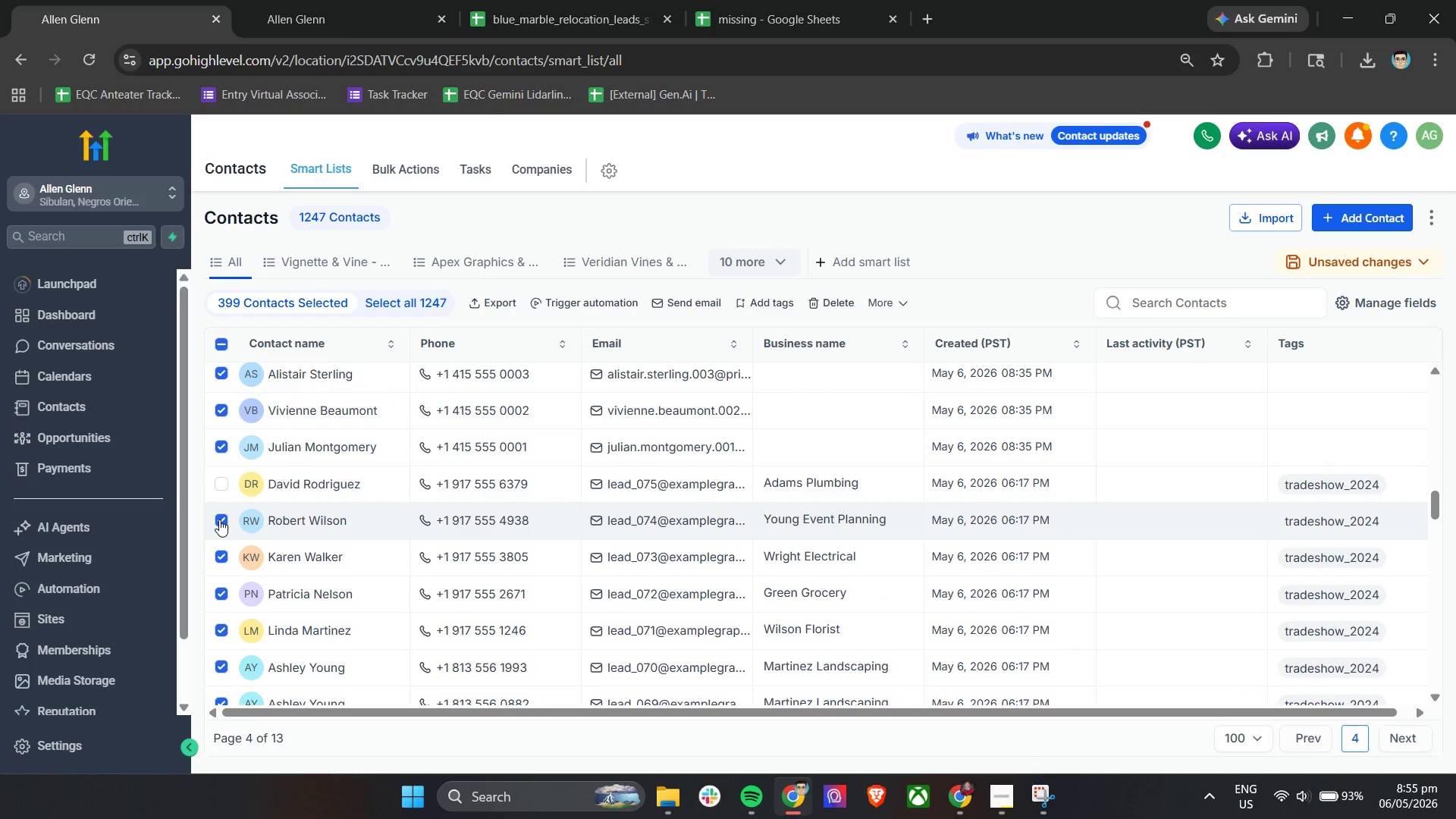 
left_click([219, 519])
 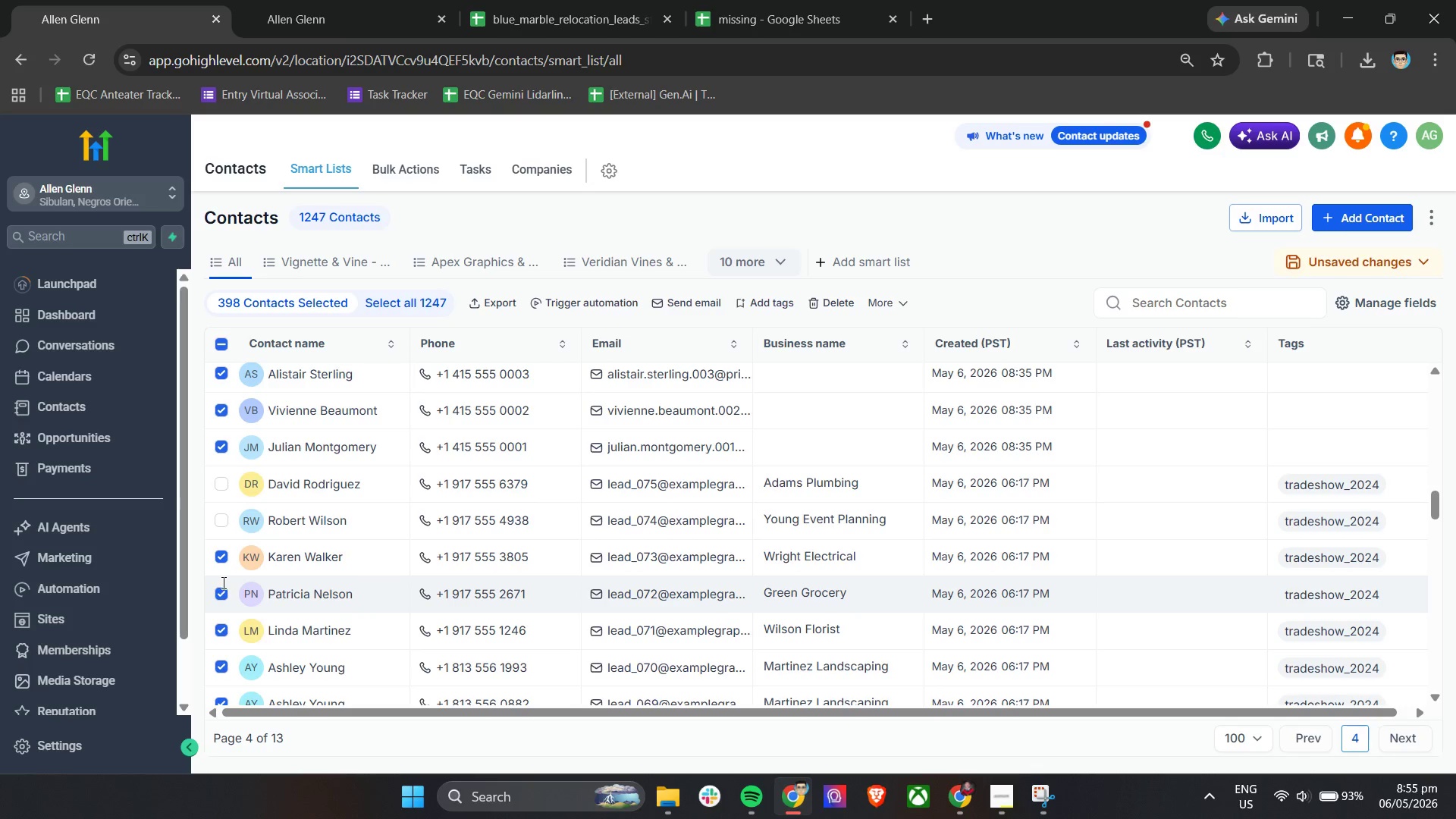 
double_click([218, 594])
 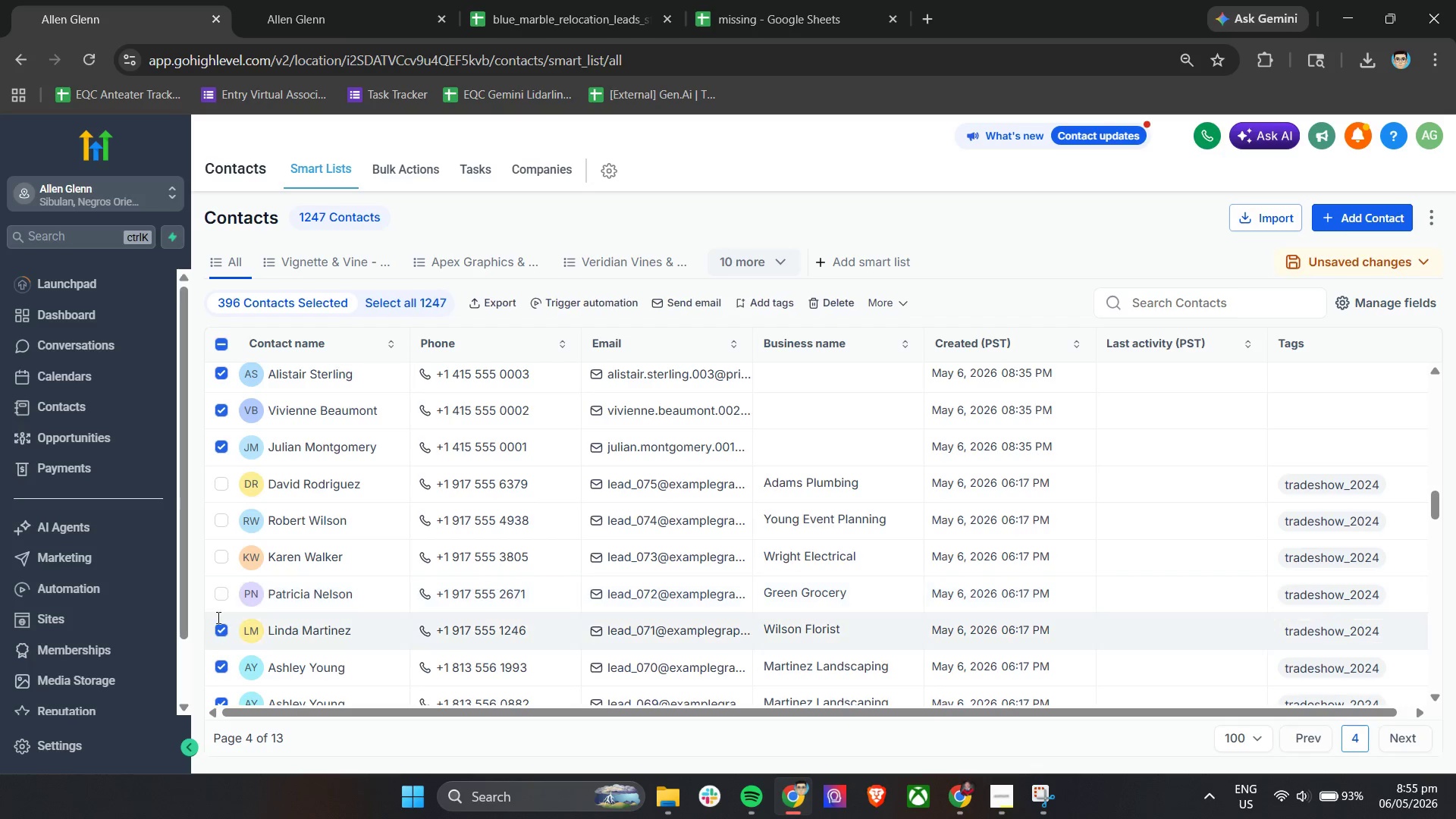 
triple_click([217, 626])
 